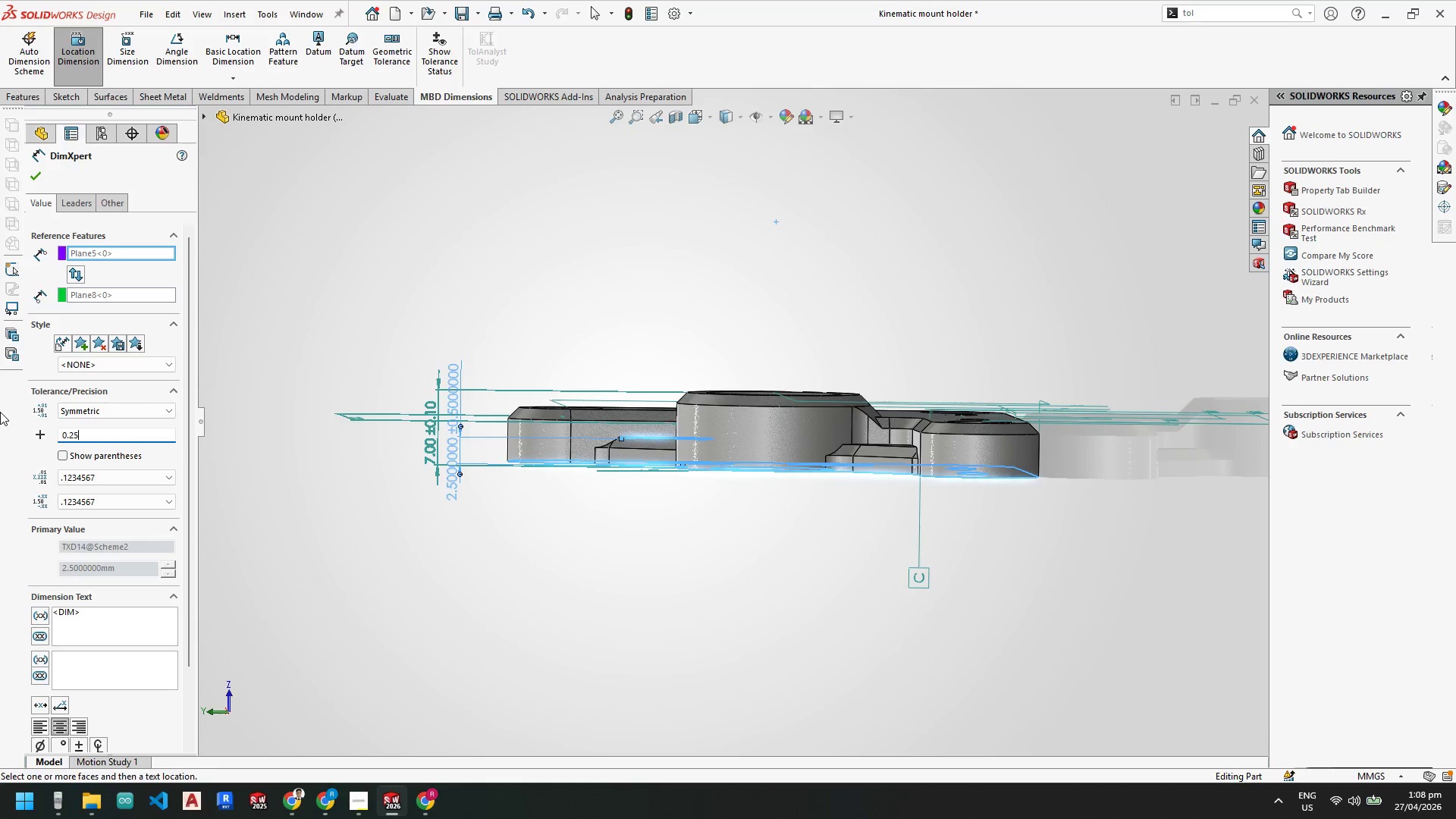 
key(Numpad5)
 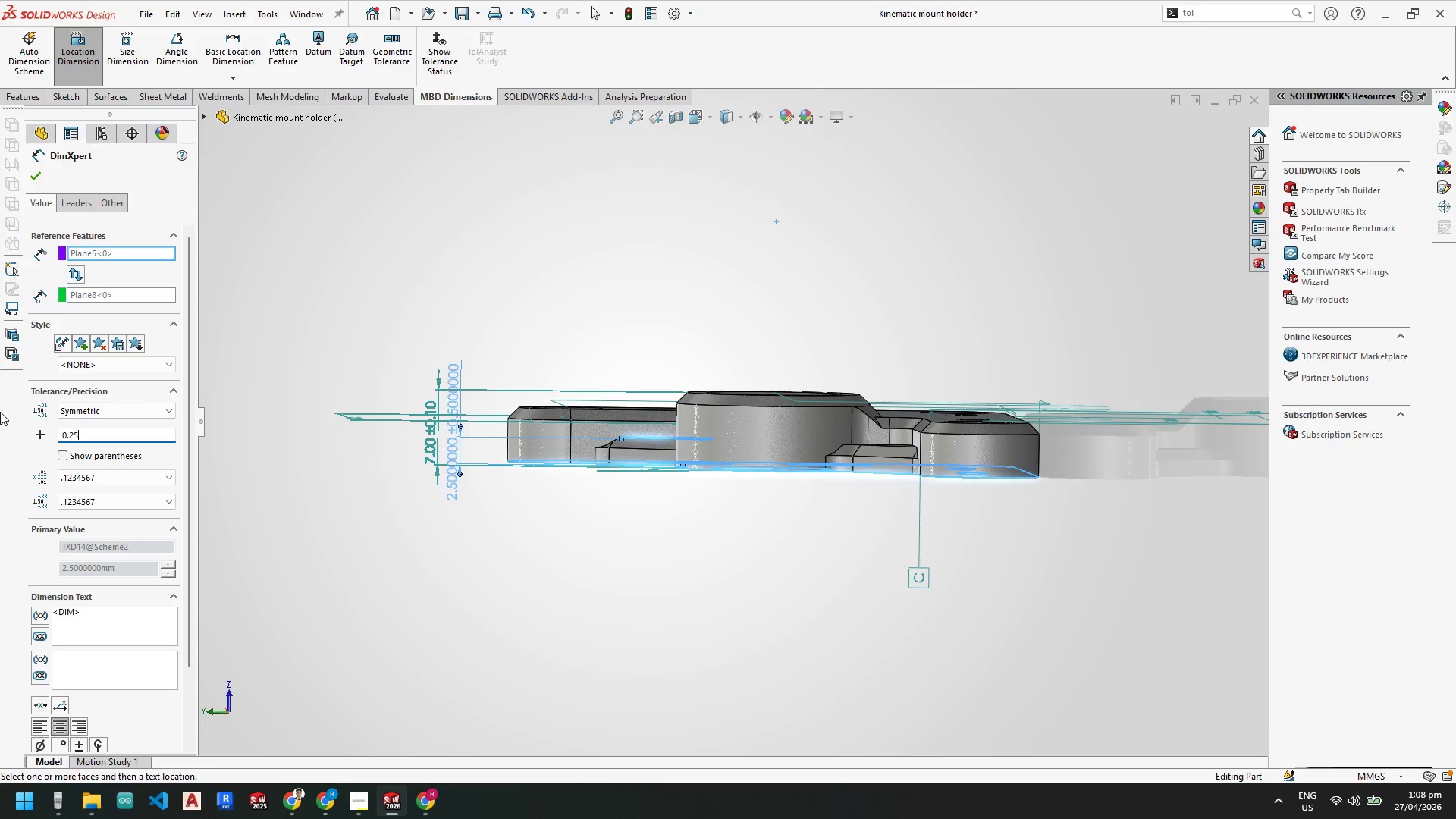 
key(NumpadEnter)
 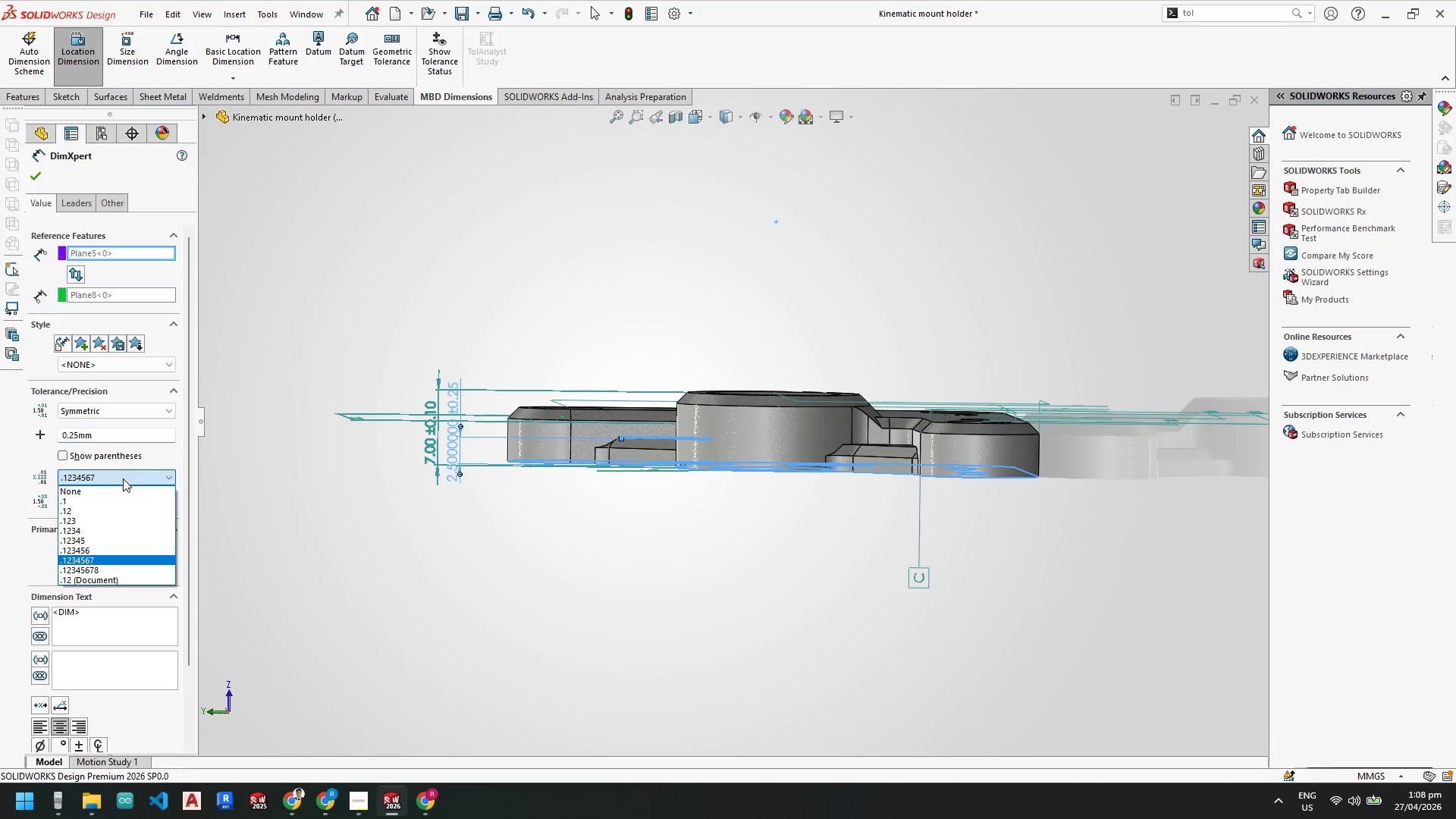 
left_click([90, 510])
 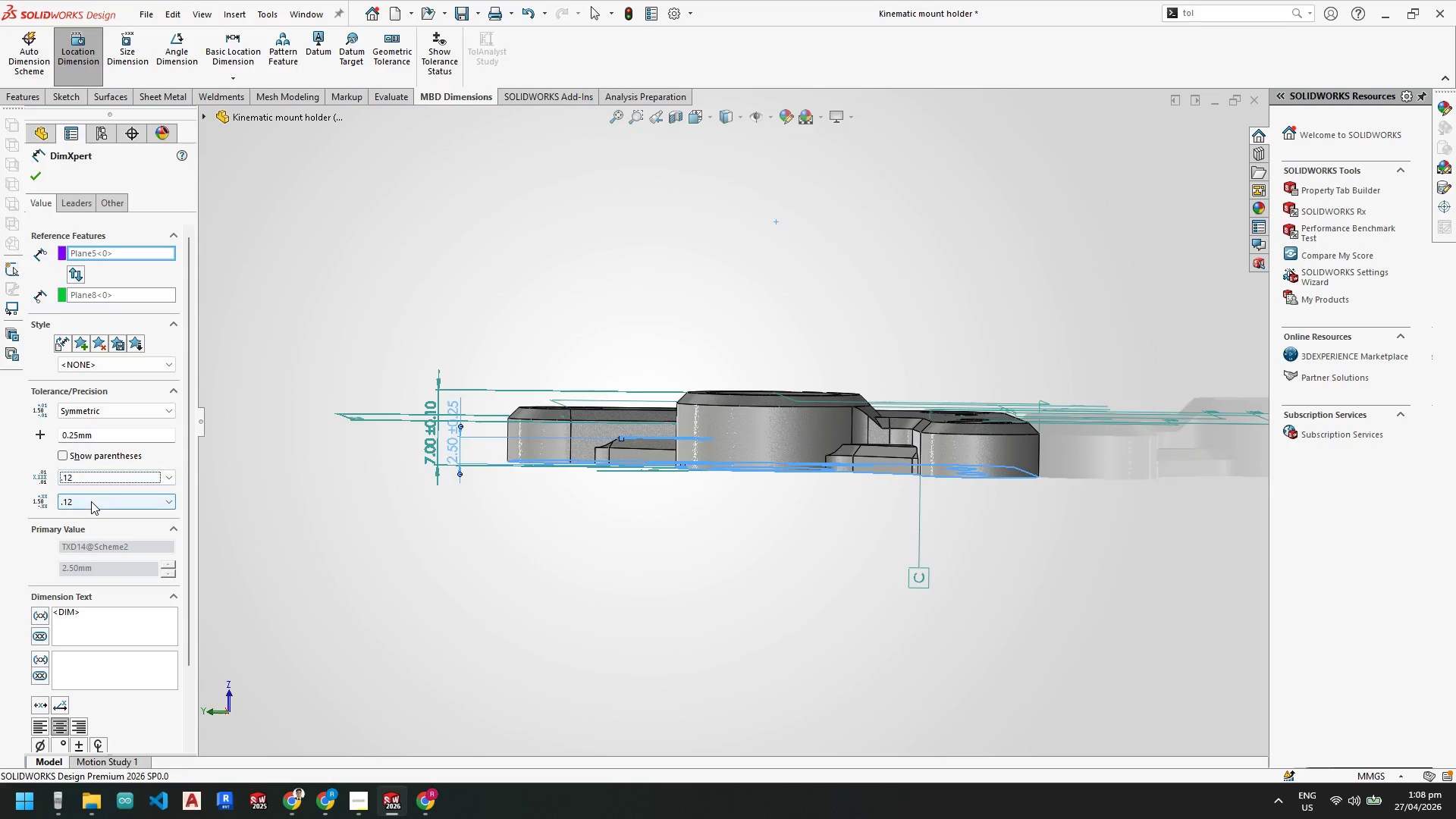 
left_click([93, 497])
 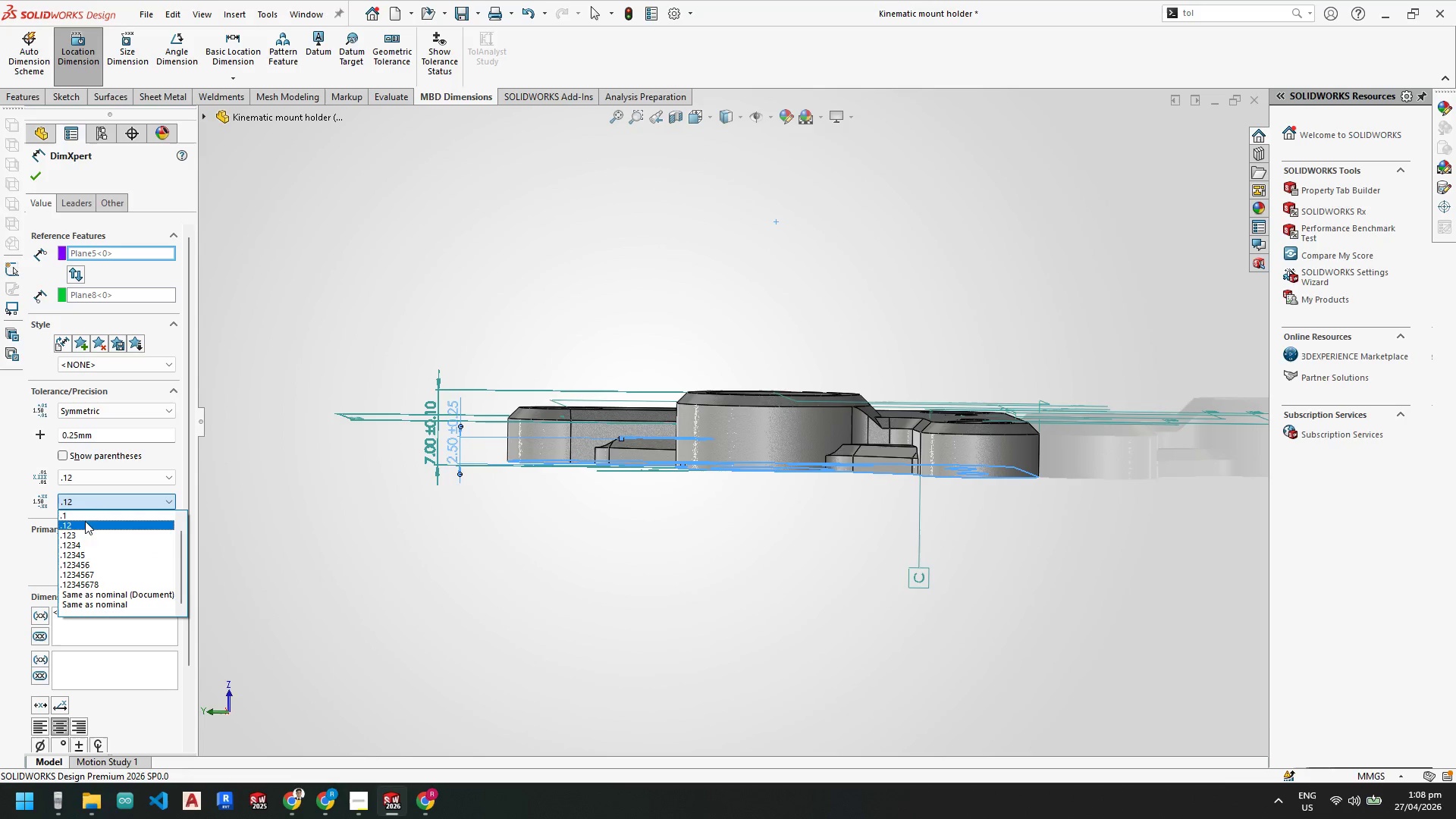 
left_click([84, 526])
 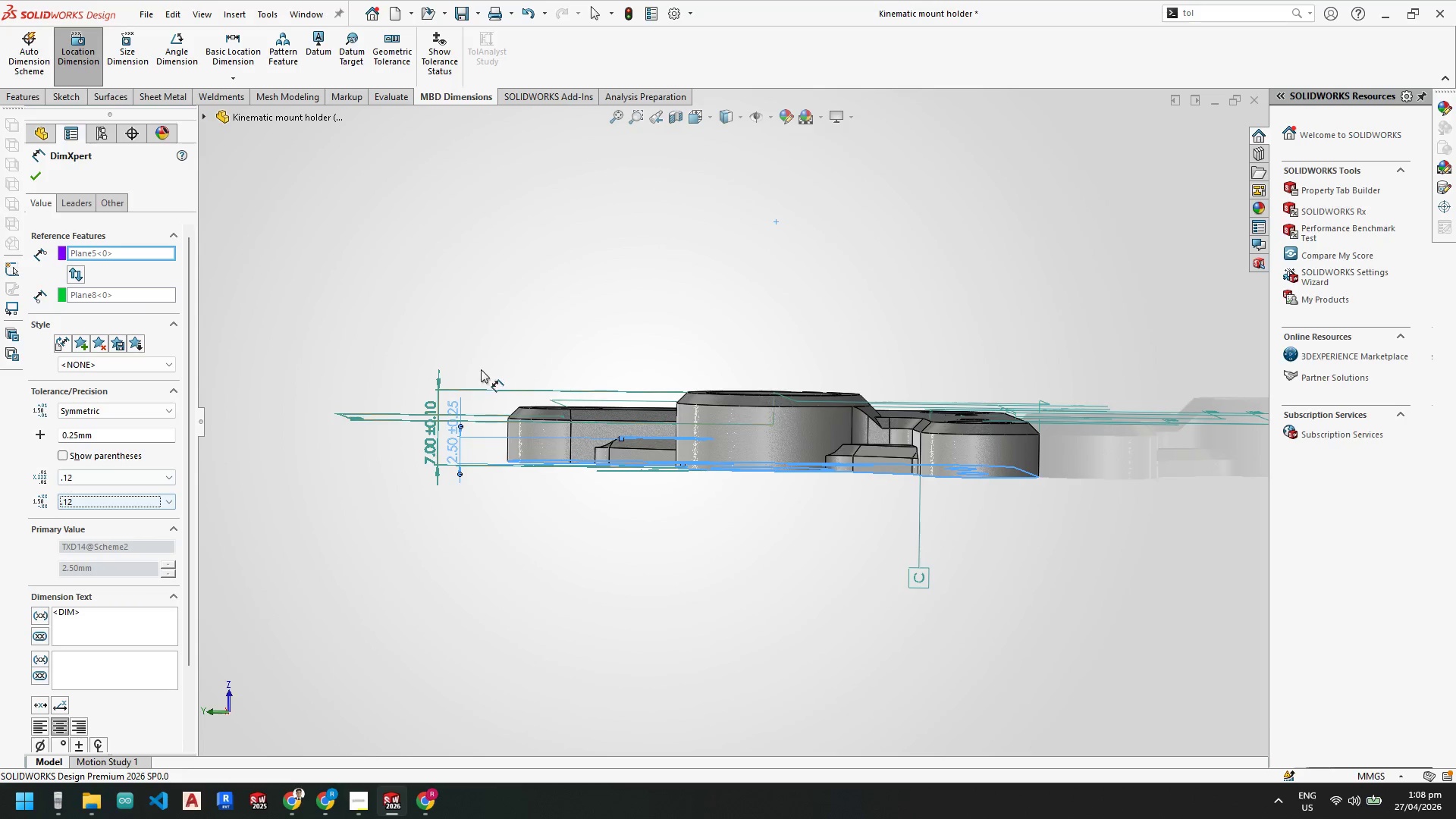 
scroll: coordinate [485, 383], scroll_direction: down, amount: 4.0
 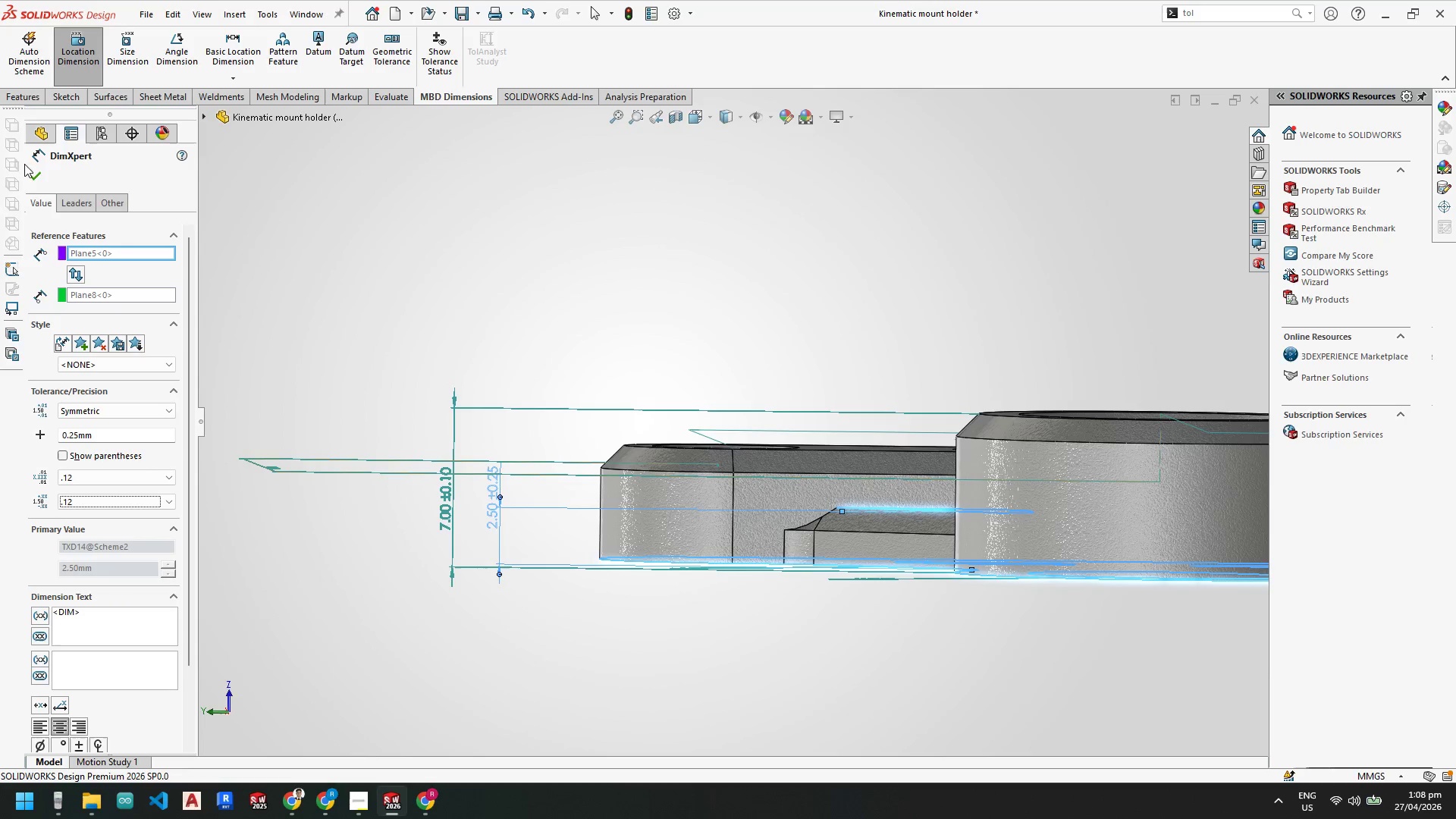 
left_click([31, 178])
 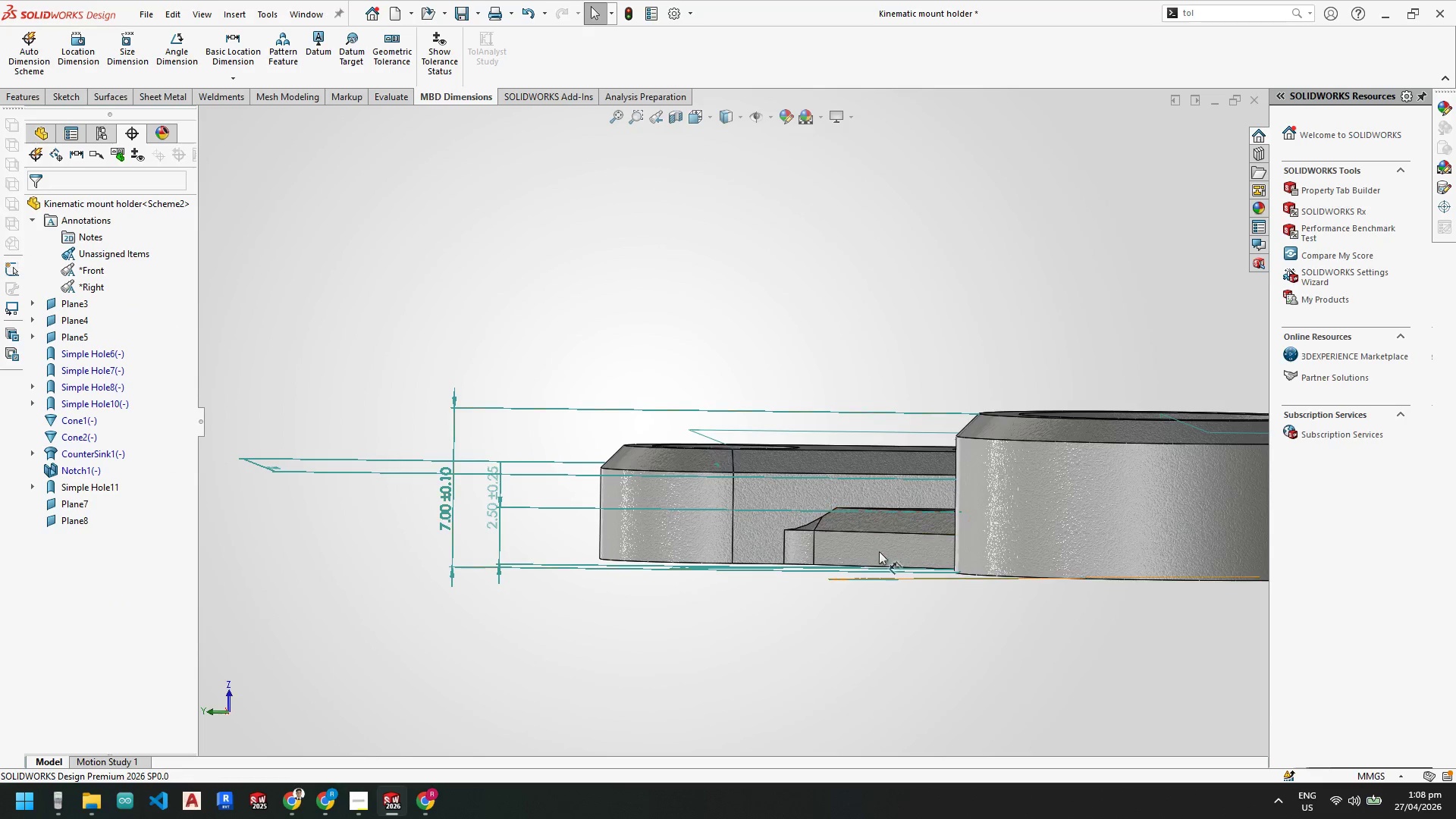 
scroll: coordinate [852, 521], scroll_direction: up, amount: 5.0
 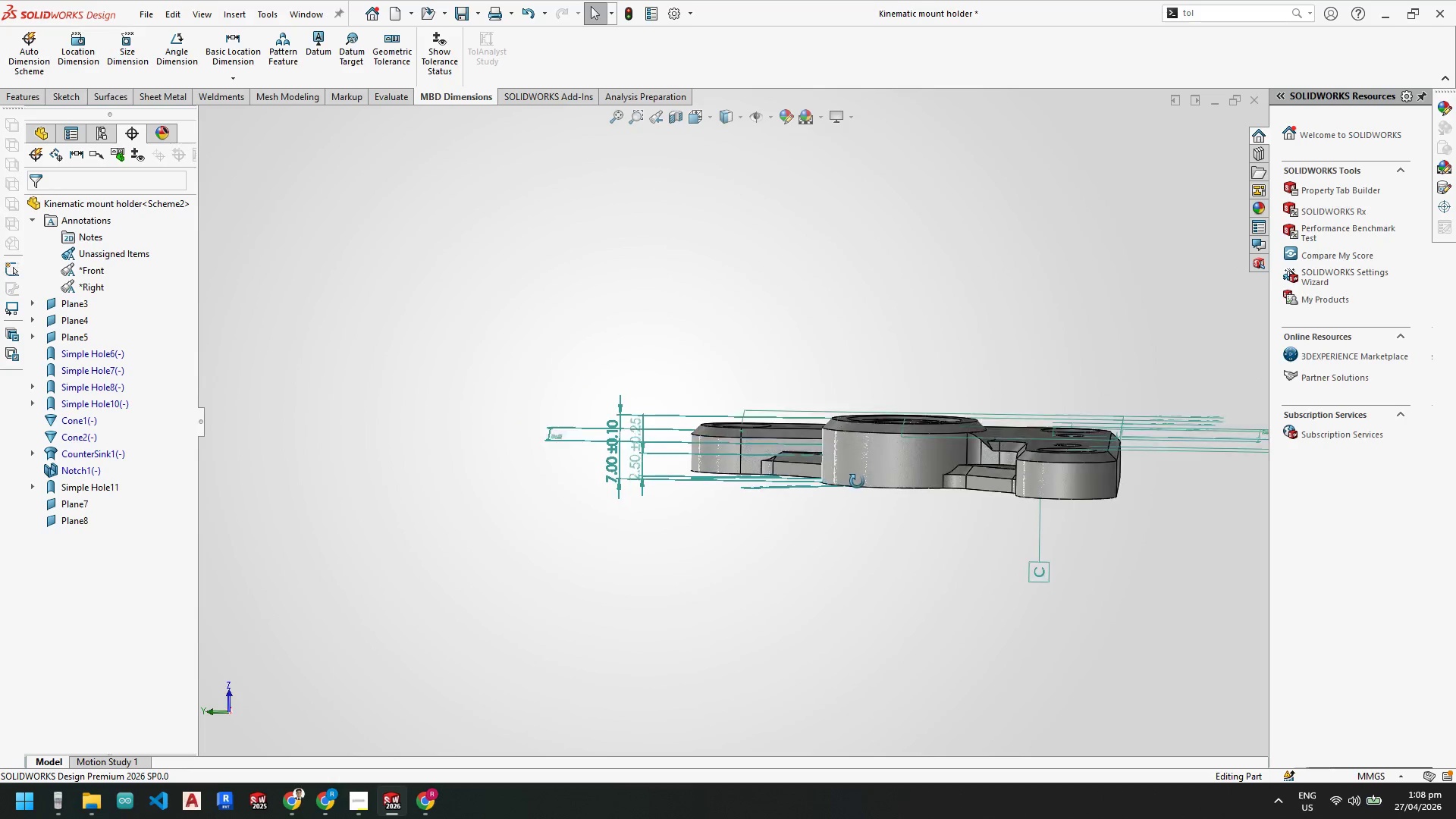 
wait(6.0)
 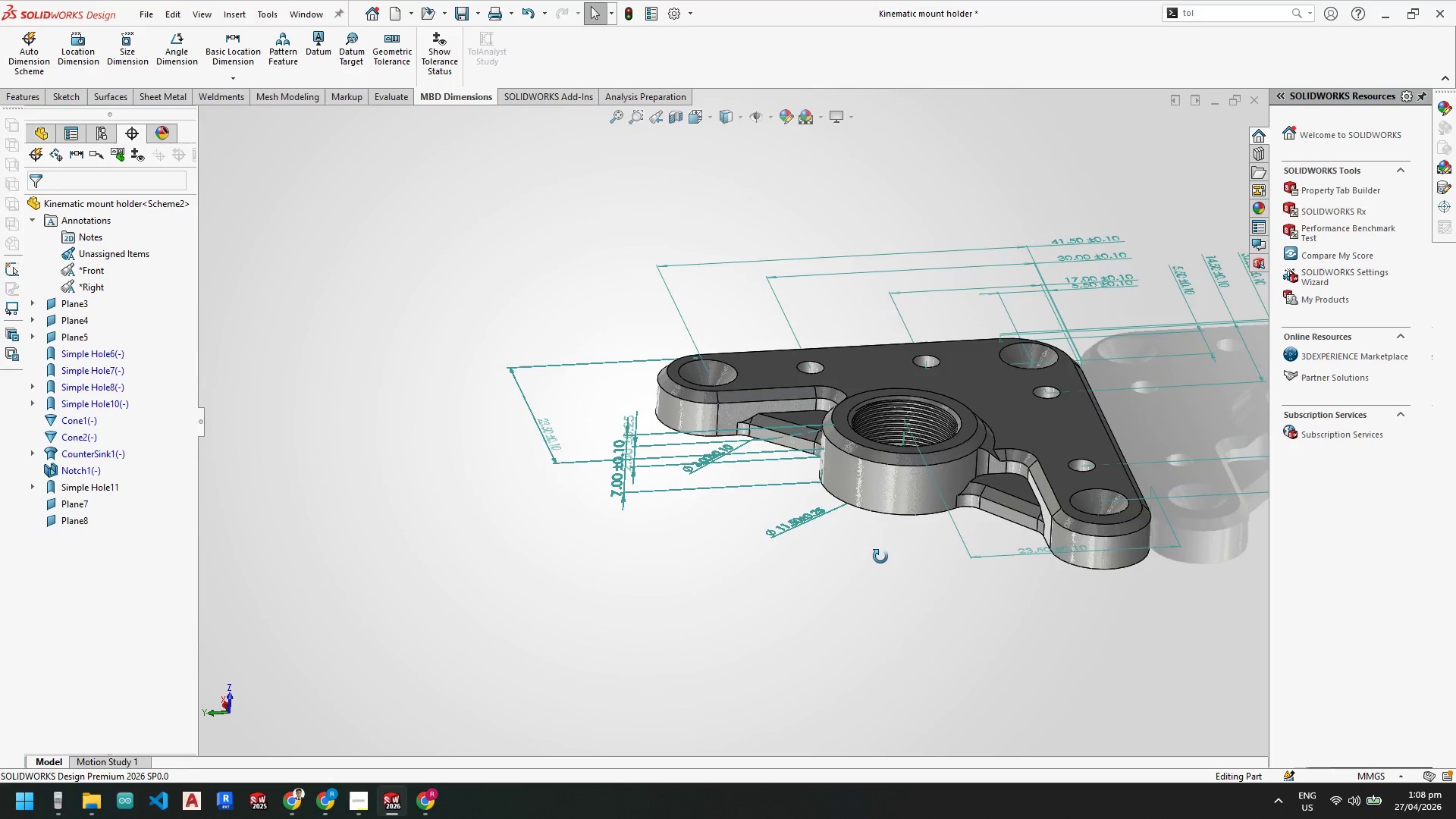 
scroll: coordinate [864, 499], scroll_direction: down, amount: 1.0
 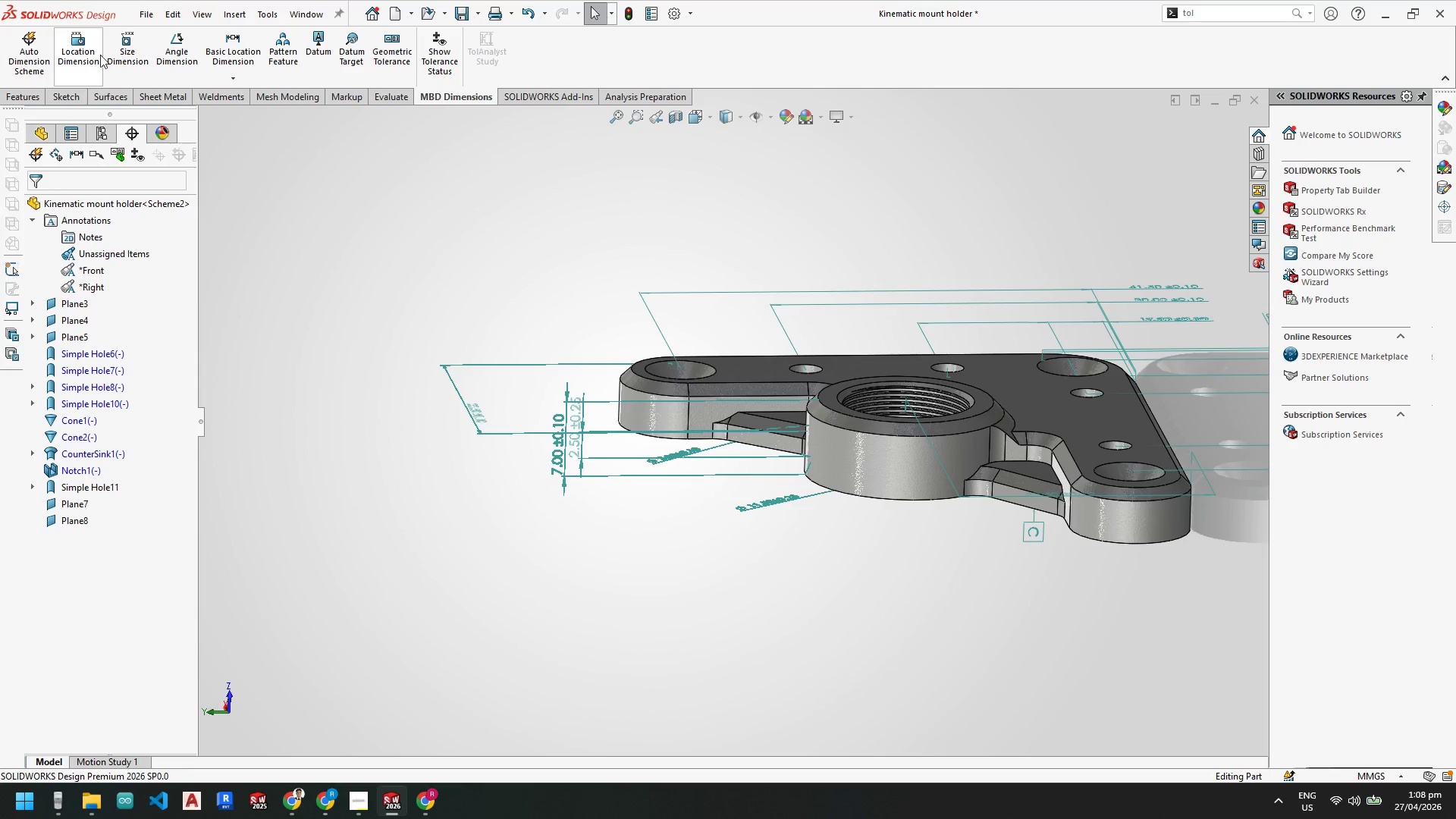 
left_click([68, 47])
 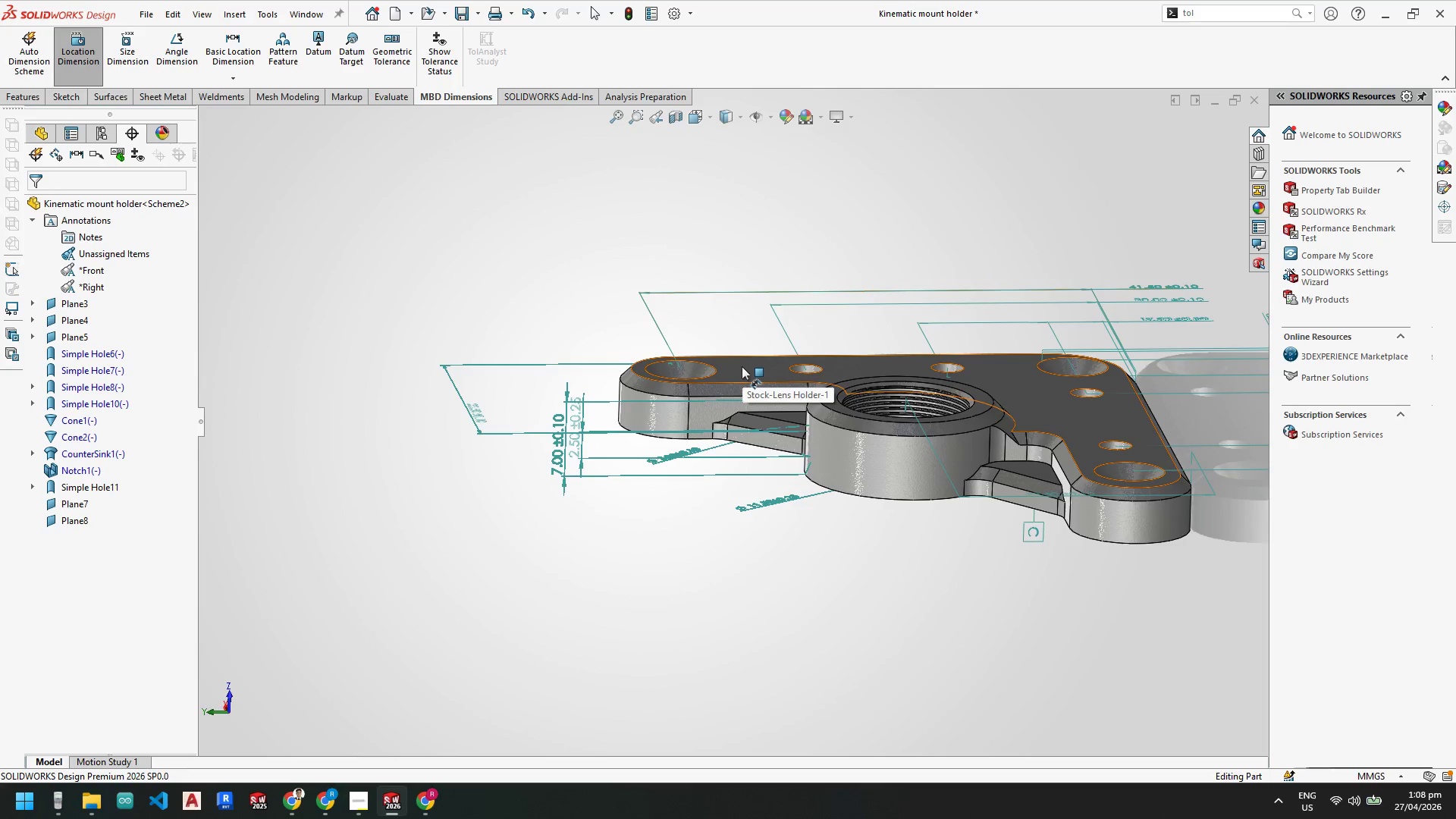 
scroll: coordinate [739, 366], scroll_direction: down, amount: 1.0
 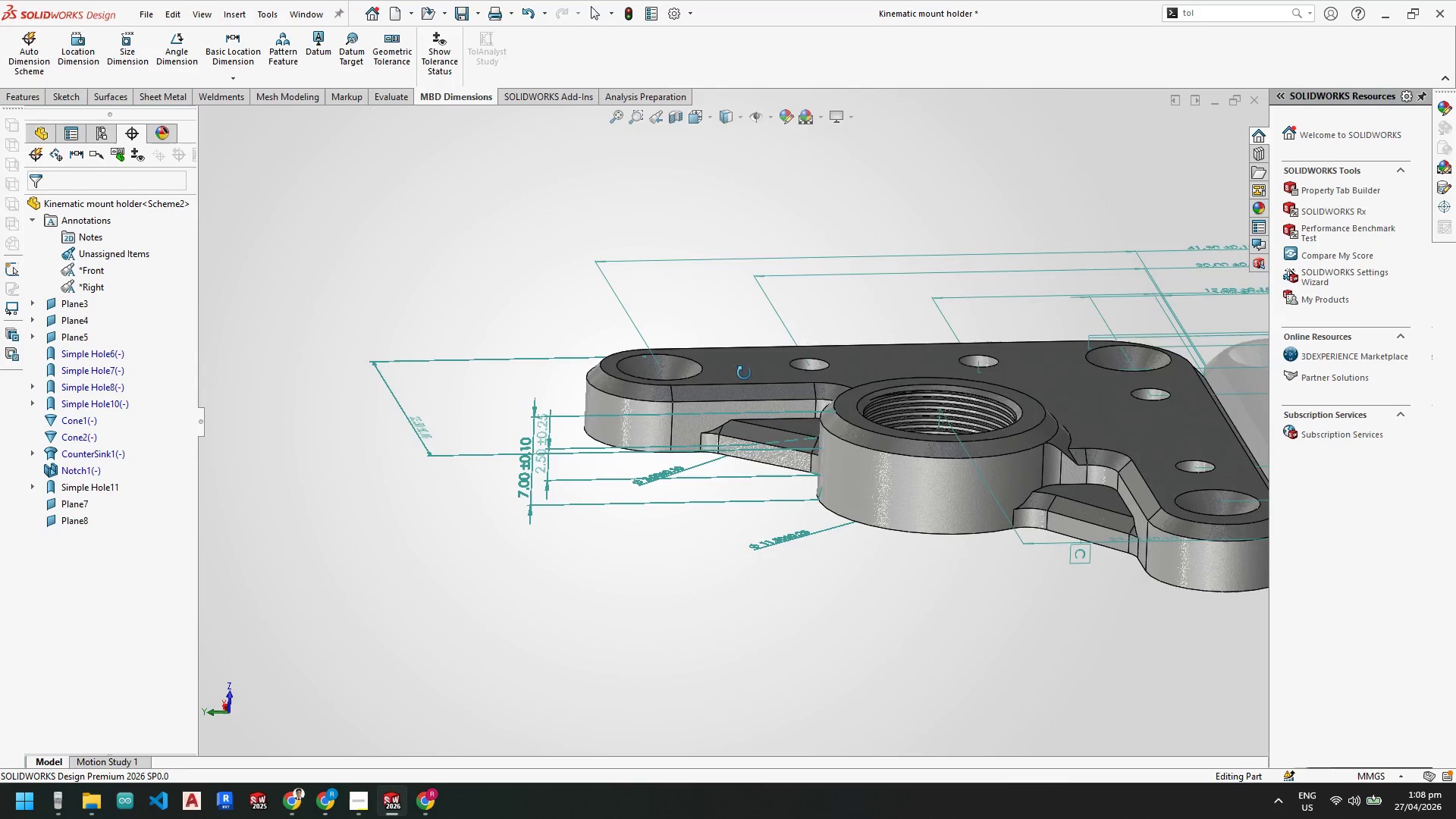 
left_click([739, 364])
 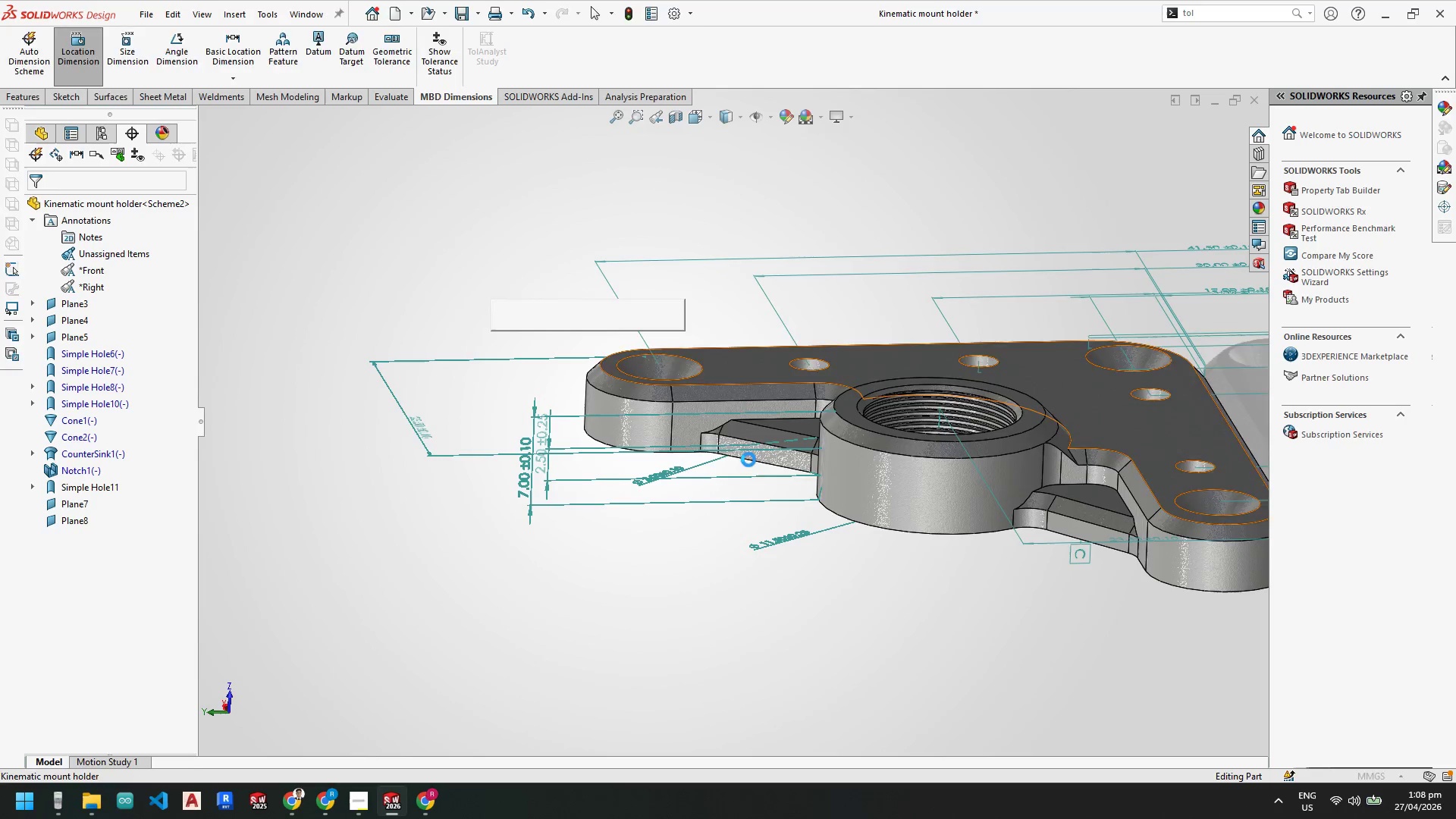 
scroll: coordinate [748, 470], scroll_direction: down, amount: 1.0
 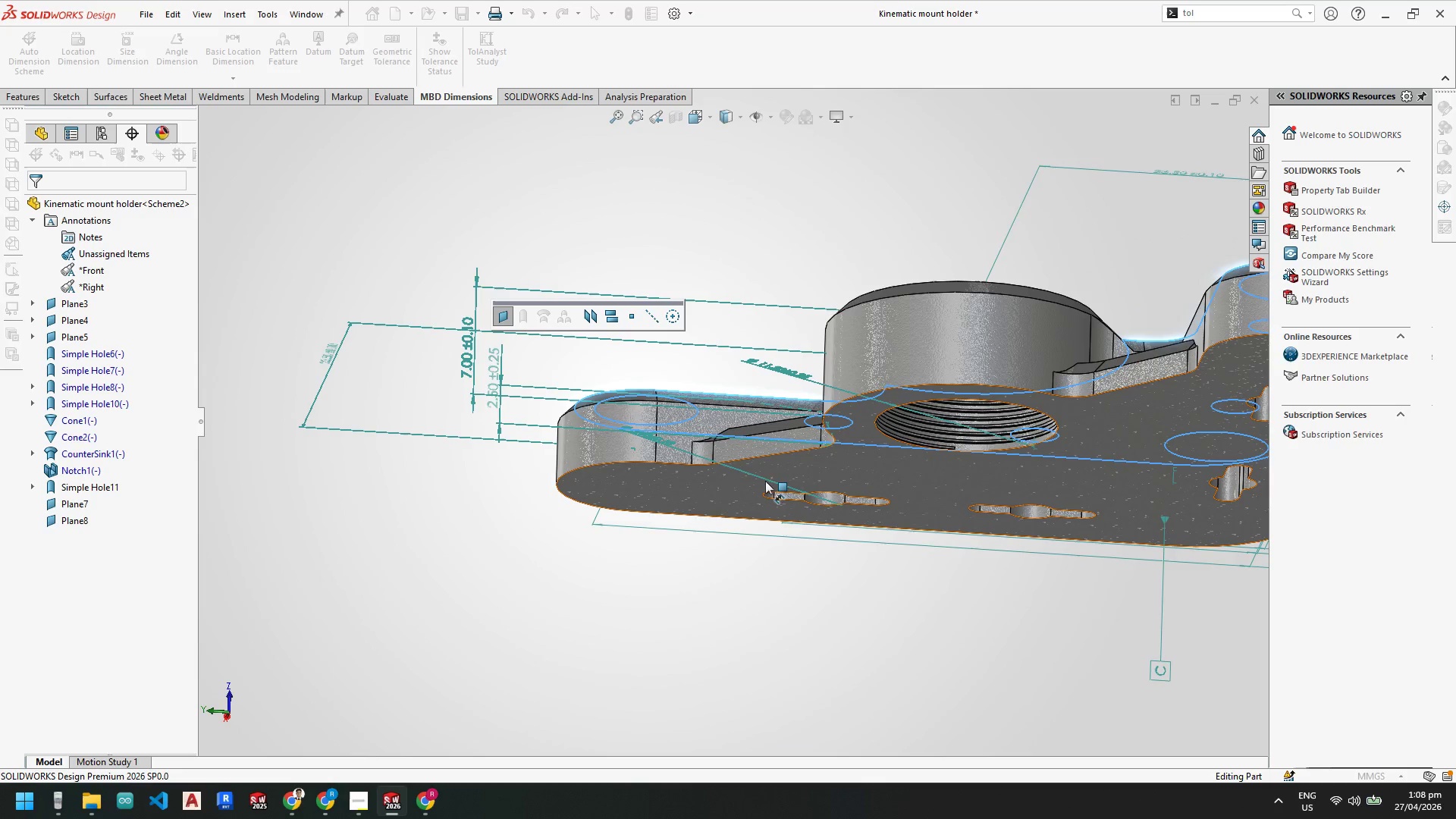 
left_click([746, 482])
 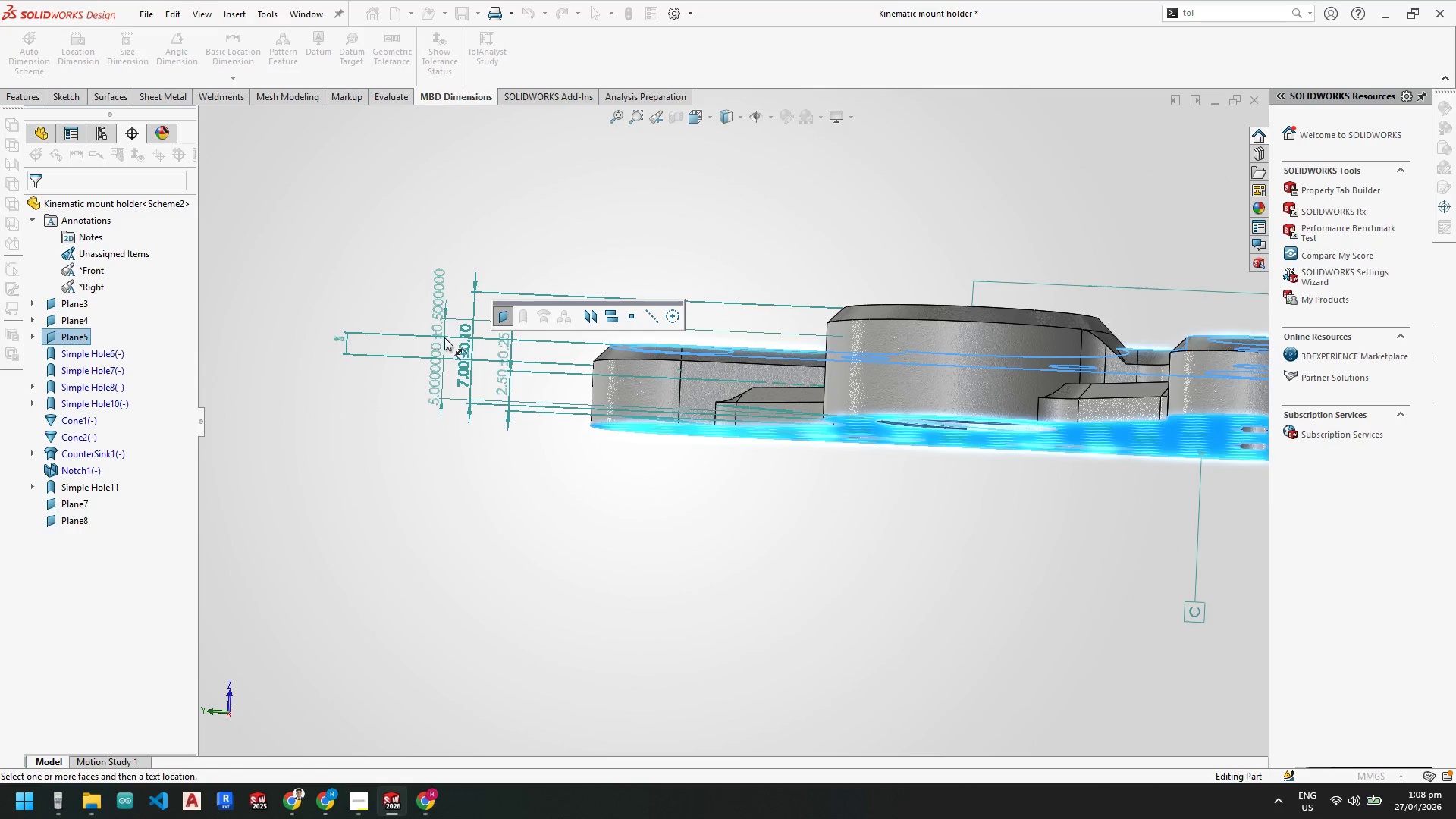 
left_click([425, 339])
 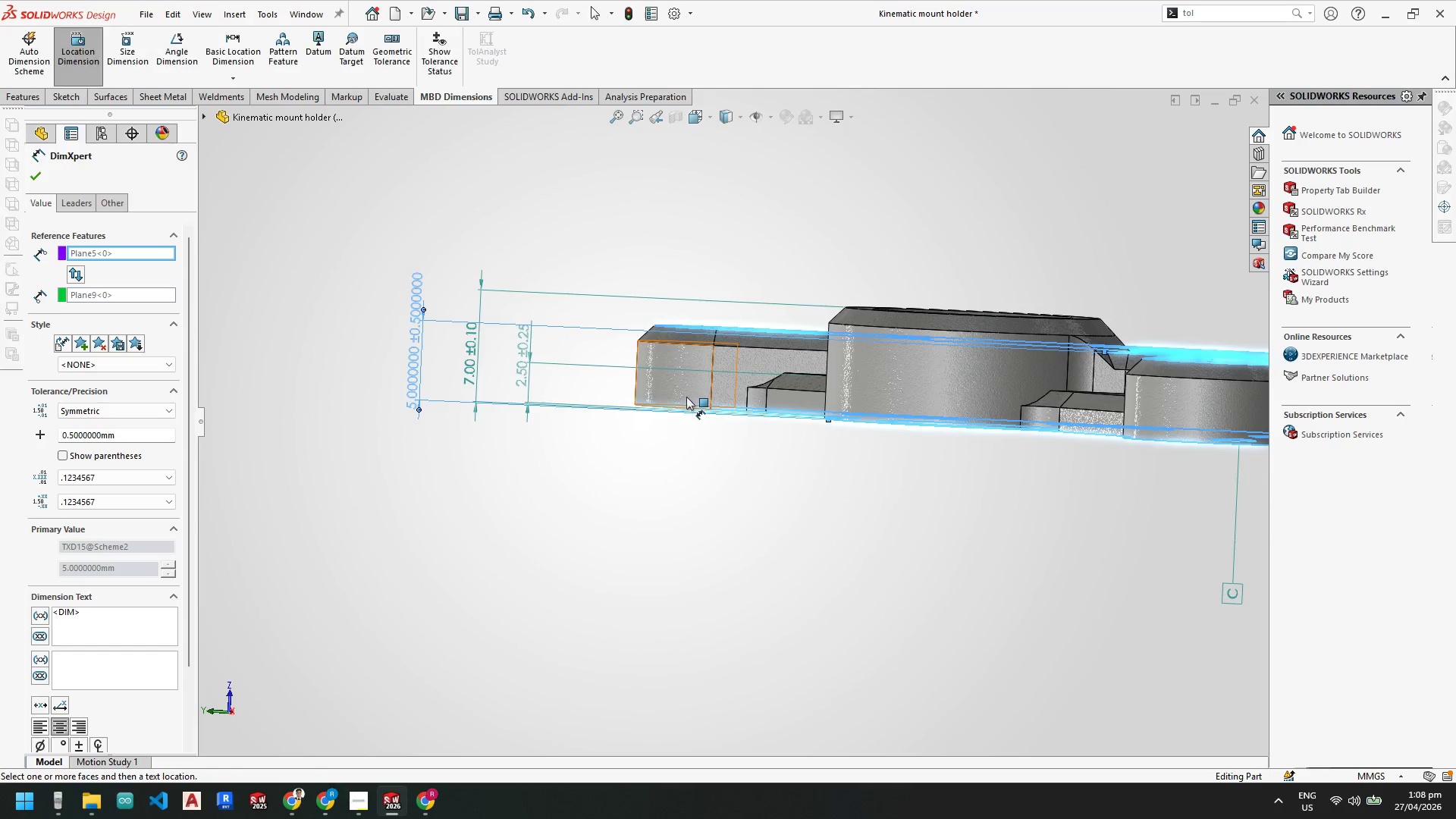 
key(Space)
 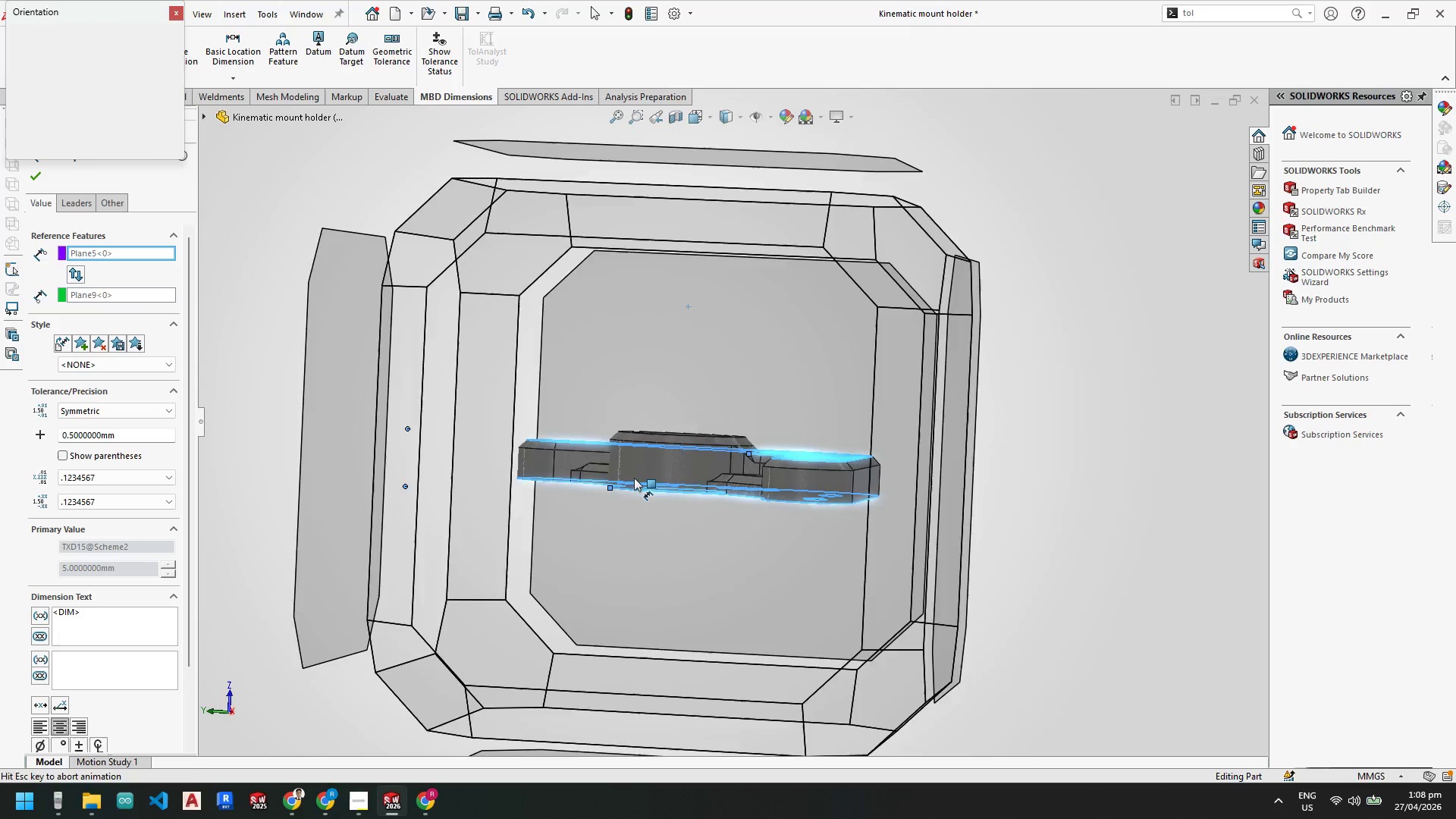 
left_click([535, 424])
 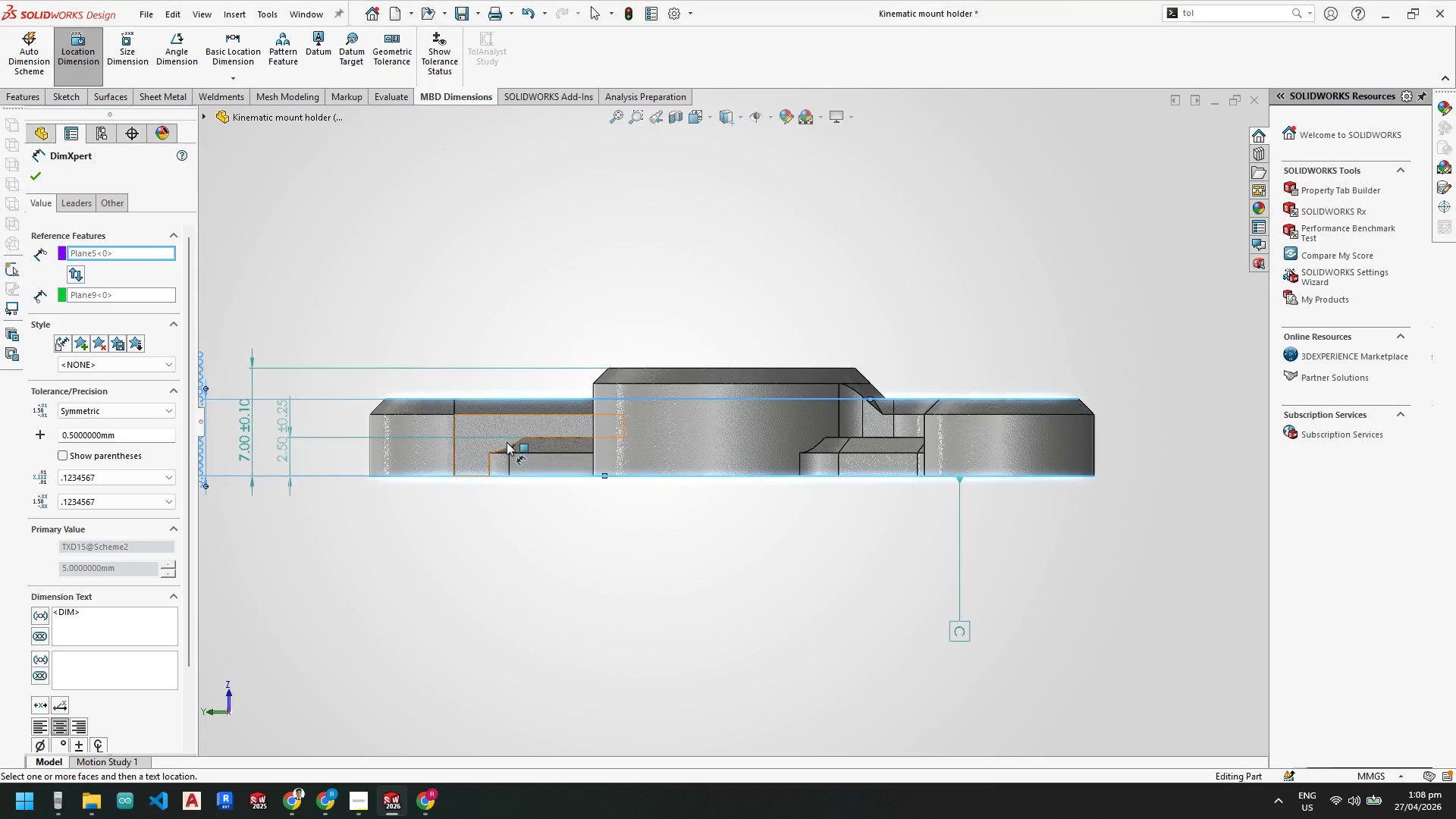 
scroll: coordinate [429, 406], scroll_direction: down, amount: 2.0
 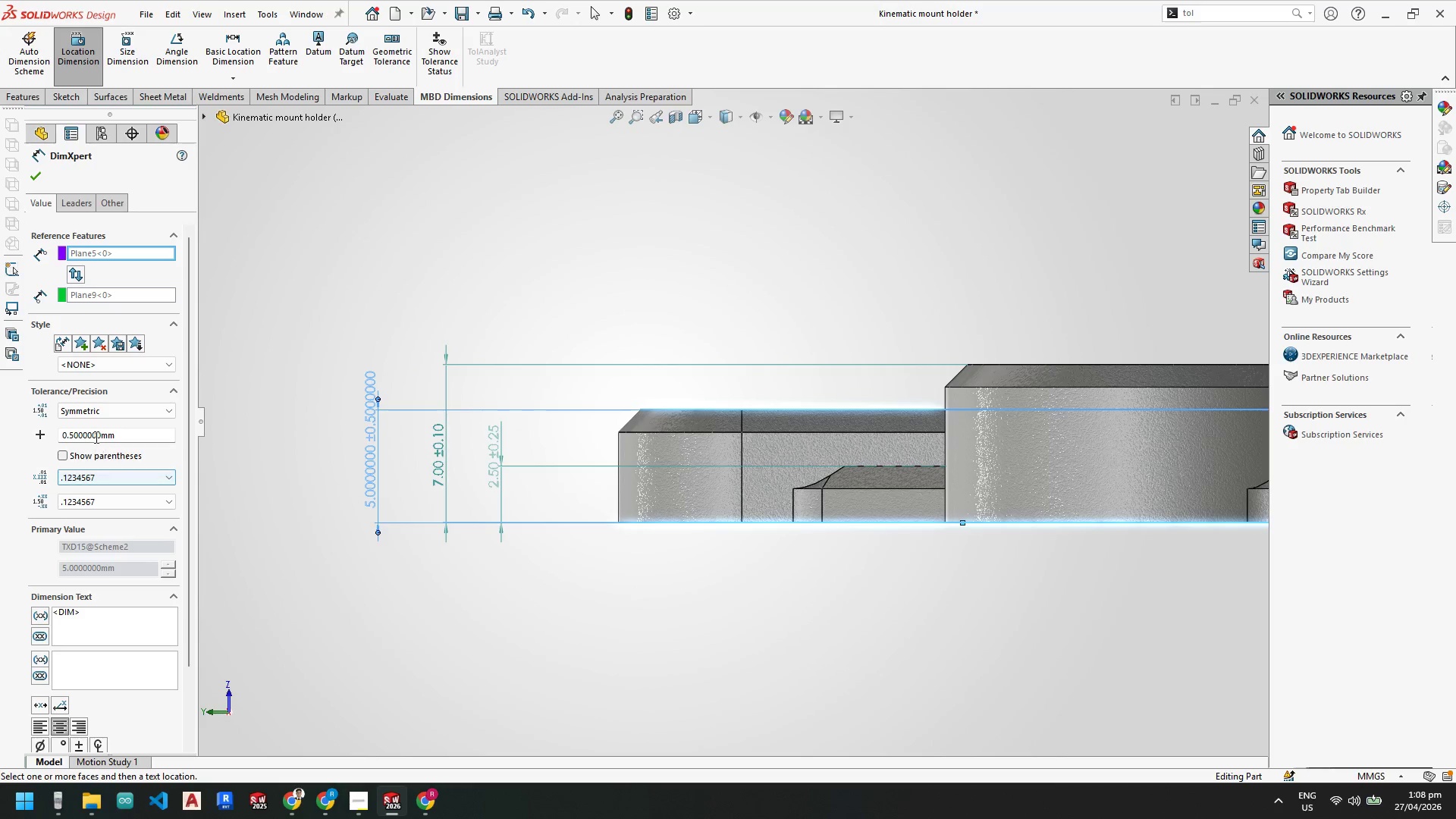 
left_click_drag(start_coordinate=[130, 431], to_coordinate=[14, 434])
 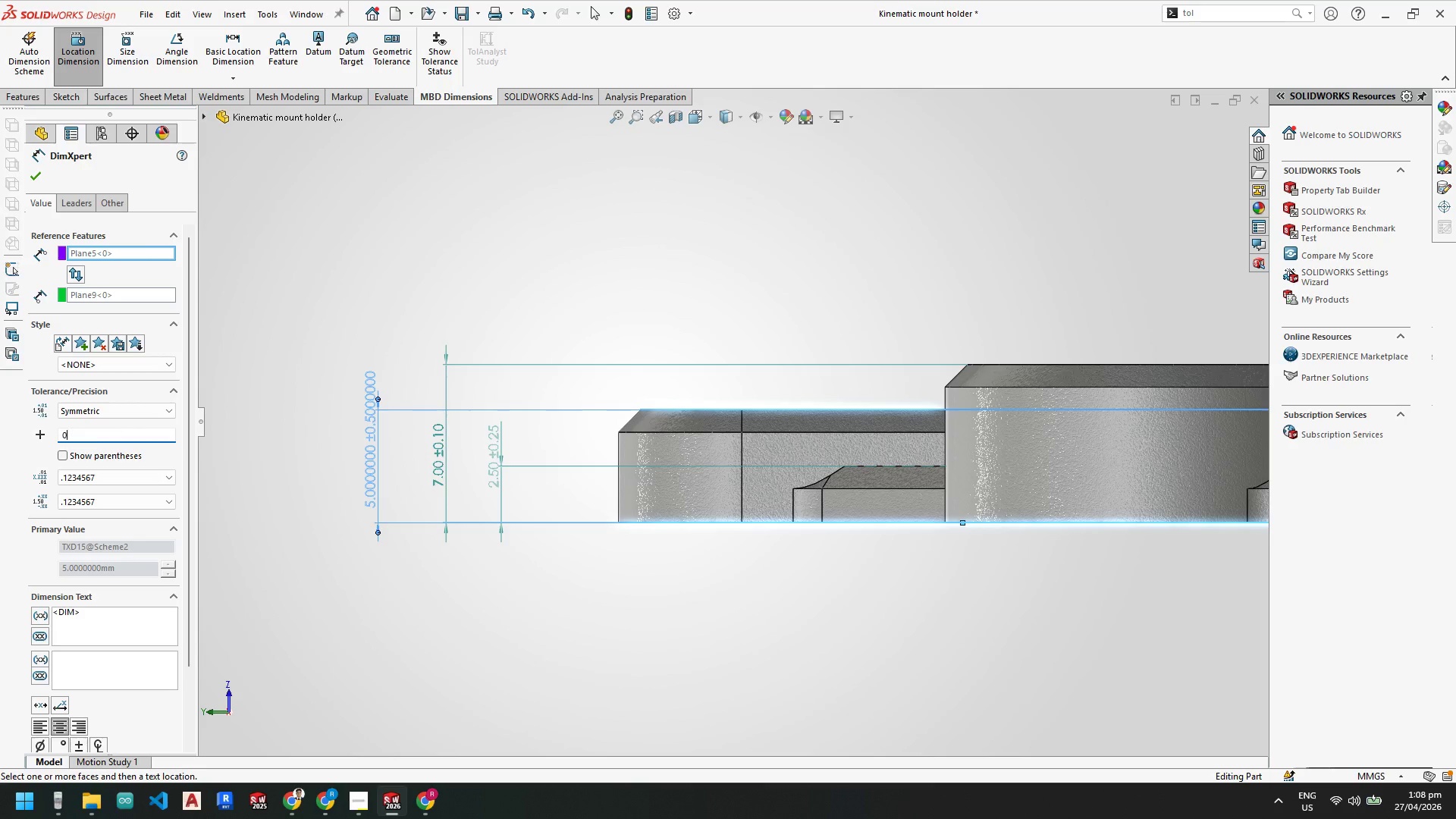 
key(Numpad0)
 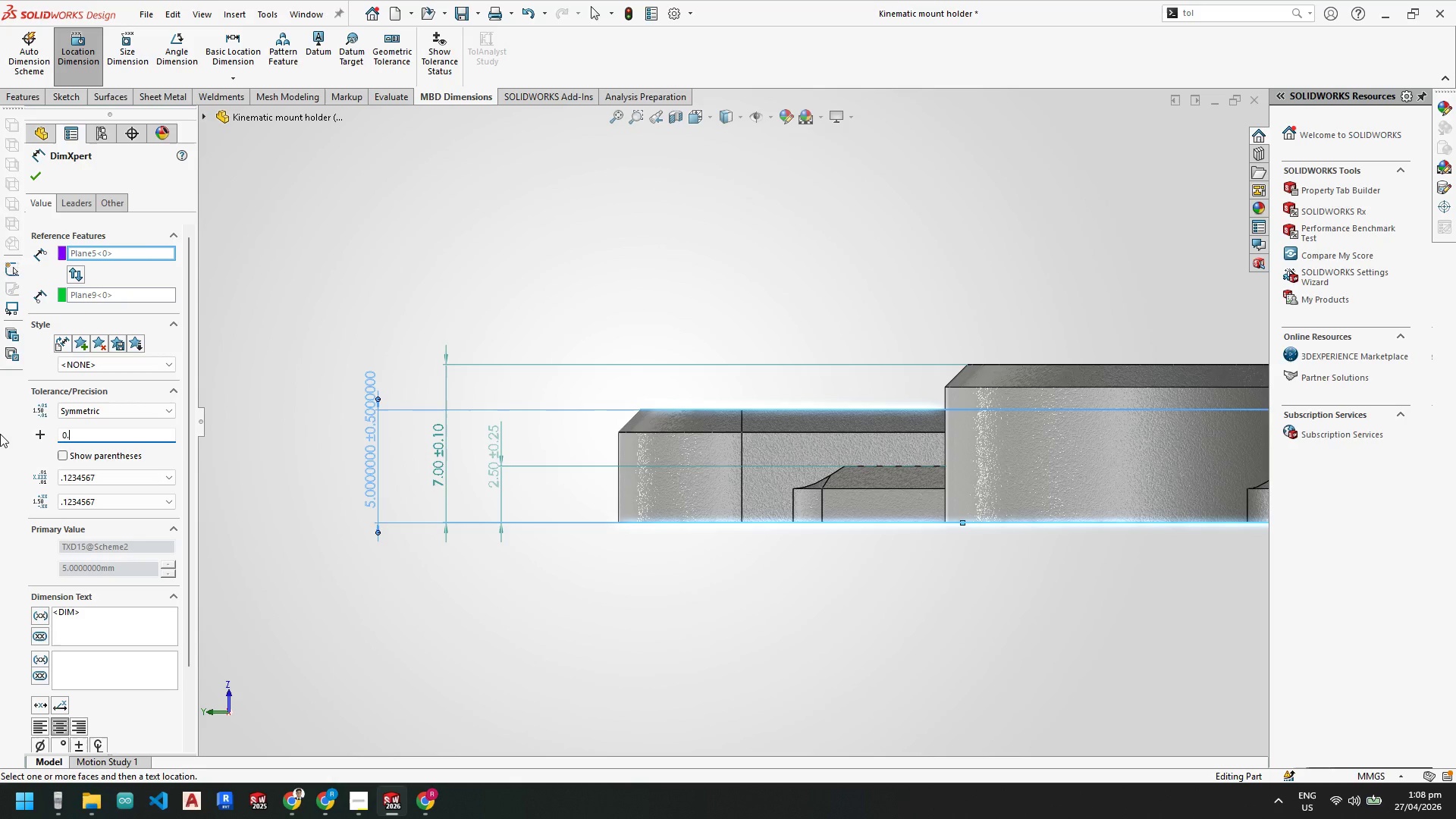 
key(NumpadDecimal)
 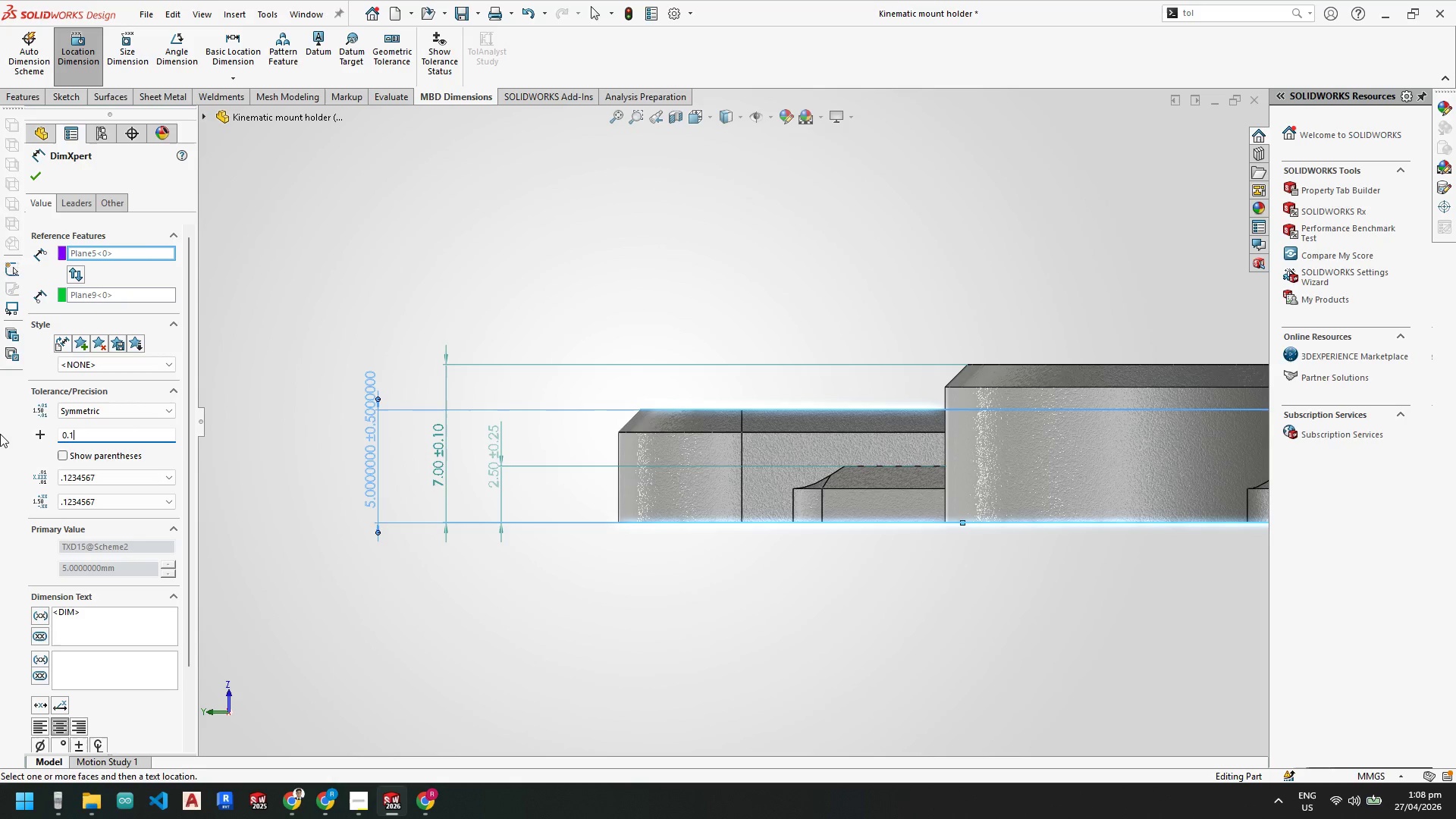 
key(Numpad1)
 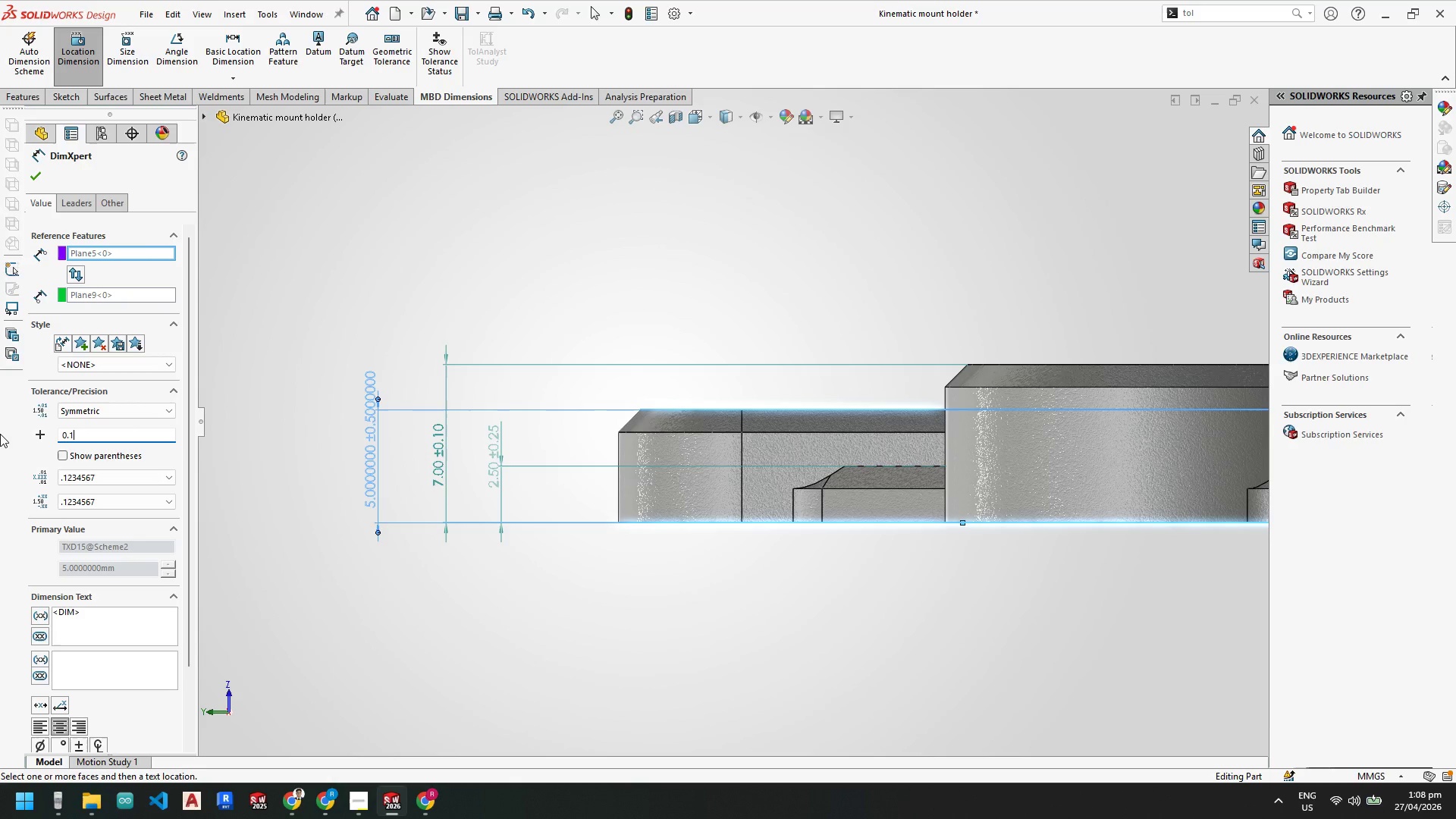 
key(NumpadEnter)
 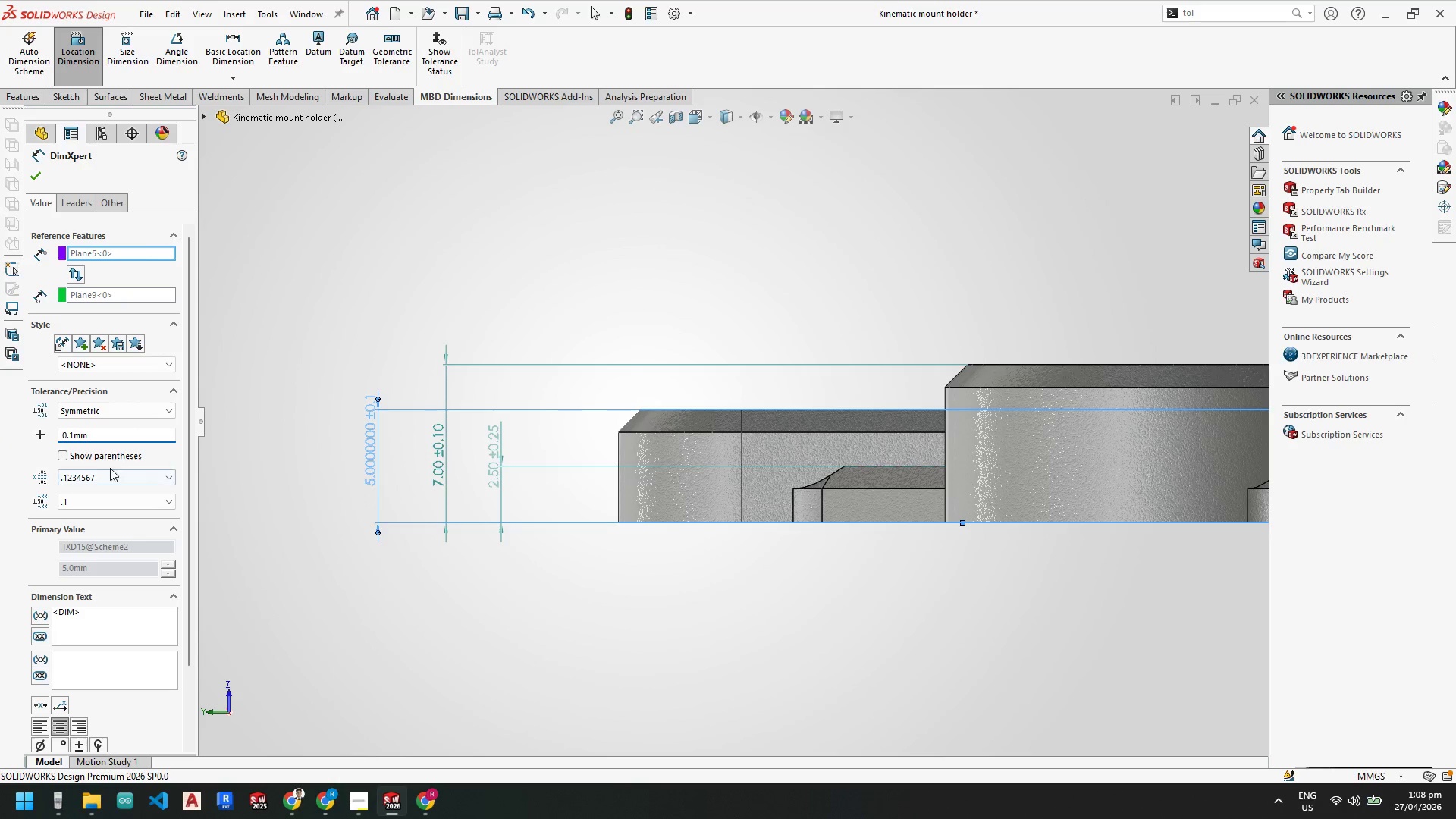 
left_click([111, 474])
 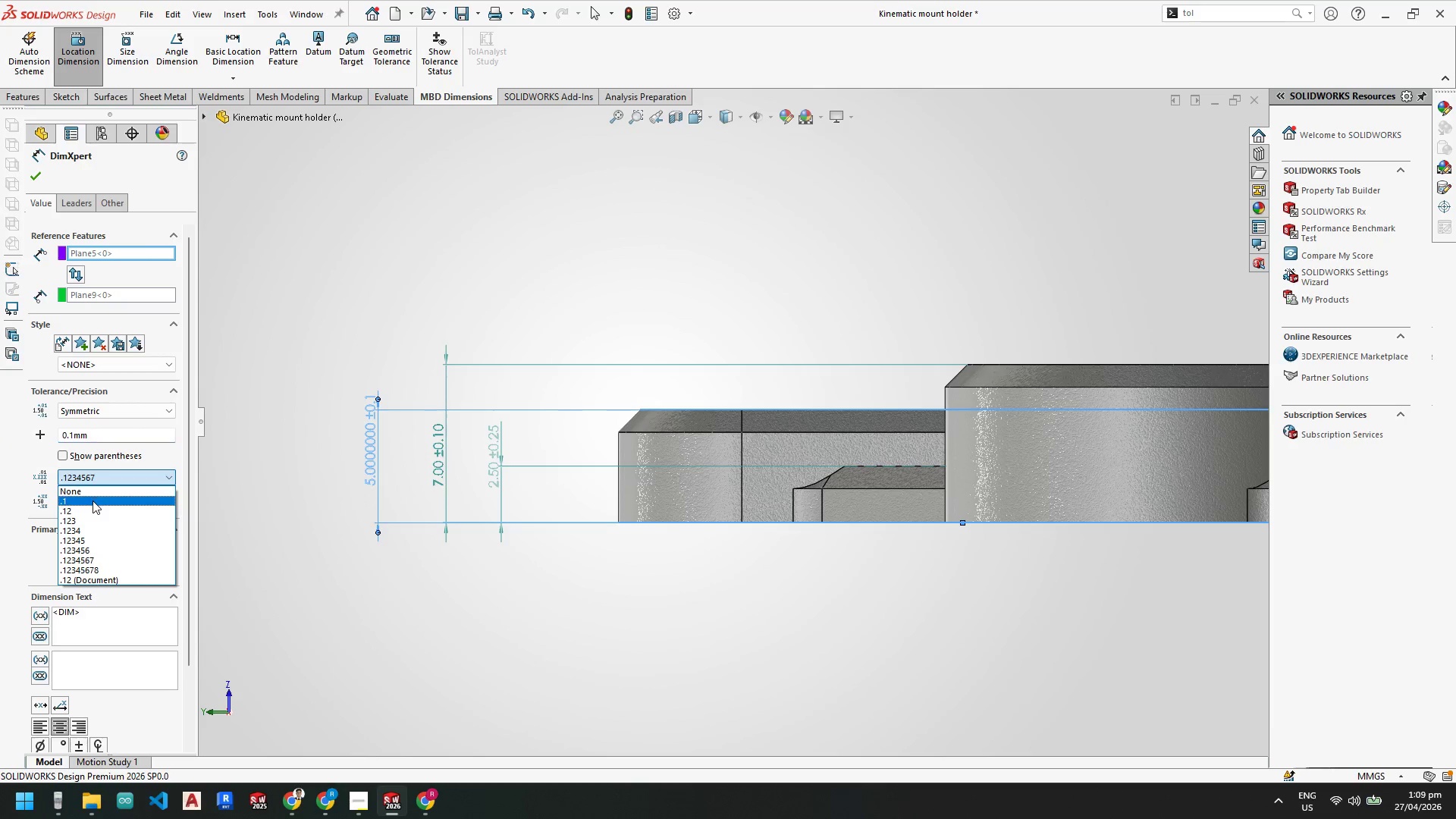 
left_click([88, 510])
 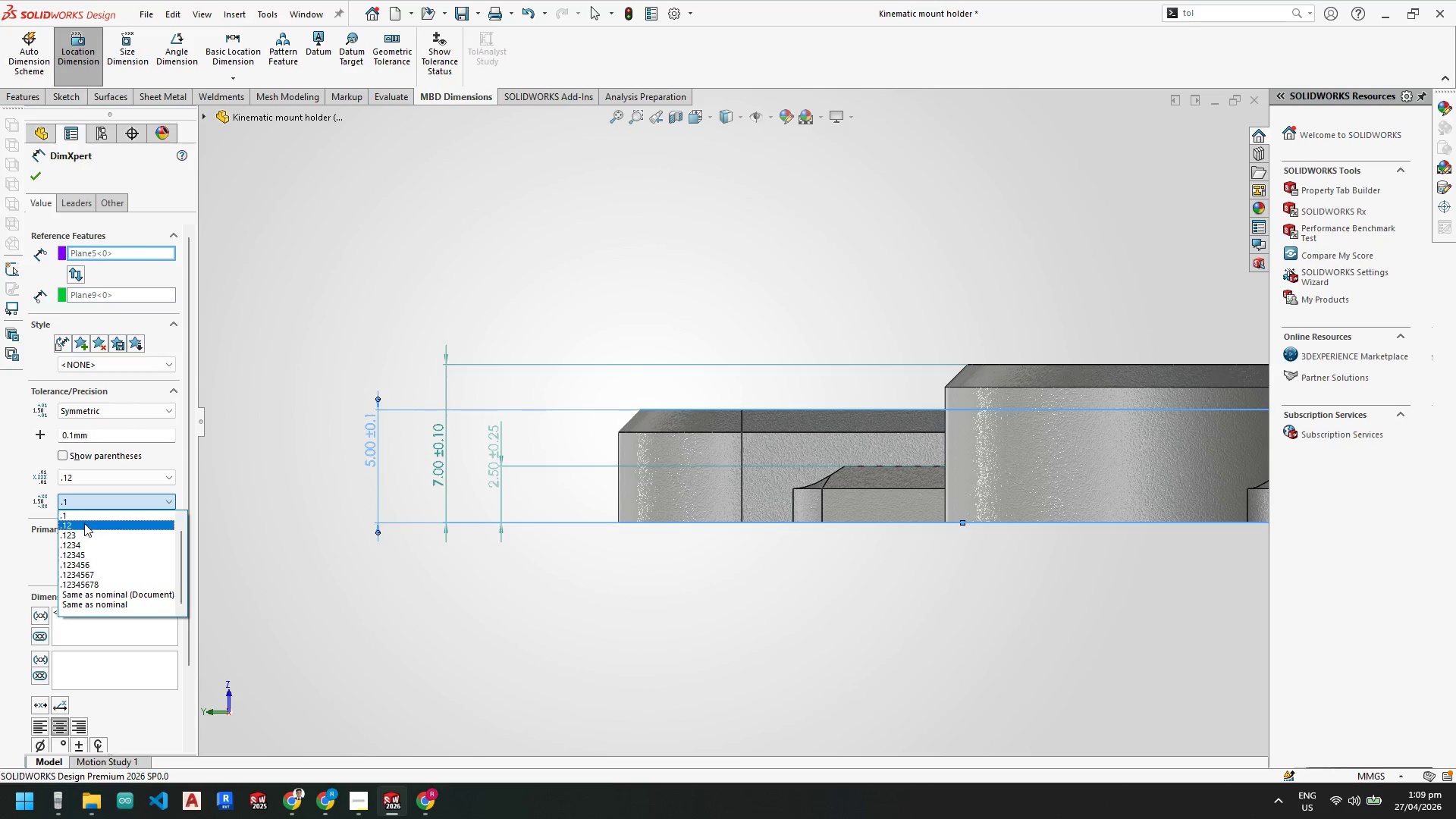 
left_click([84, 526])
 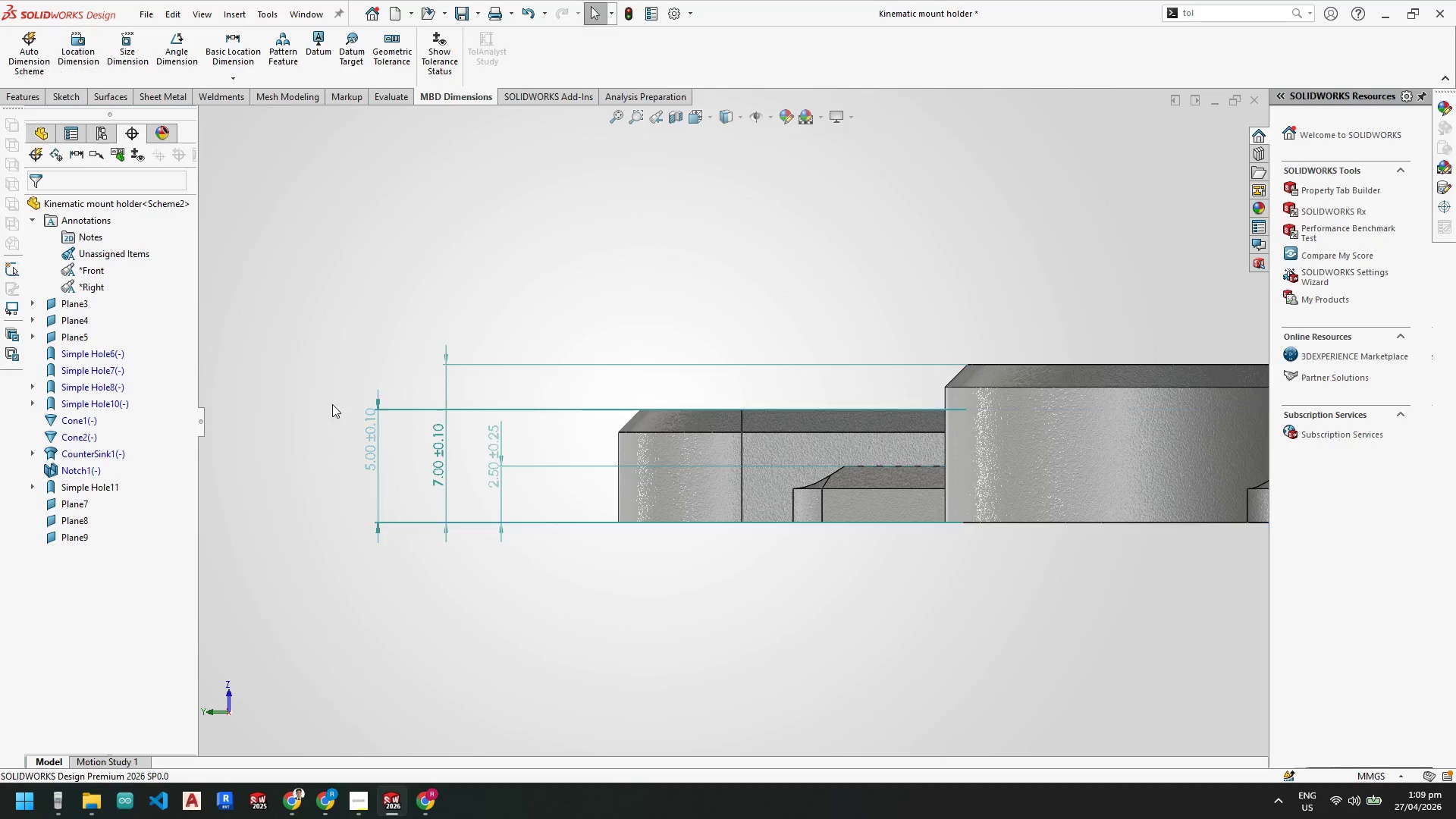 
left_click_drag(start_coordinate=[440, 465], to_coordinate=[318, 457])
 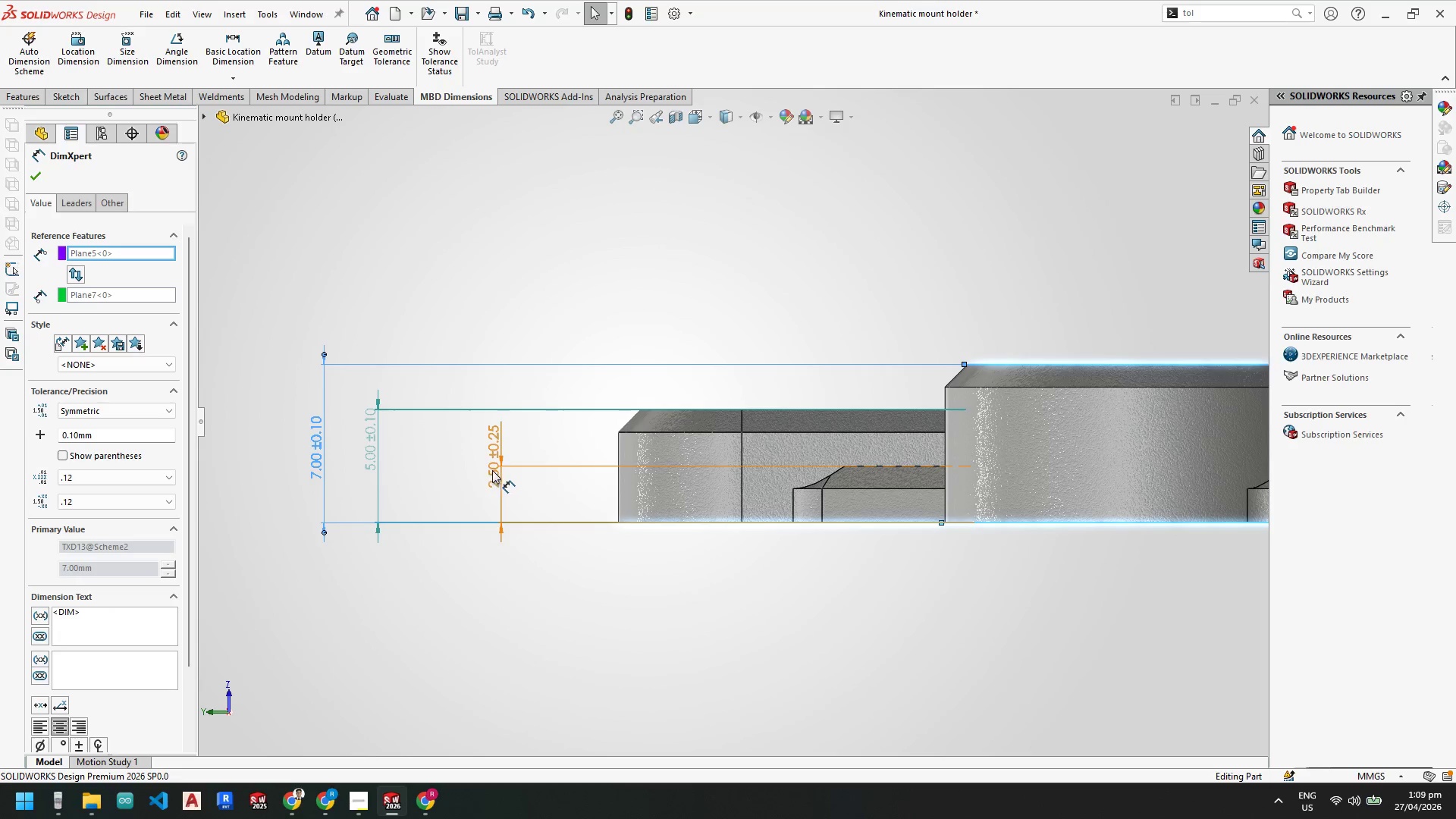 
left_click_drag(start_coordinate=[496, 472], to_coordinate=[455, 412])
 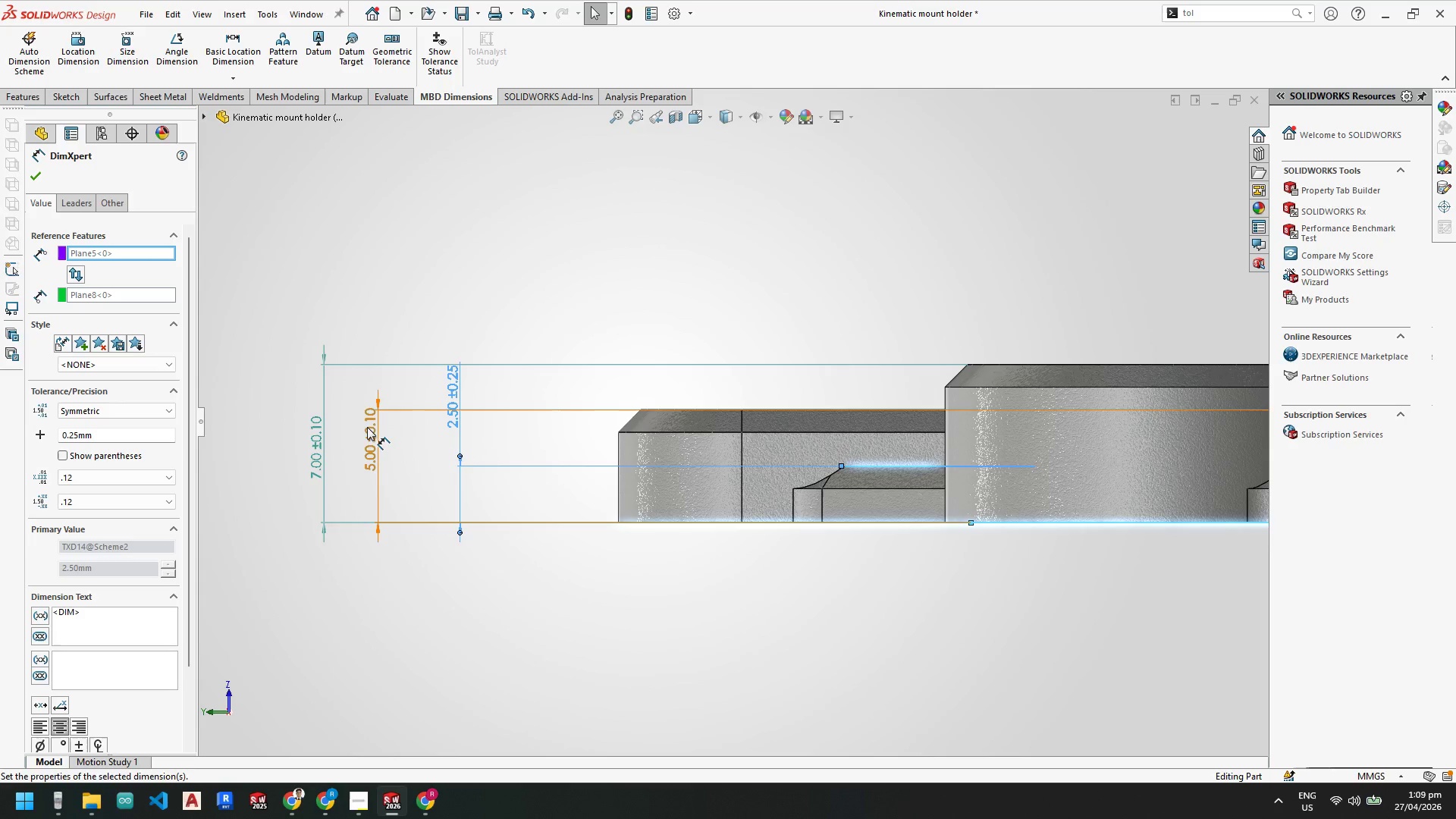 
left_click_drag(start_coordinate=[369, 428], to_coordinate=[376, 359])
 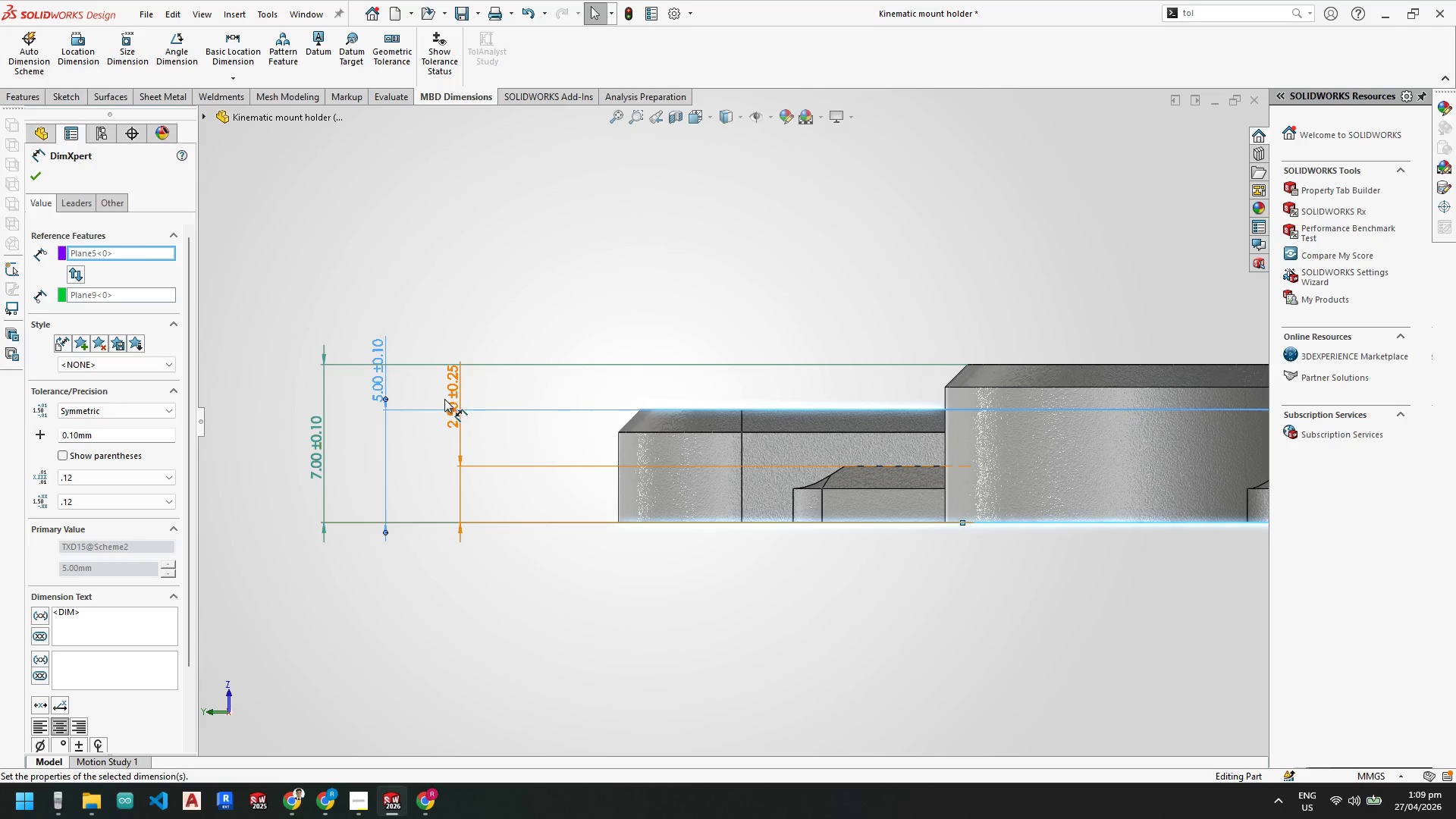 
left_click_drag(start_coordinate=[444, 399], to_coordinate=[434, 376])
 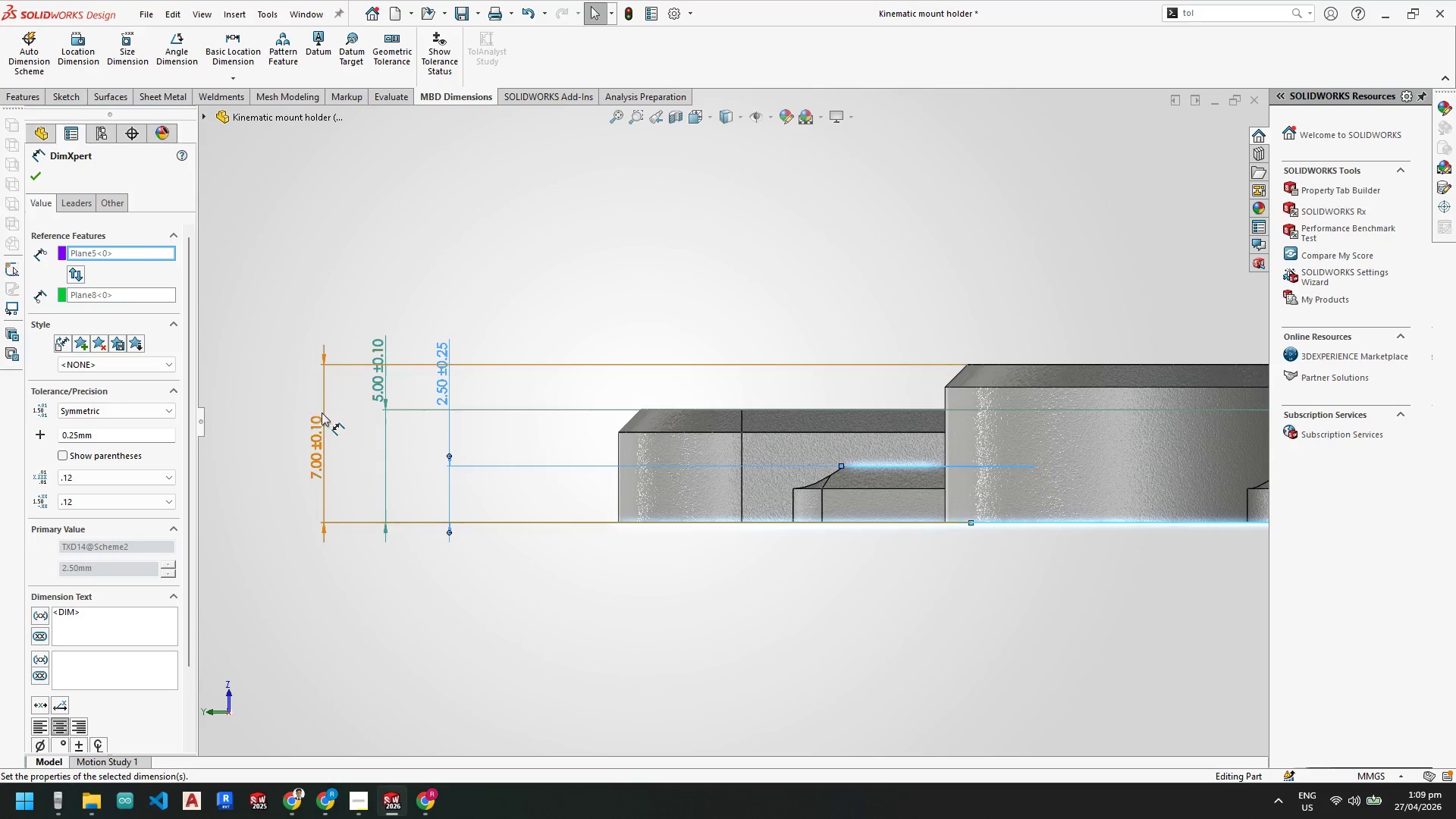 
left_click_drag(start_coordinate=[322, 413], to_coordinate=[331, 265])
 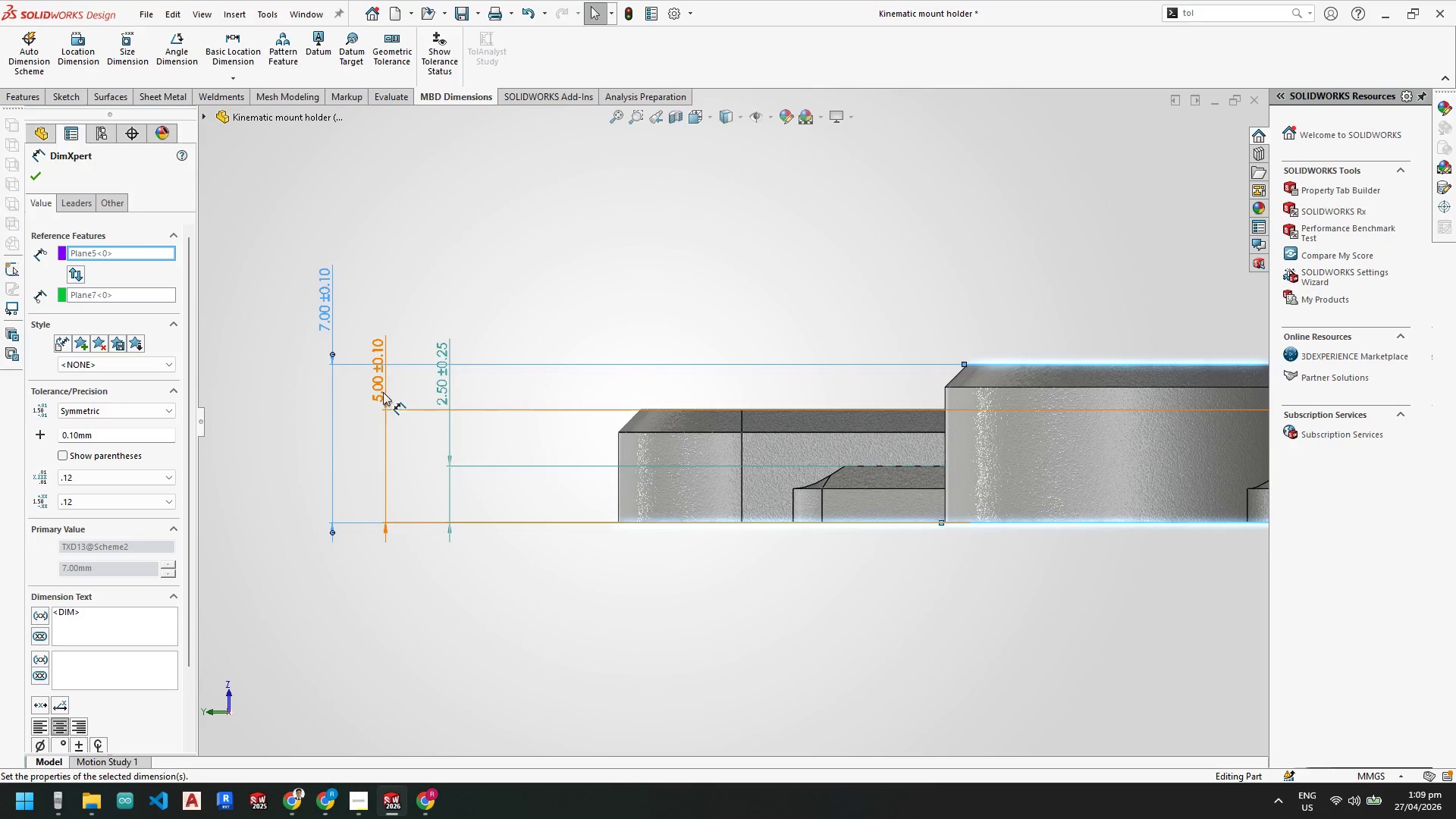 
left_click_drag(start_coordinate=[381, 382], to_coordinate=[378, 331])
 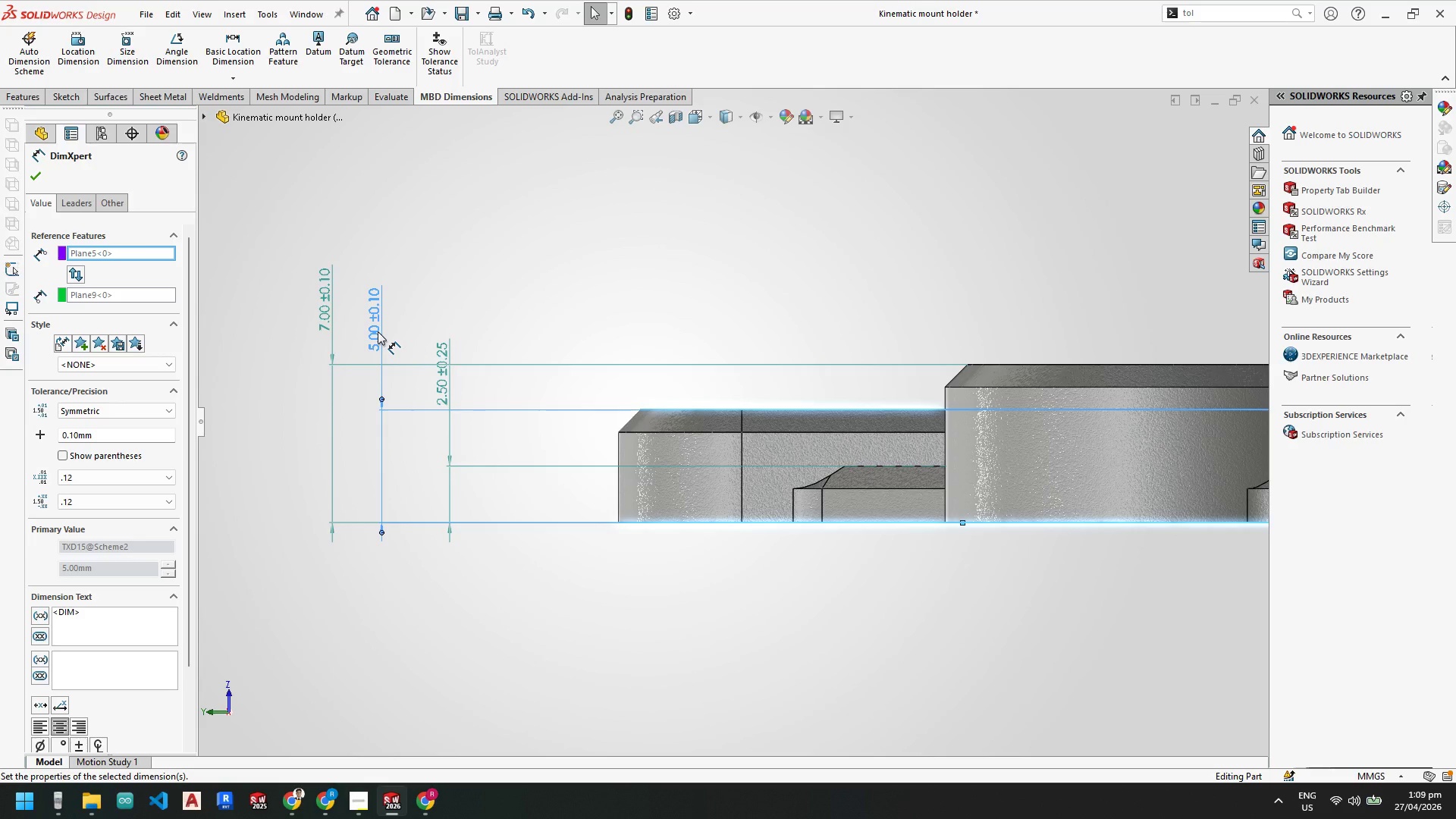 
wait(7.51)
 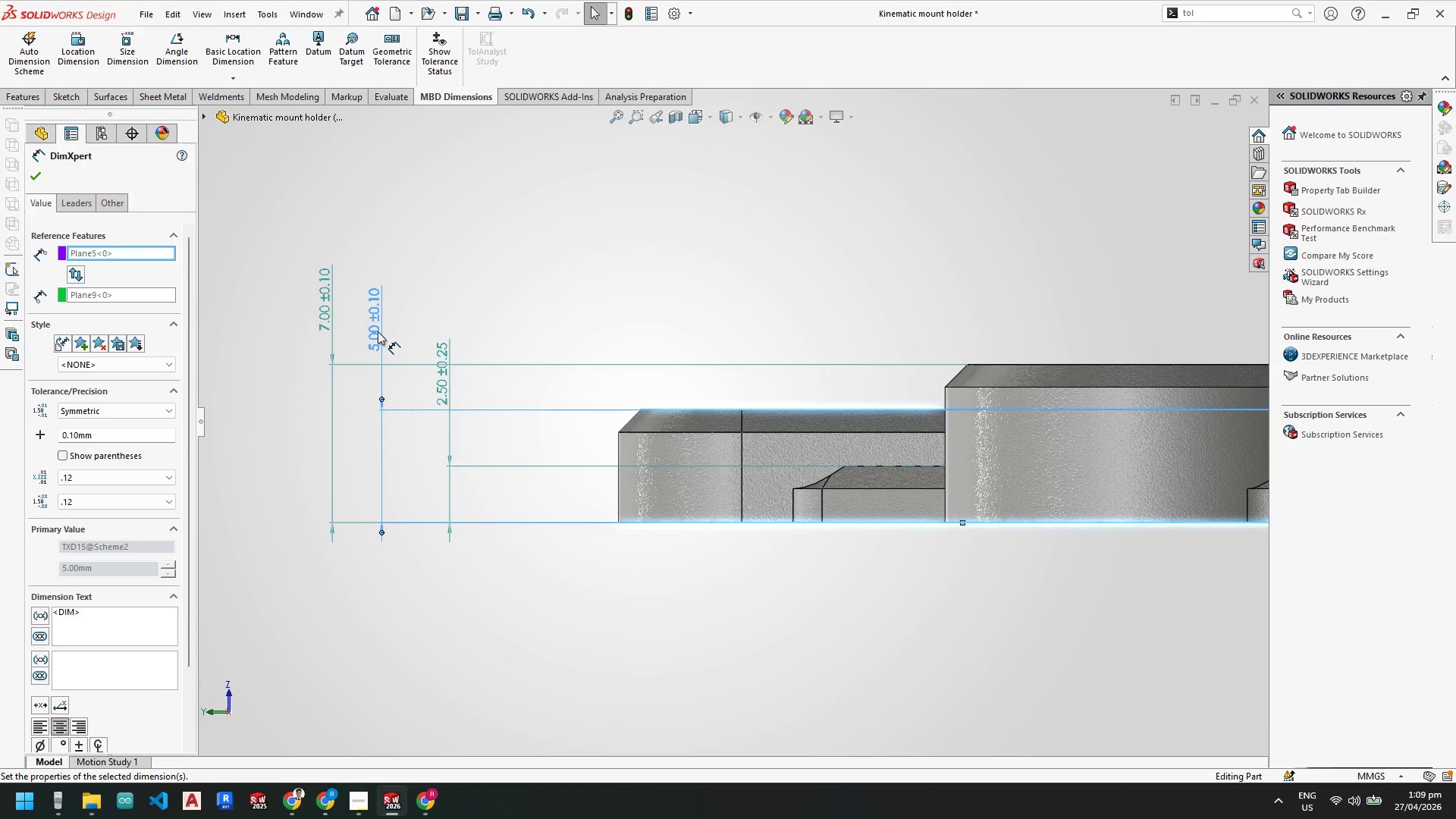 
left_click_drag(start_coordinate=[442, 369], to_coordinate=[428, 322])
 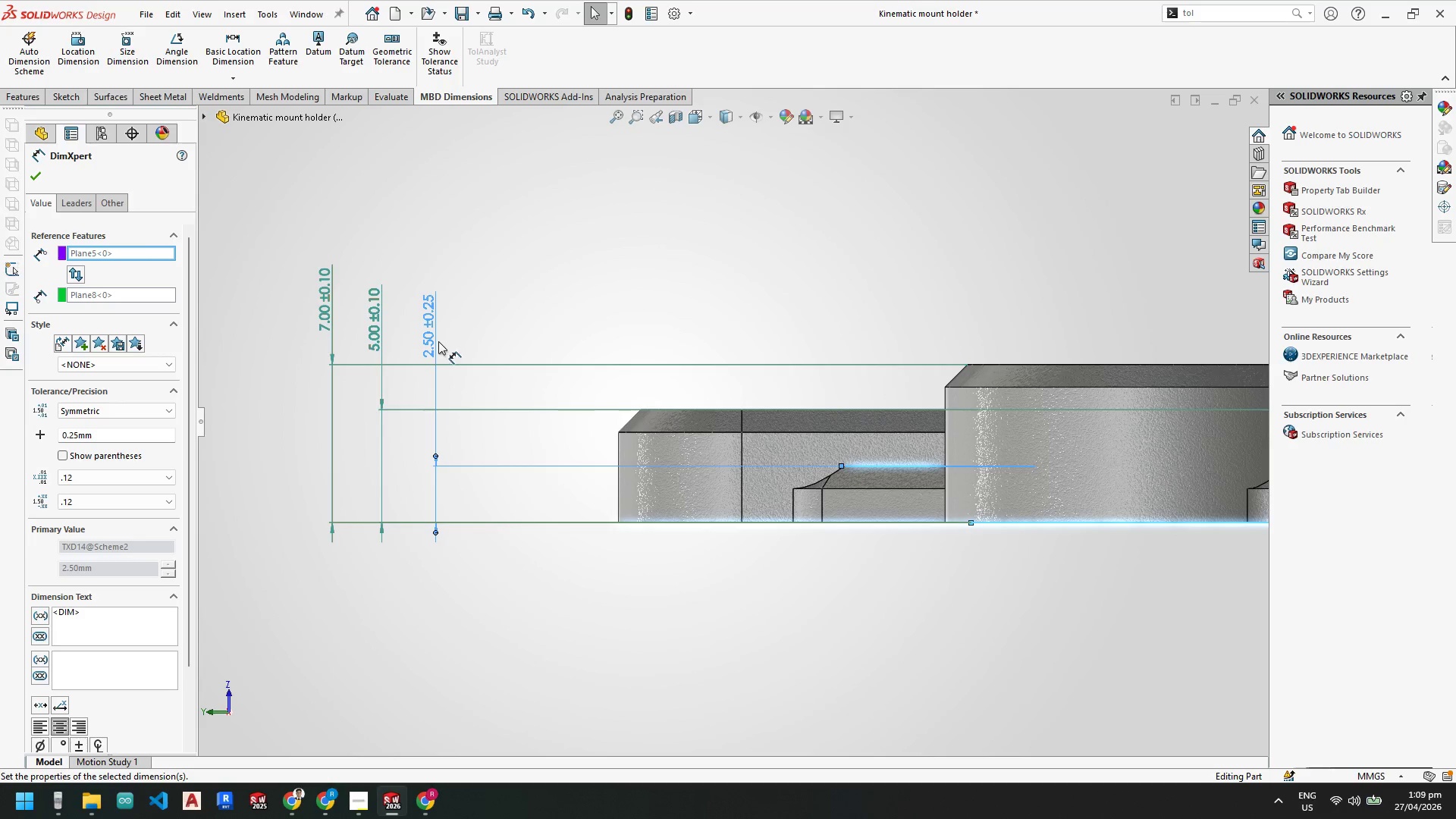 
left_click_drag(start_coordinate=[423, 331], to_coordinate=[435, 585])
 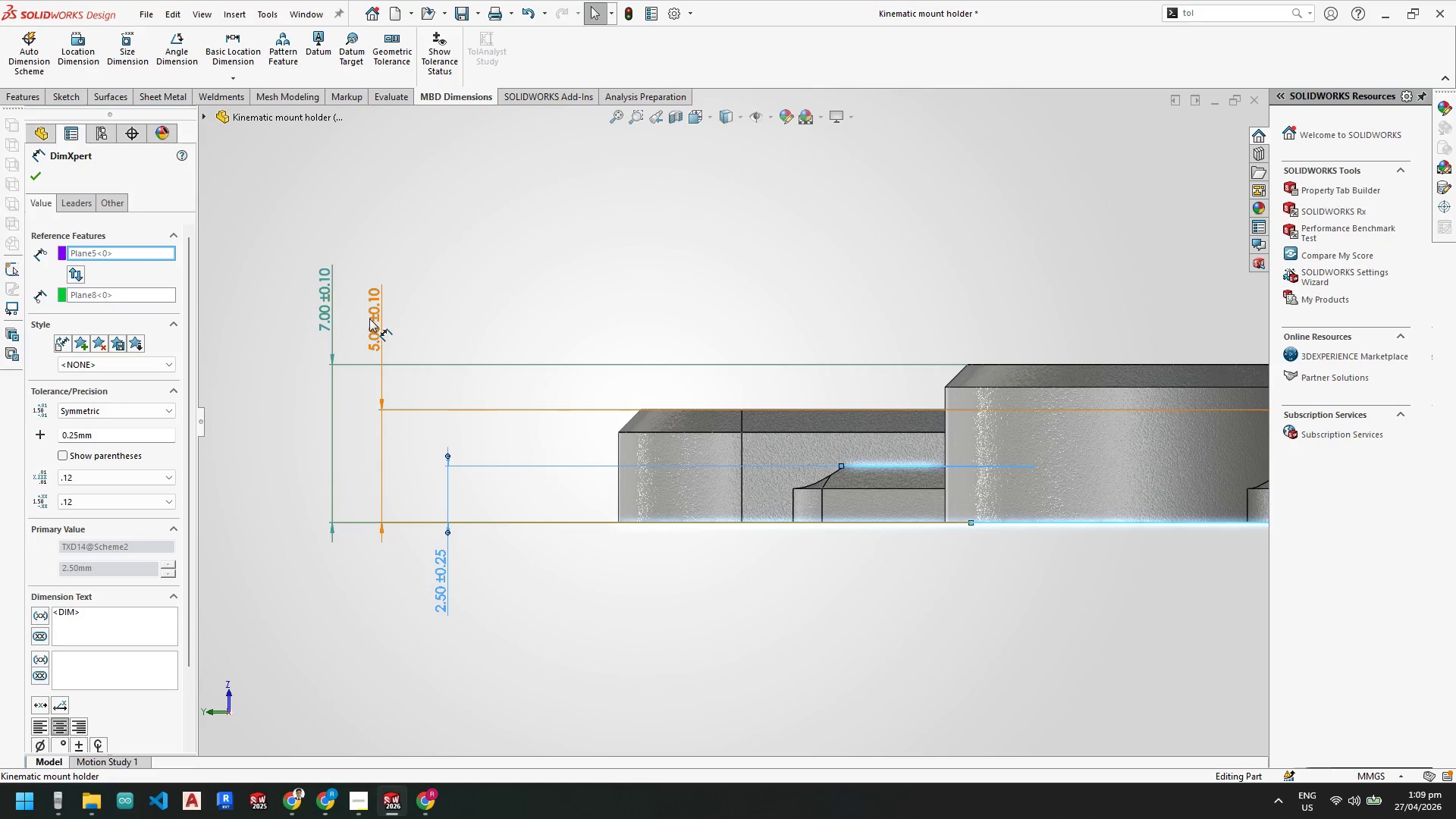 
left_click_drag(start_coordinate=[372, 322], to_coordinate=[387, 582])
 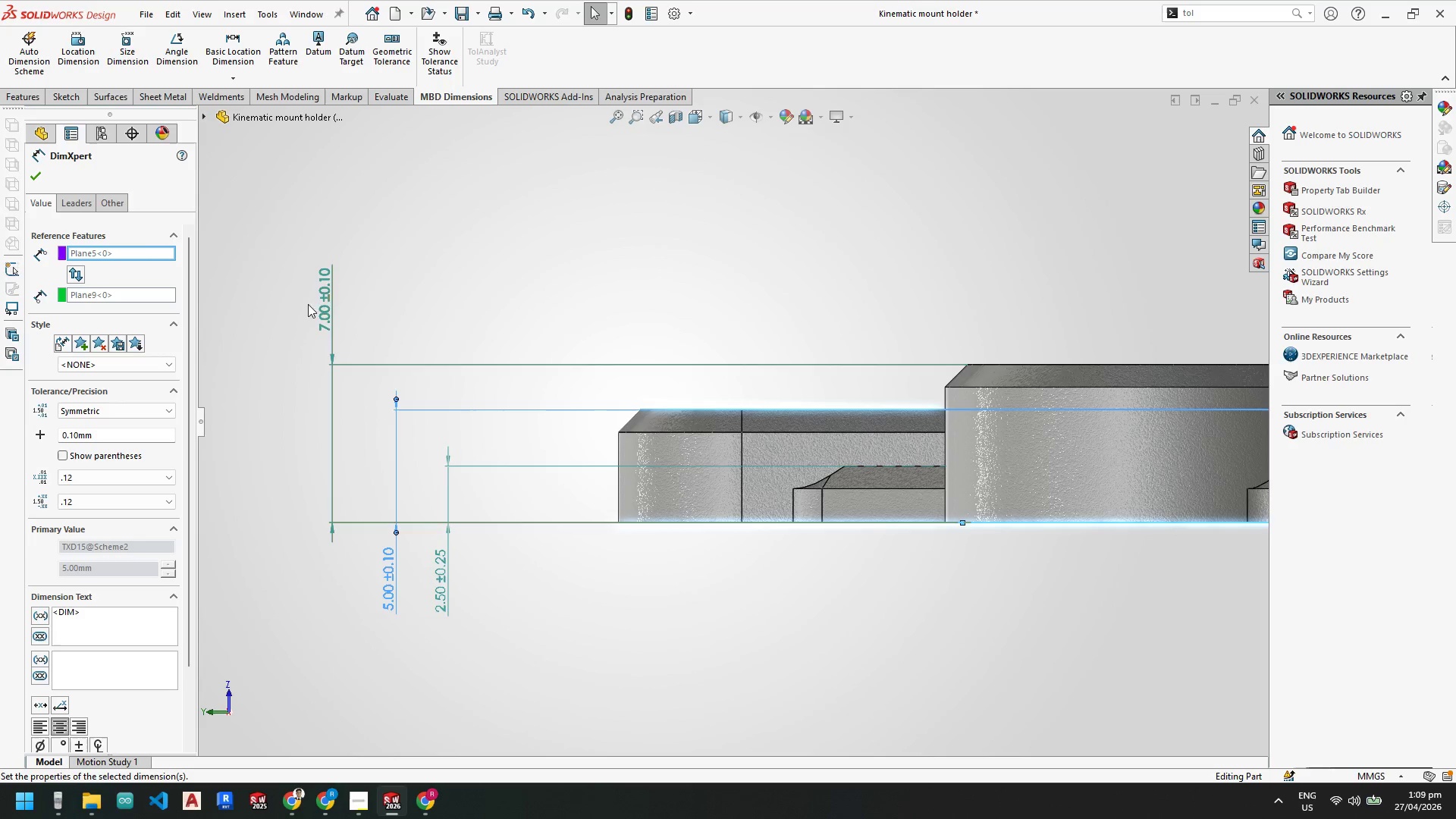 
left_click_drag(start_coordinate=[323, 298], to_coordinate=[344, 578])
 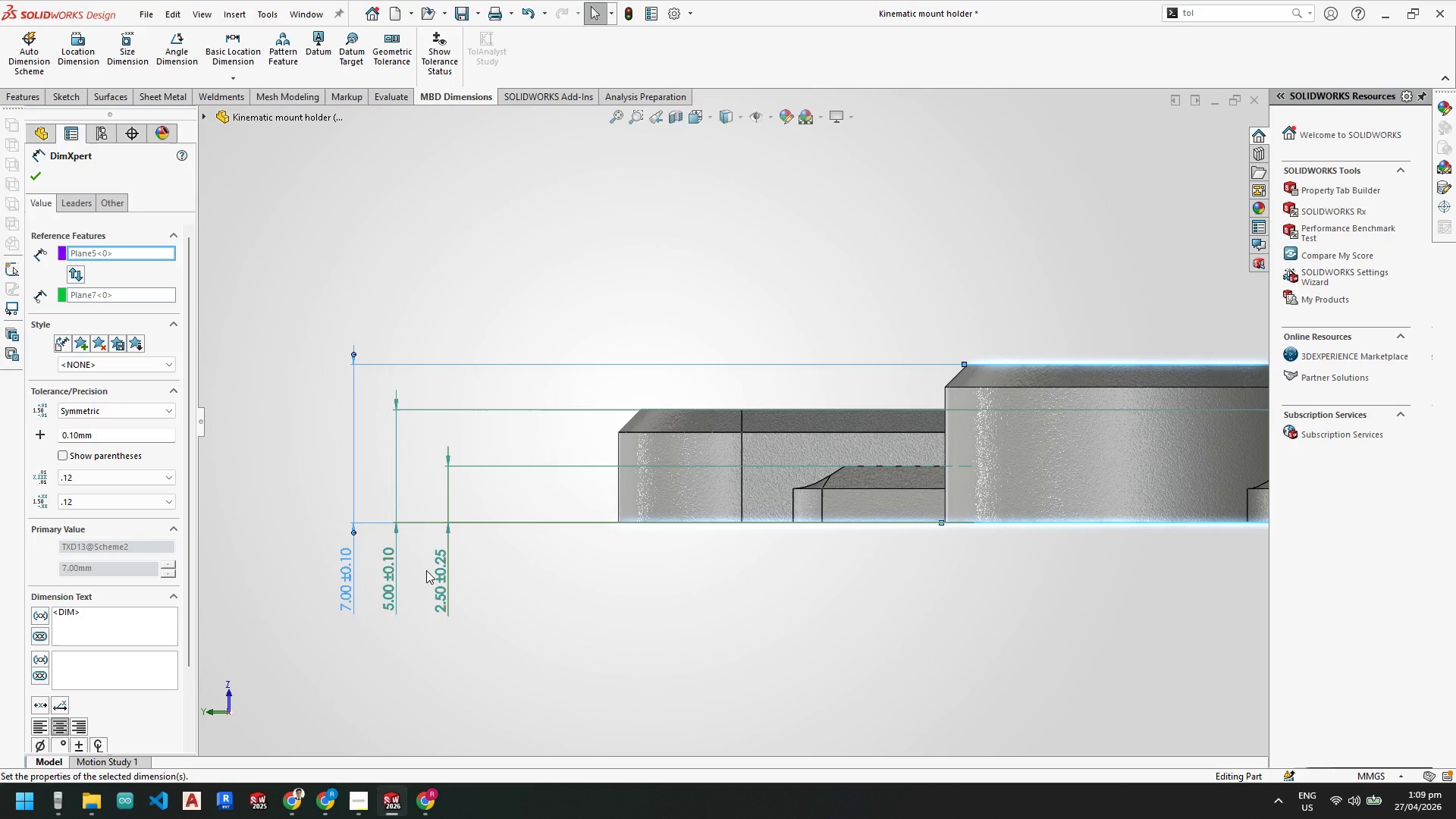 
scroll: coordinate [386, 573], scroll_direction: down, amount: 3.0
 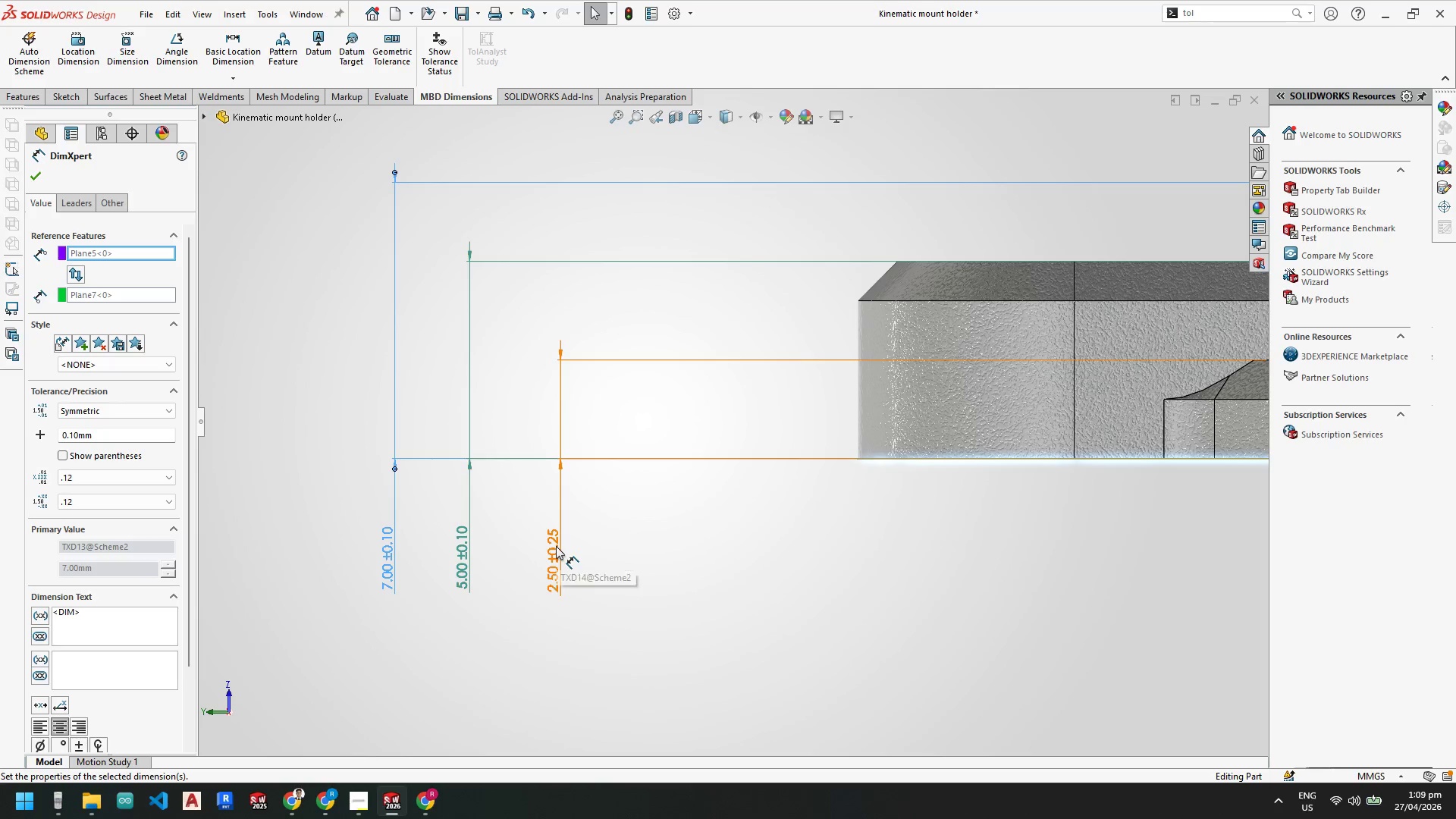 
left_click_drag(start_coordinate=[556, 546], to_coordinate=[548, 547])
 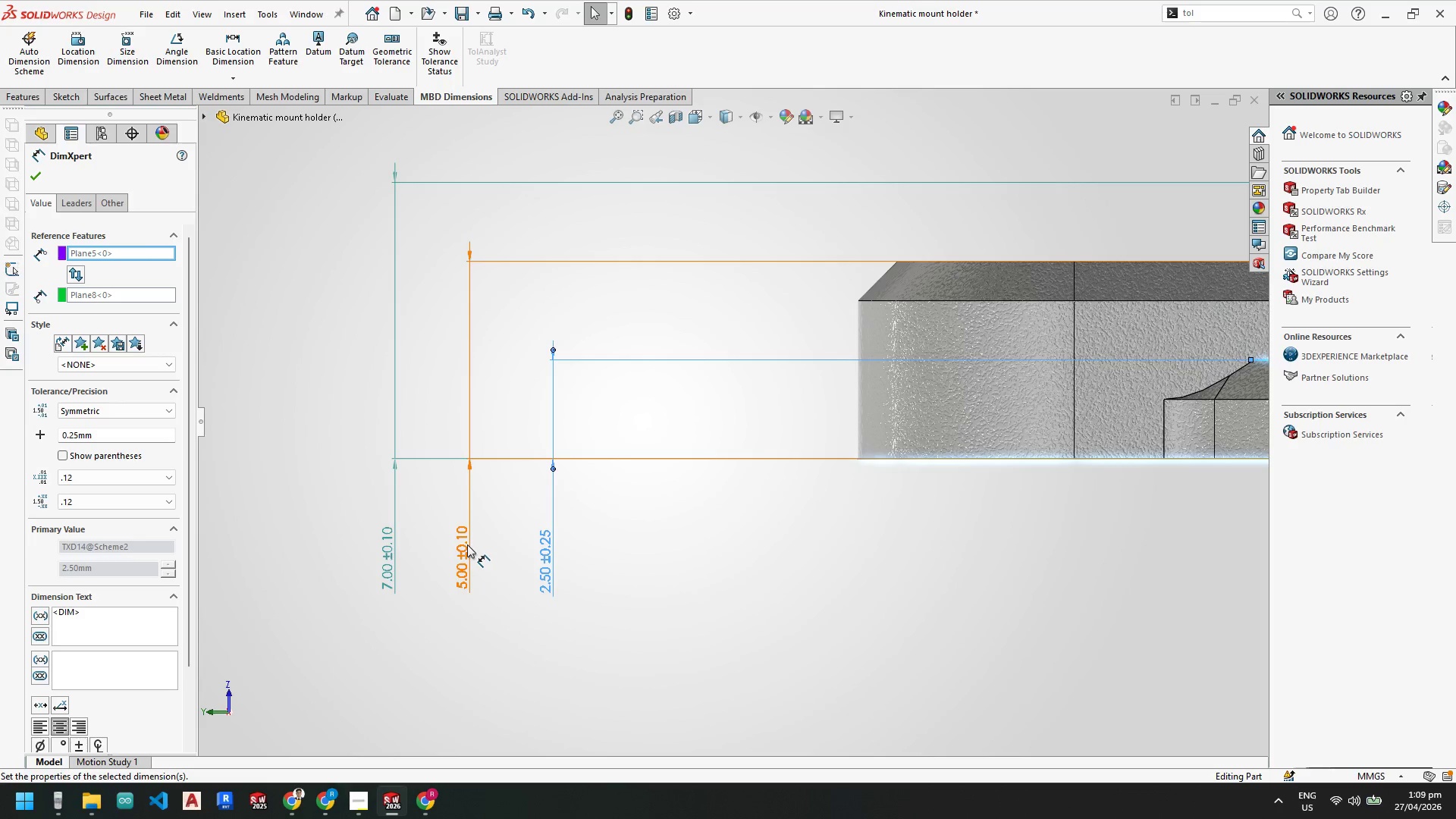 
left_click_drag(start_coordinate=[466, 545], to_coordinate=[475, 551])
 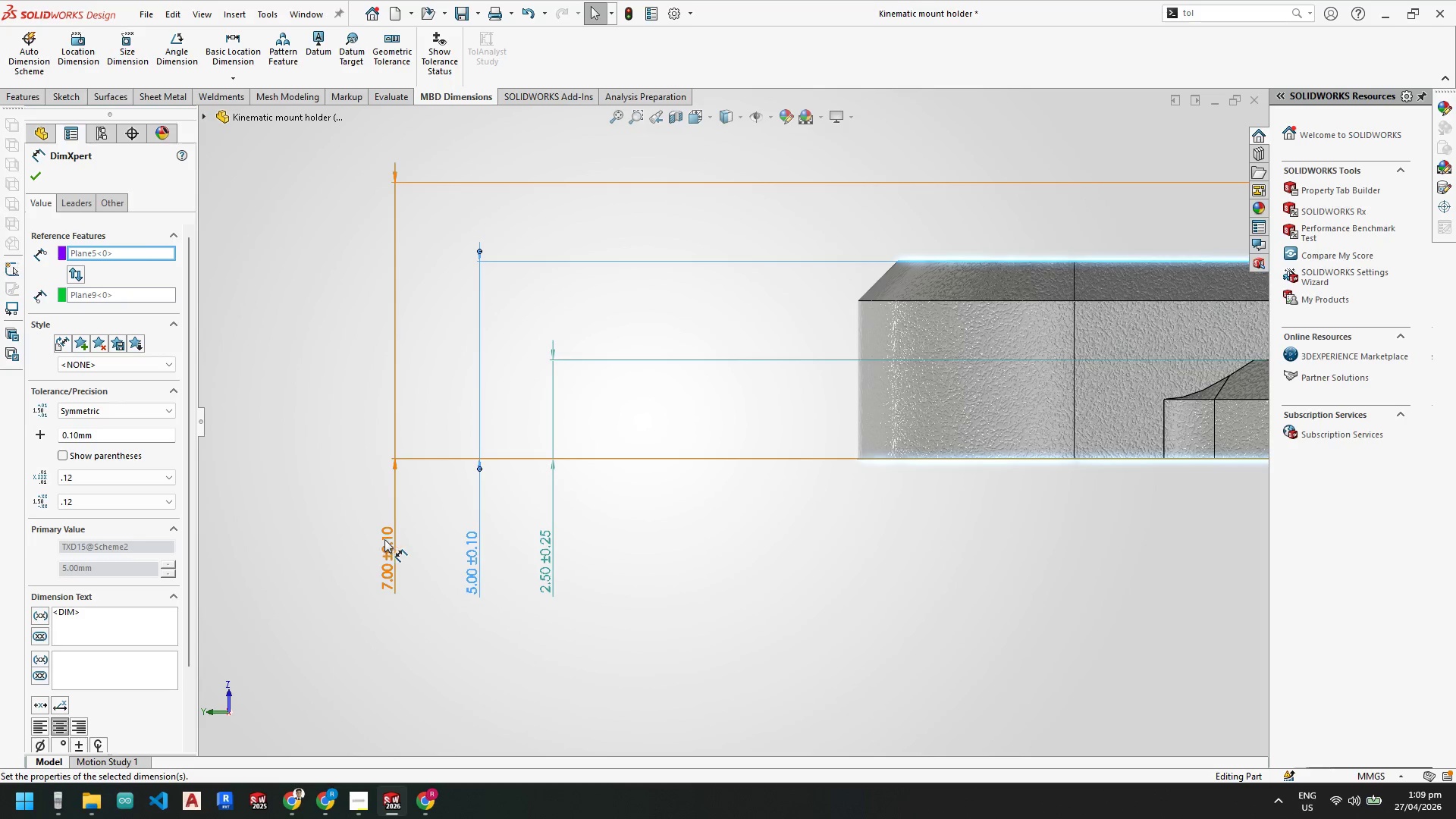 
left_click_drag(start_coordinate=[389, 539], to_coordinate=[400, 547])
 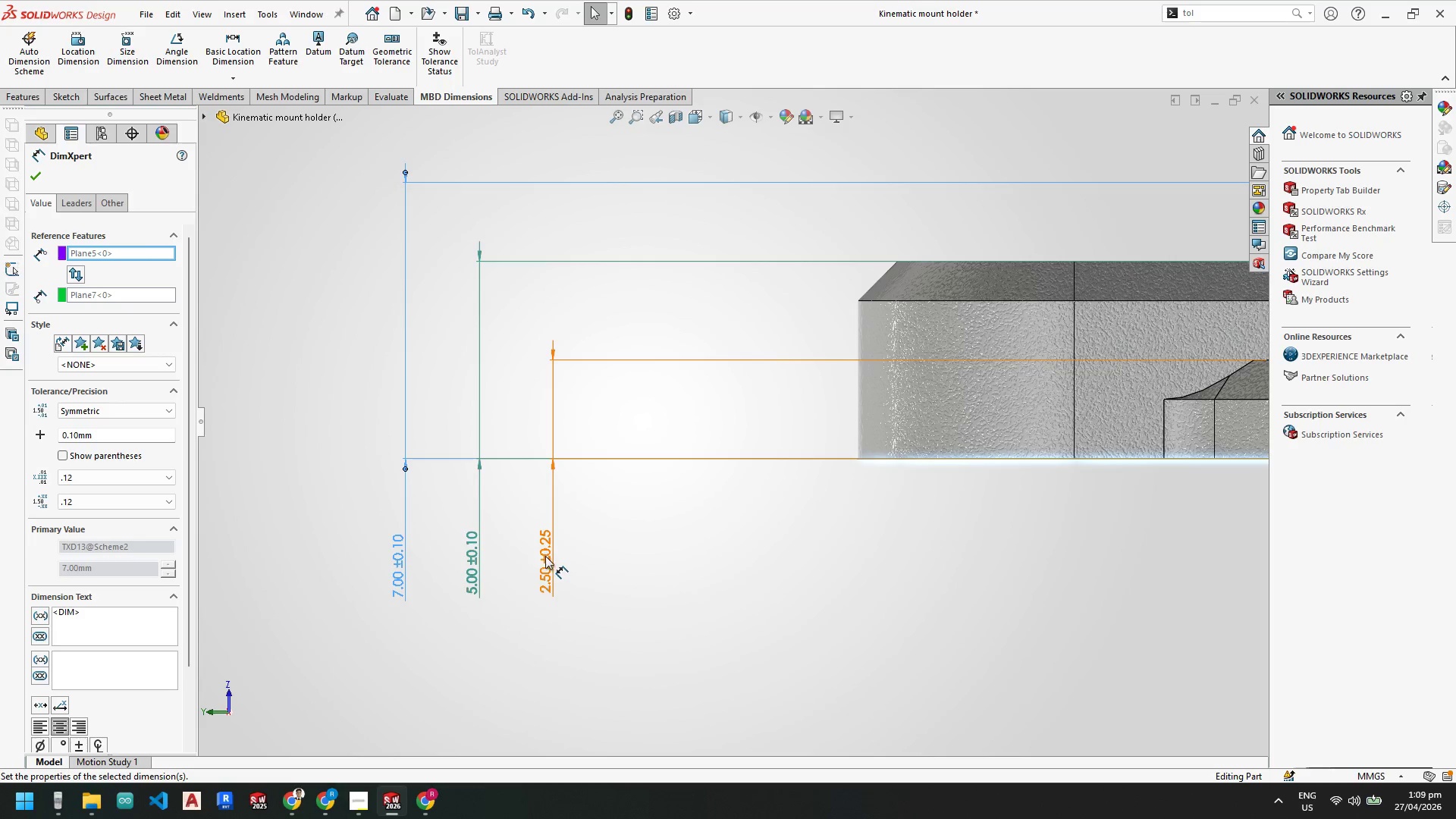 
left_click_drag(start_coordinate=[545, 555], to_coordinate=[548, 560])
 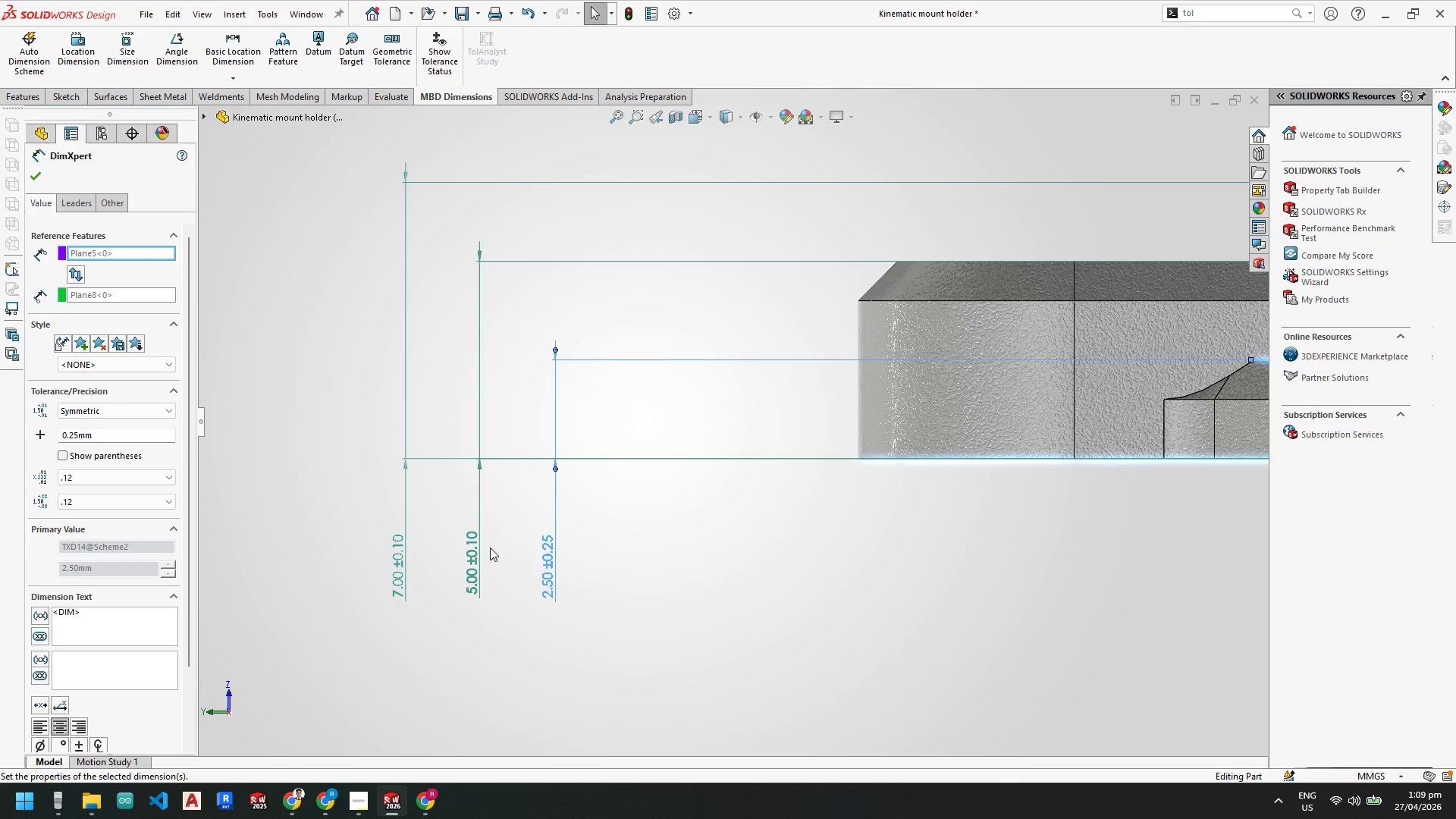 
wait(10.06)
 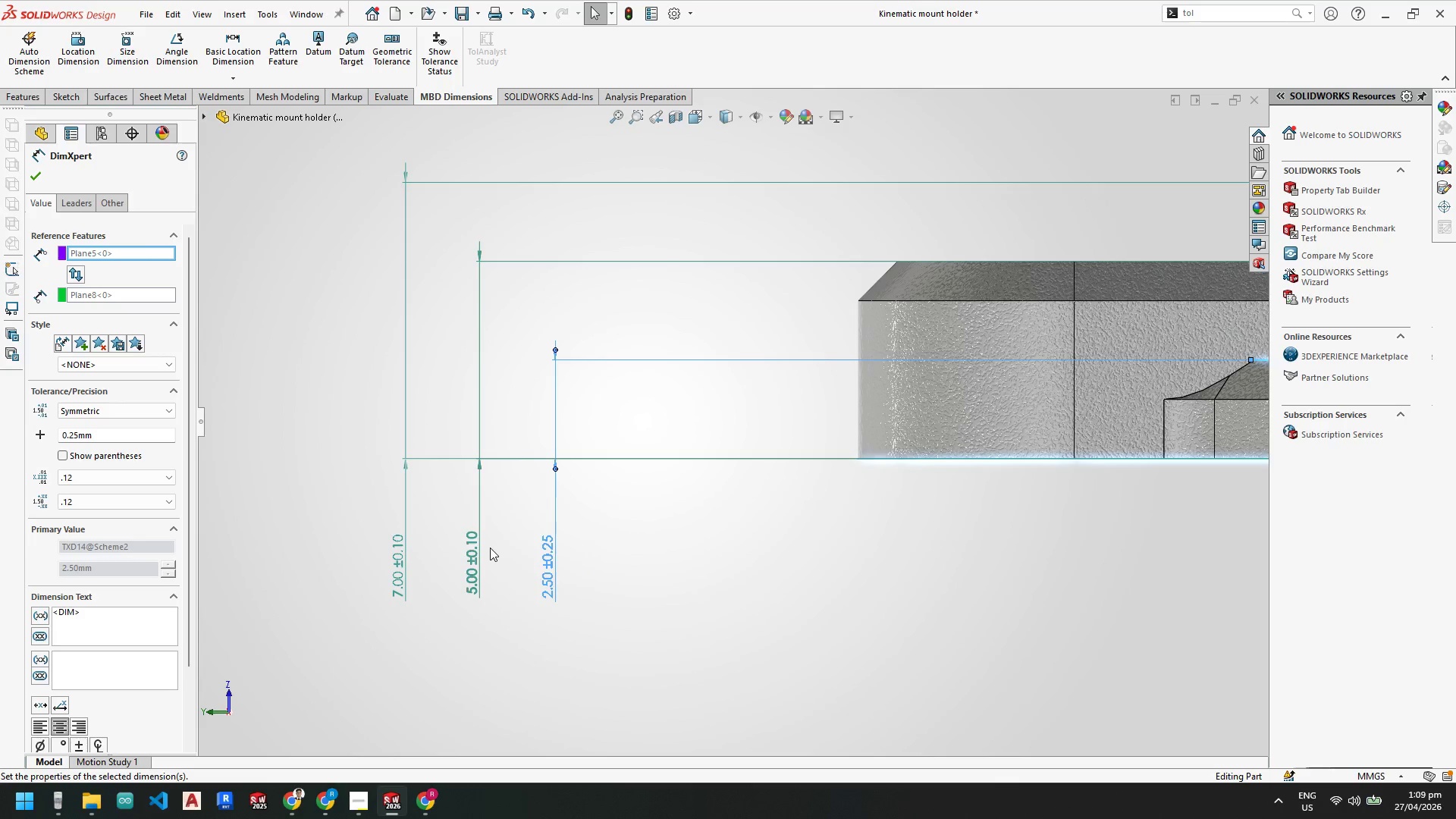 
scroll: coordinate [654, 507], scroll_direction: up, amount: 3.0
 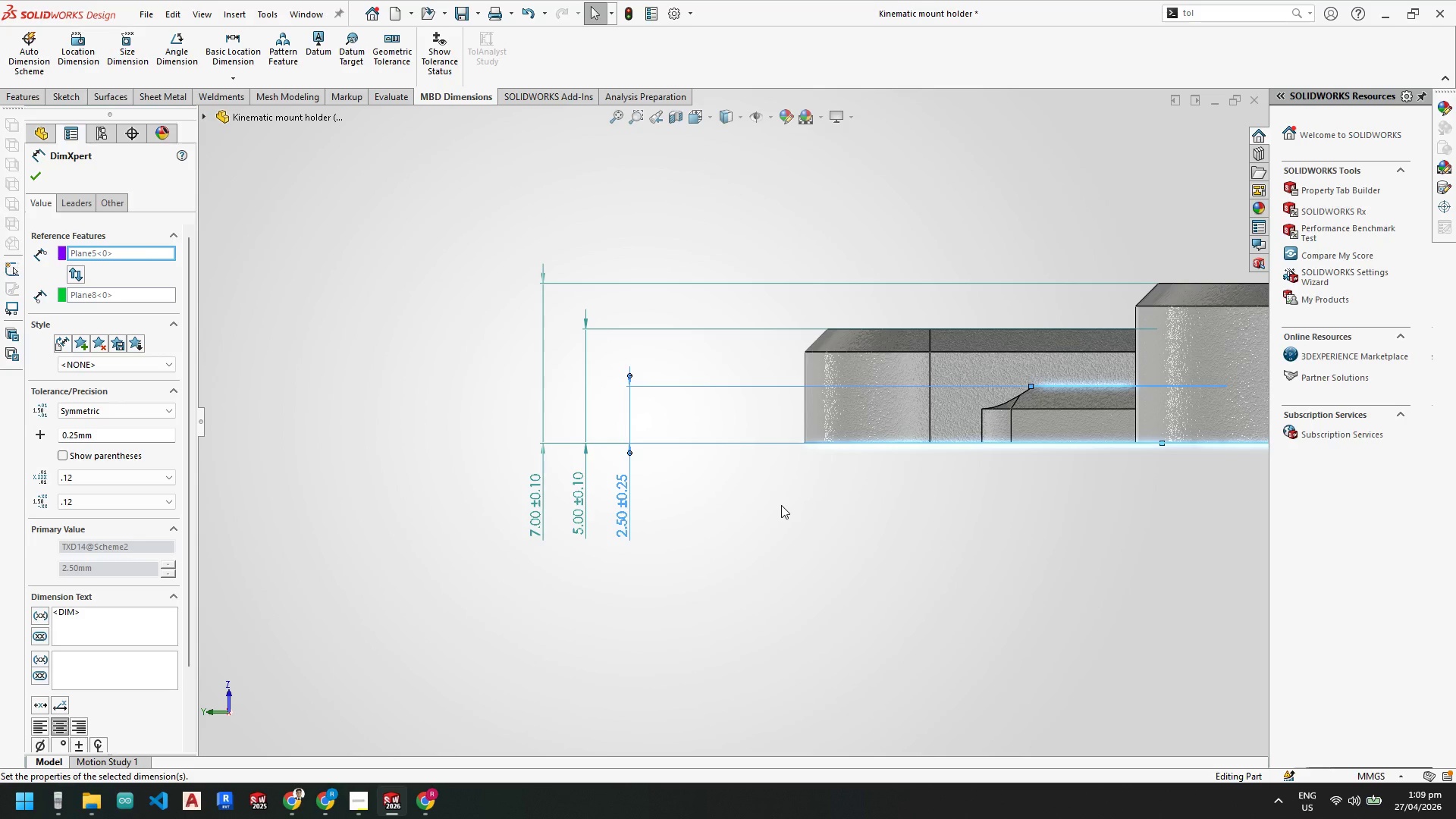 
key(Escape)
 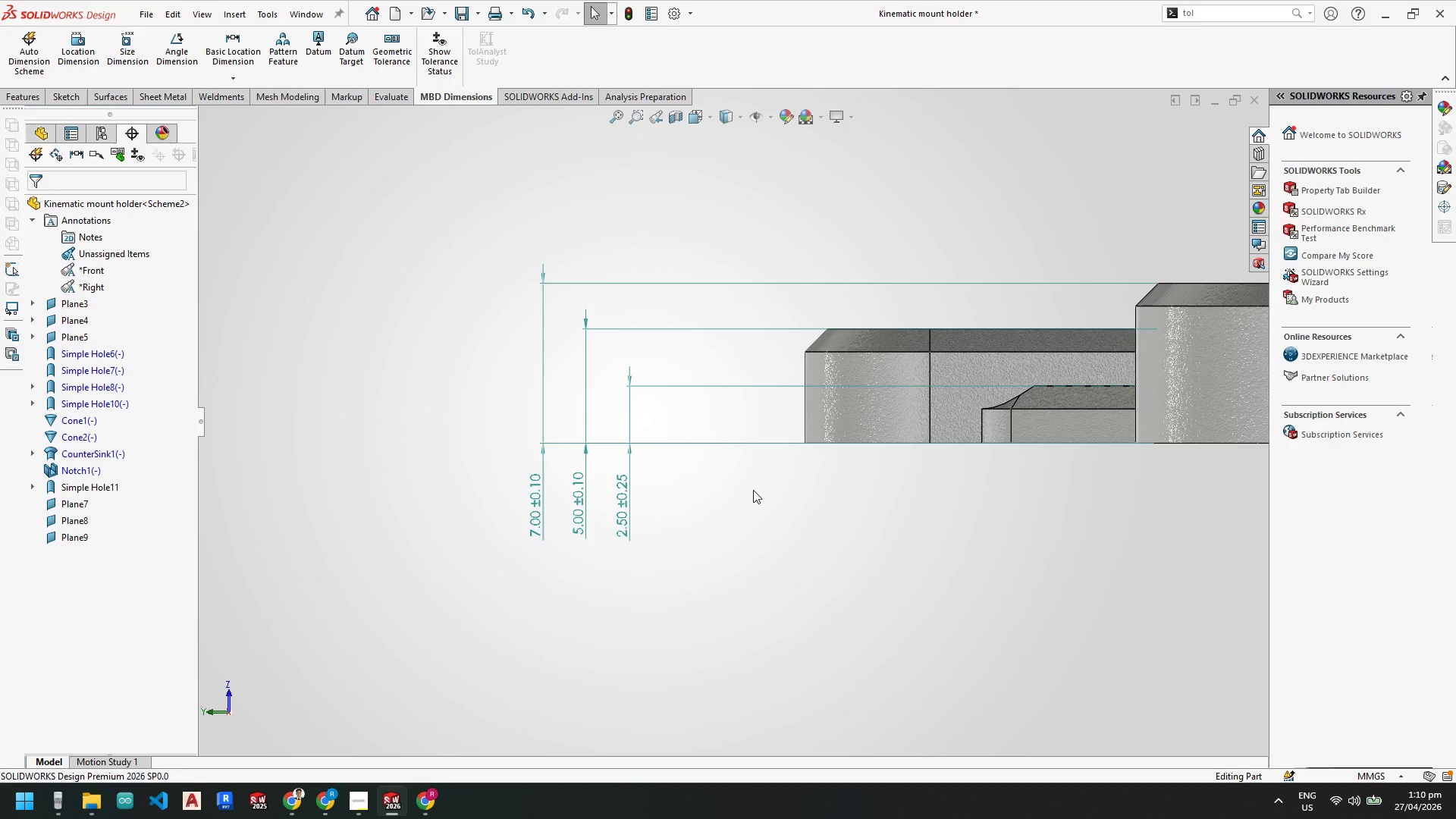 
wait(9.77)
 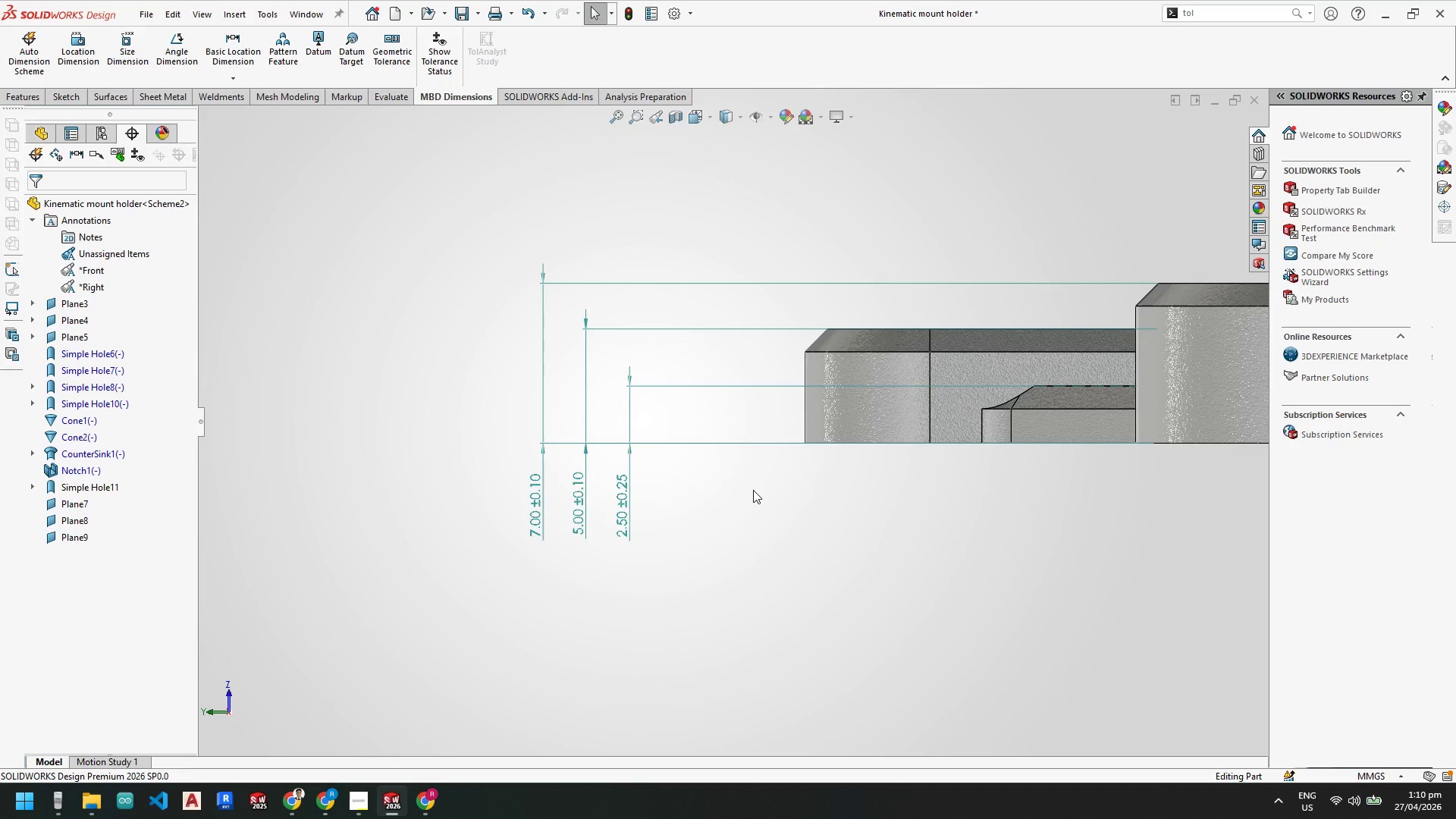 
scroll: coordinate [845, 495], scroll_direction: up, amount: 3.0
 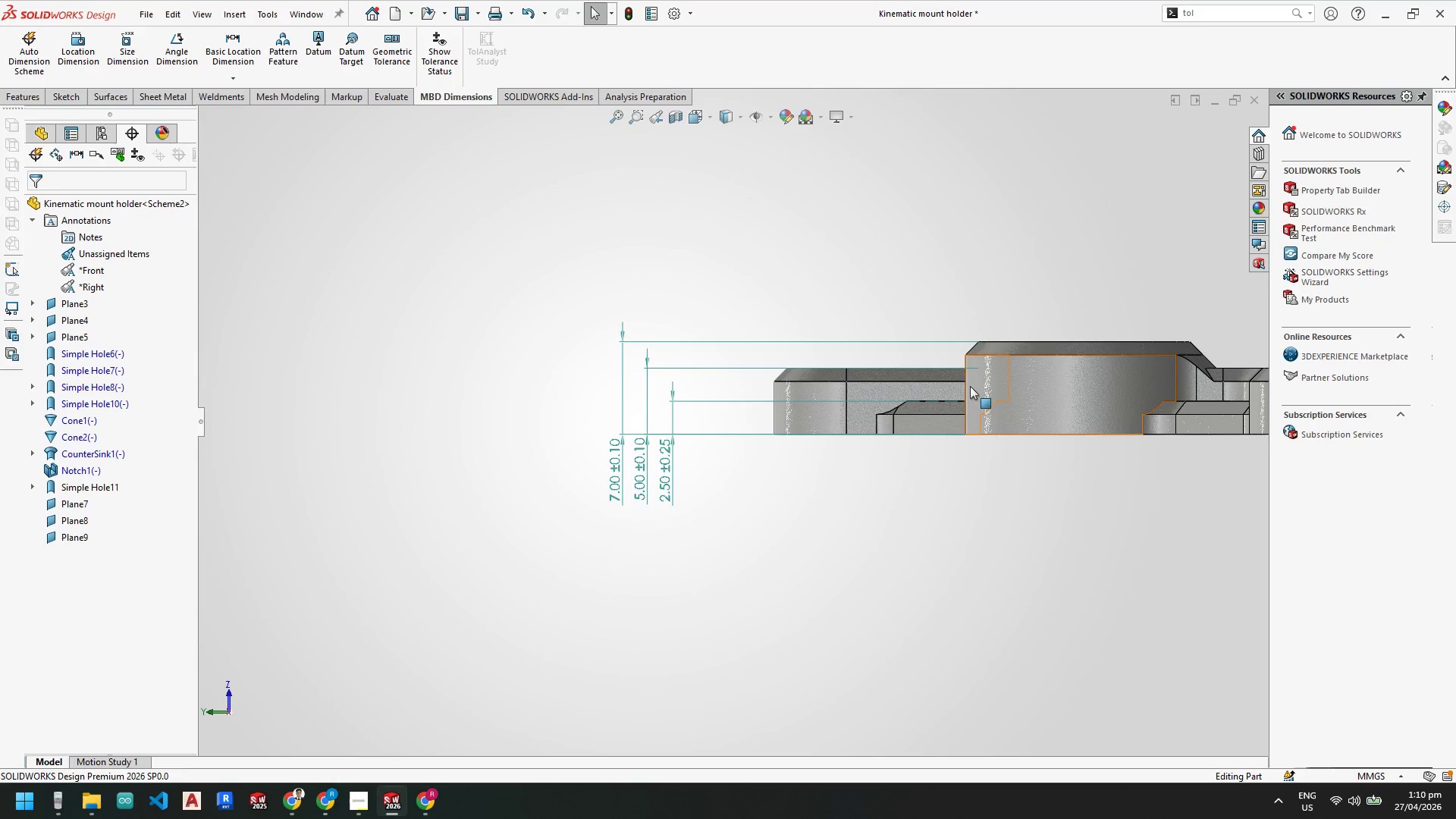 
scroll: coordinate [952, 385], scroll_direction: down, amount: 2.0
 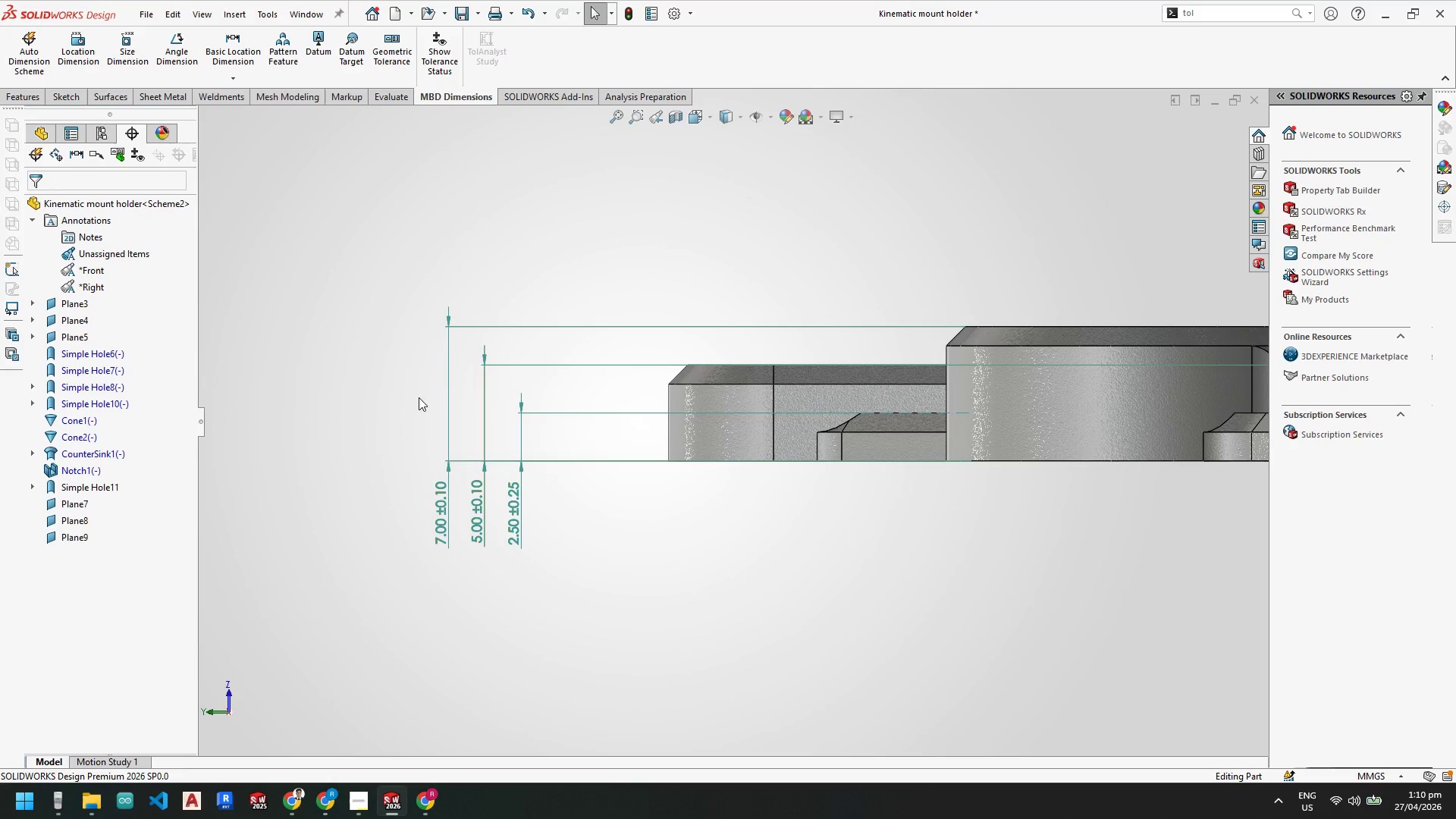 
wait(5.03)
 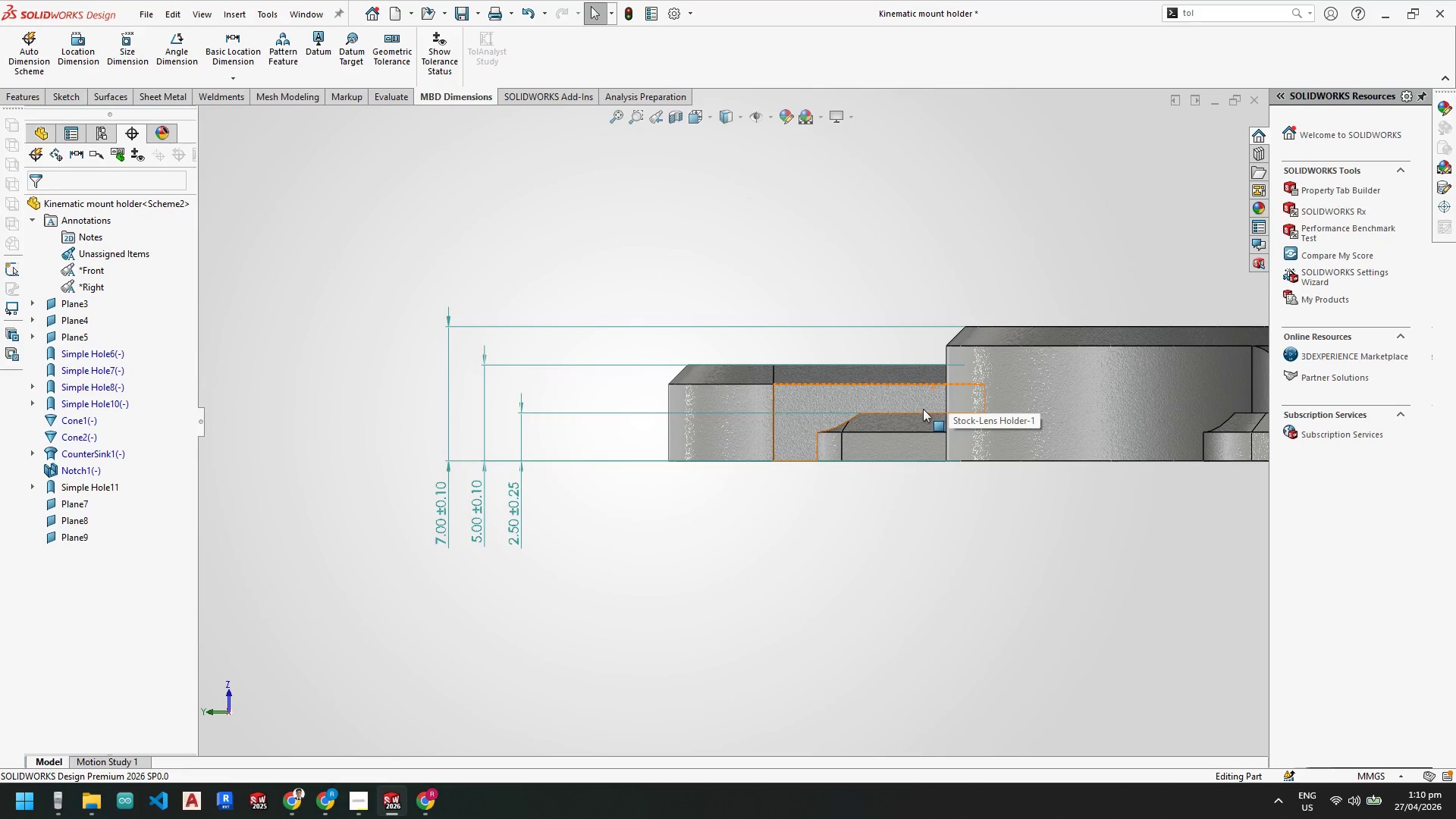 
scroll: coordinate [587, 501], scroll_direction: down, amount: 2.0
 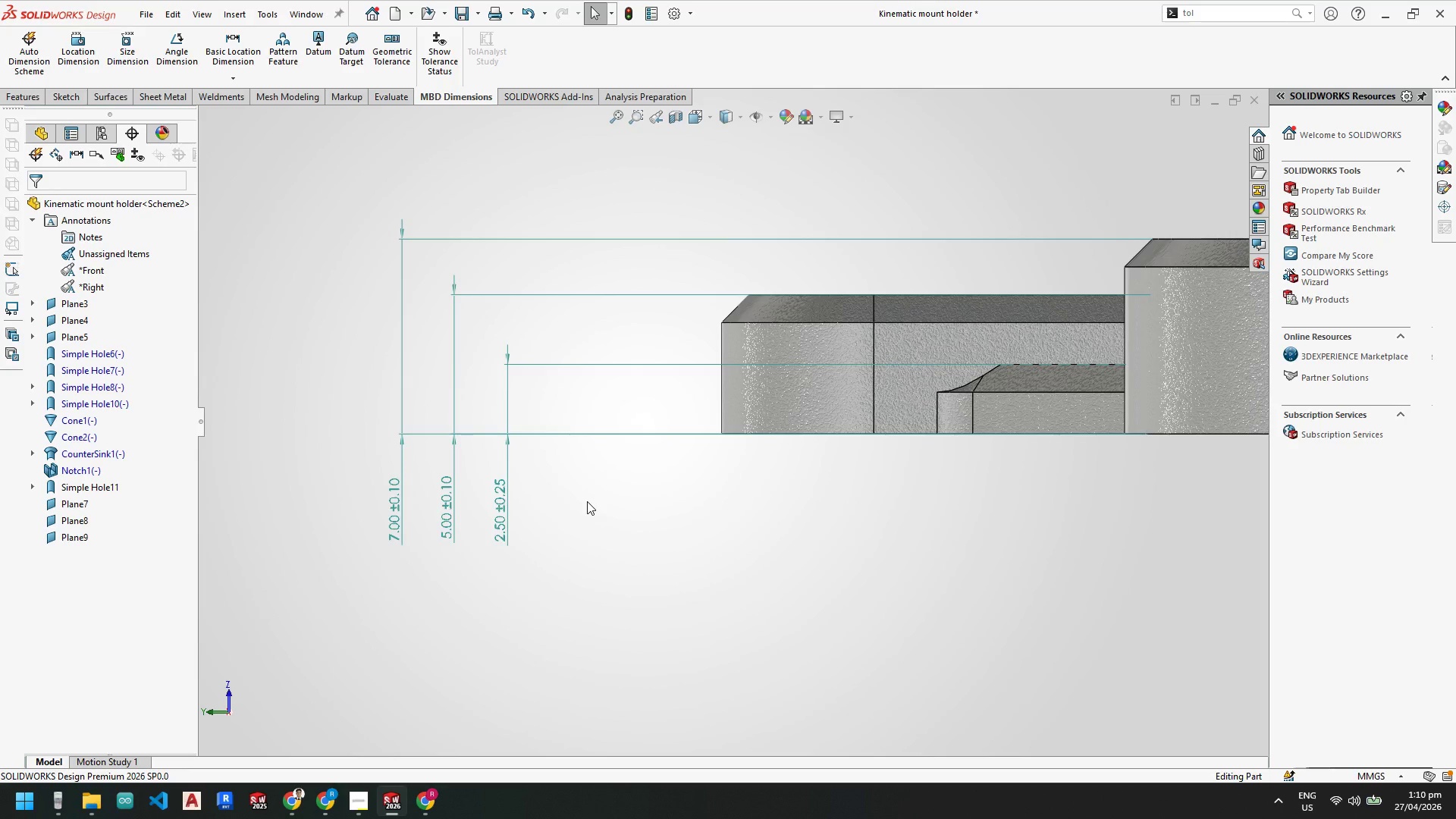 
scroll: coordinate [987, 556], scroll_direction: up, amount: 6.0
 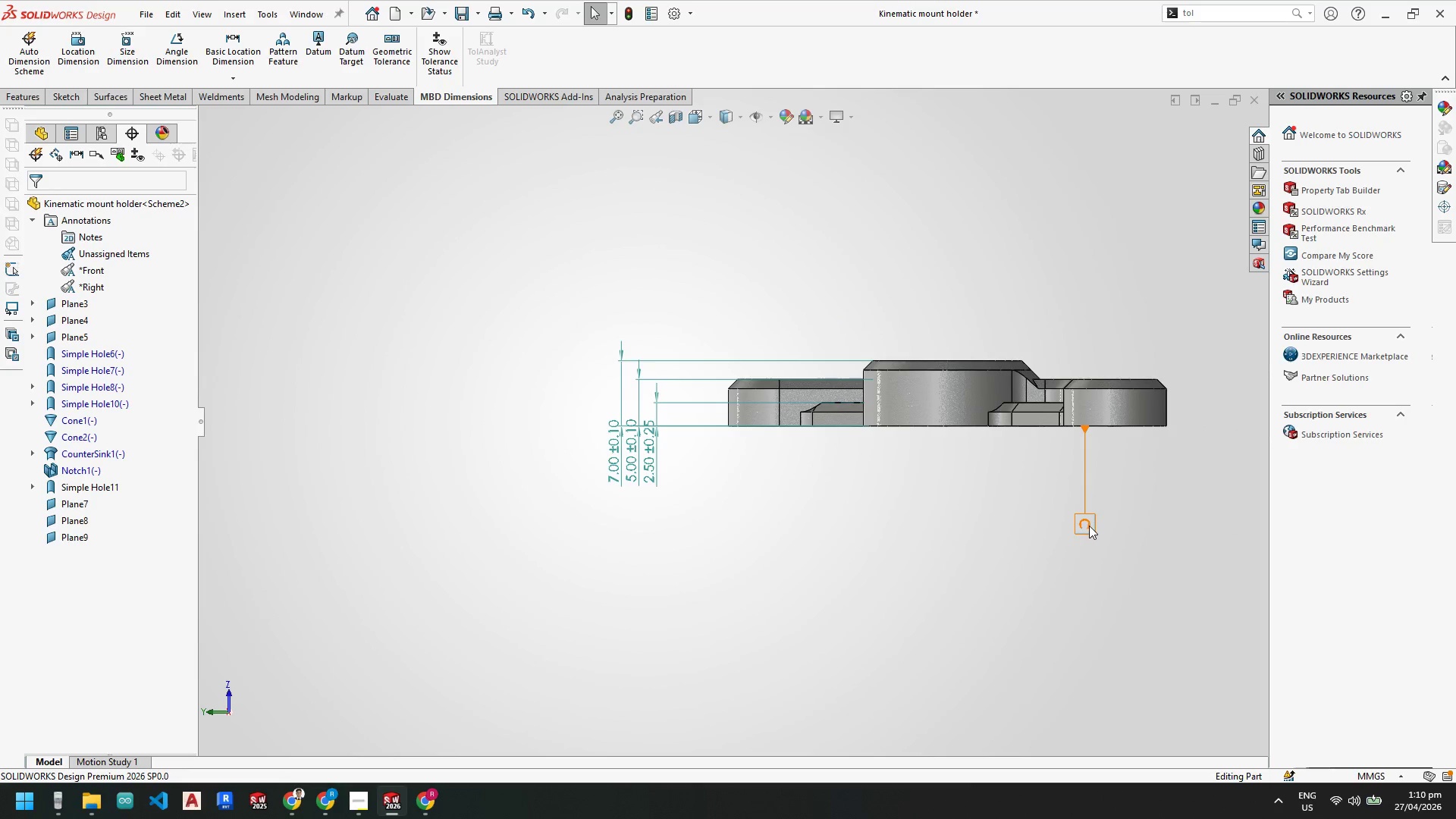 
left_click_drag(start_coordinate=[1086, 529], to_coordinate=[1087, 466])
 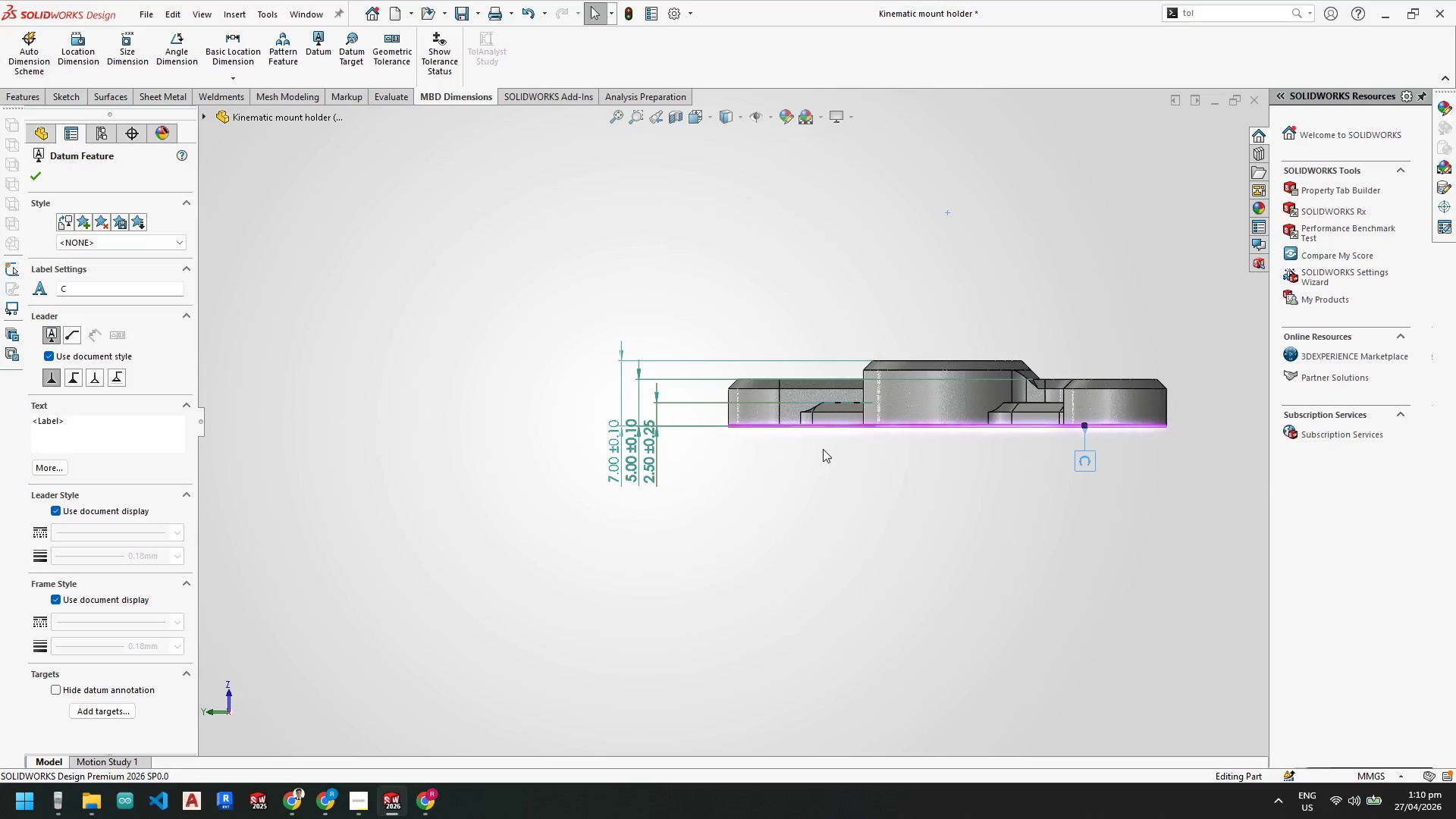 
scroll: coordinate [793, 428], scroll_direction: down, amount: 2.0
 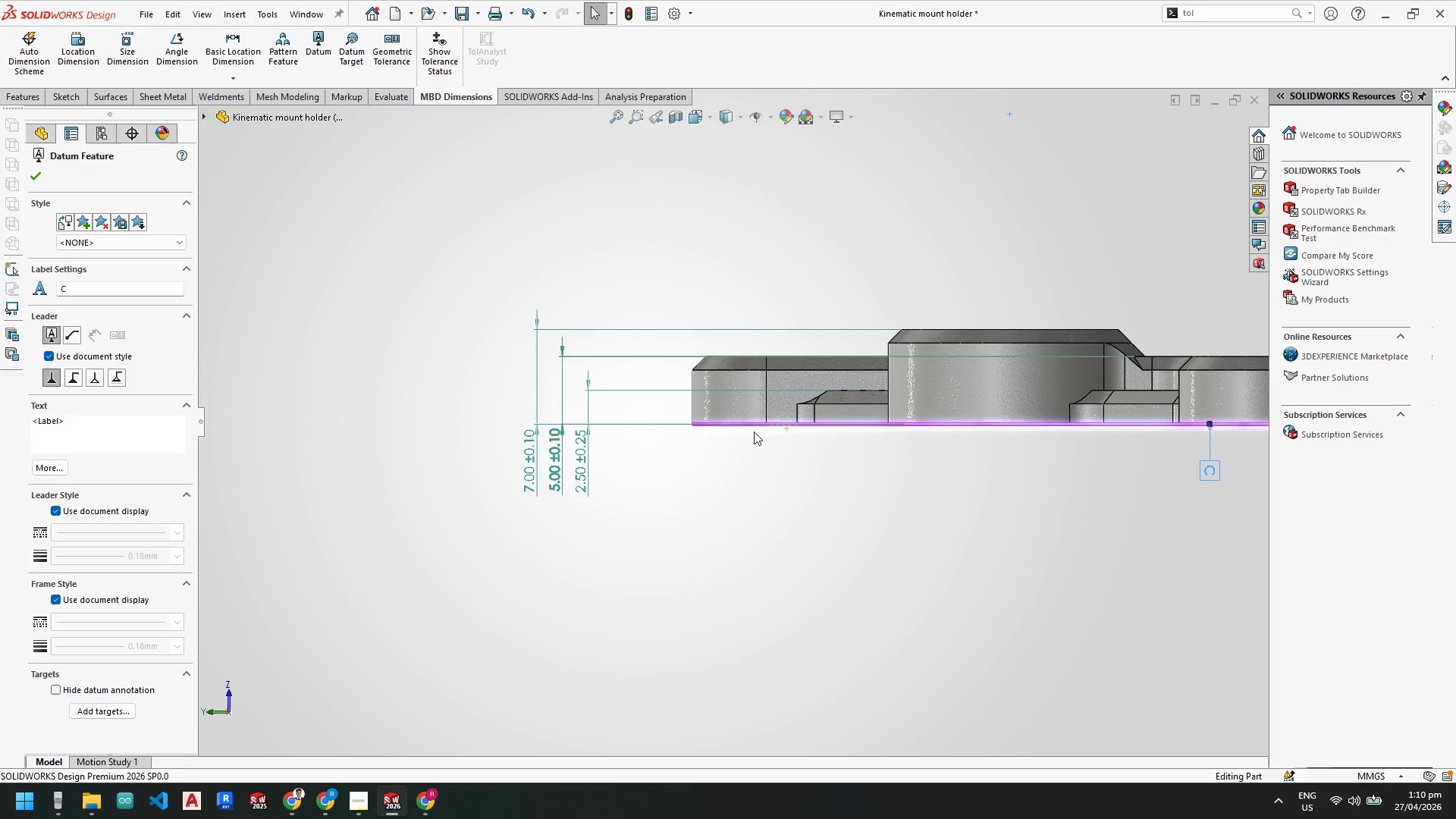 
wait(9.06)
 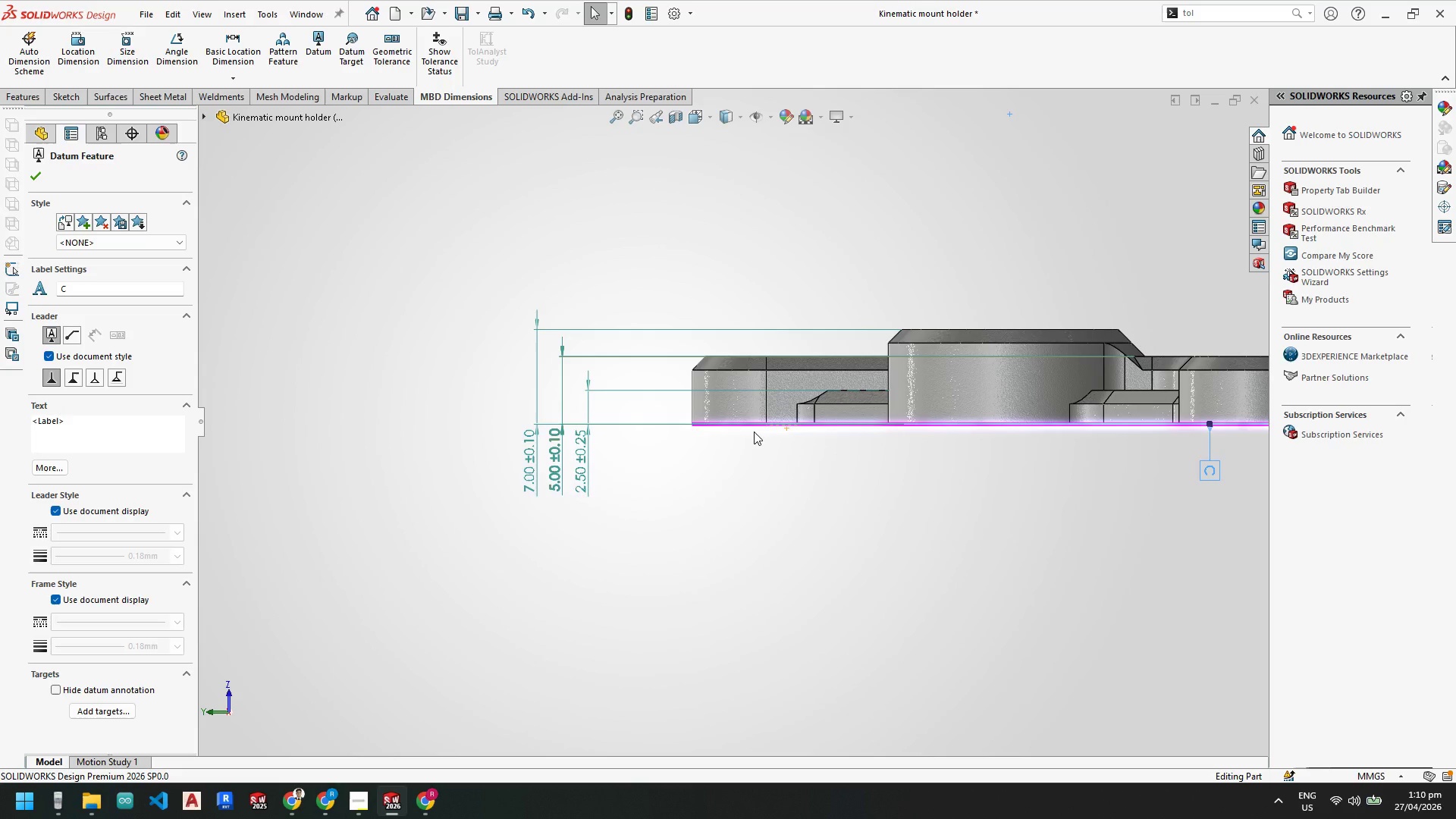 
scroll: coordinate [646, 471], scroll_direction: down, amount: 3.0
 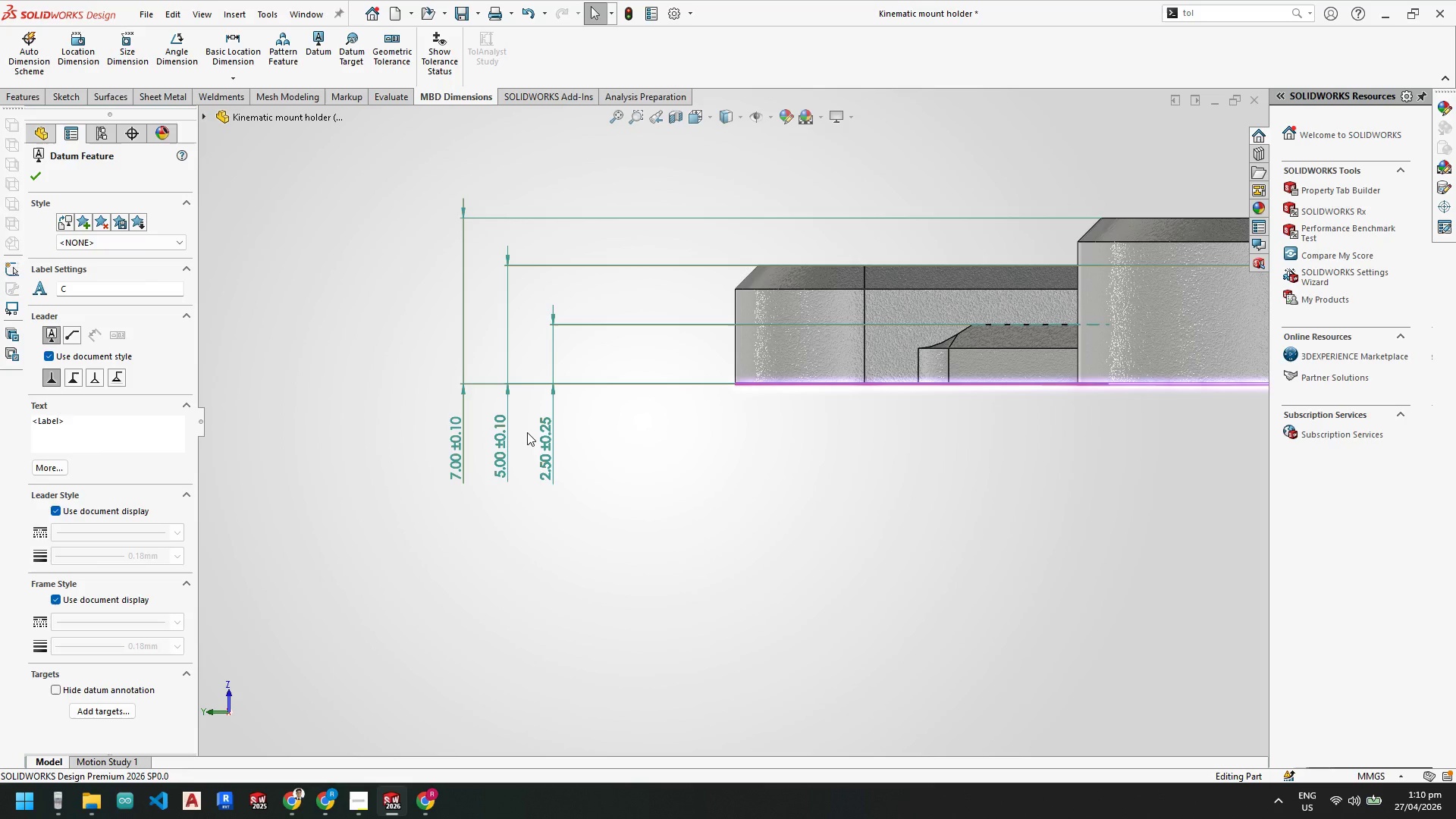 
wait(19.82)
 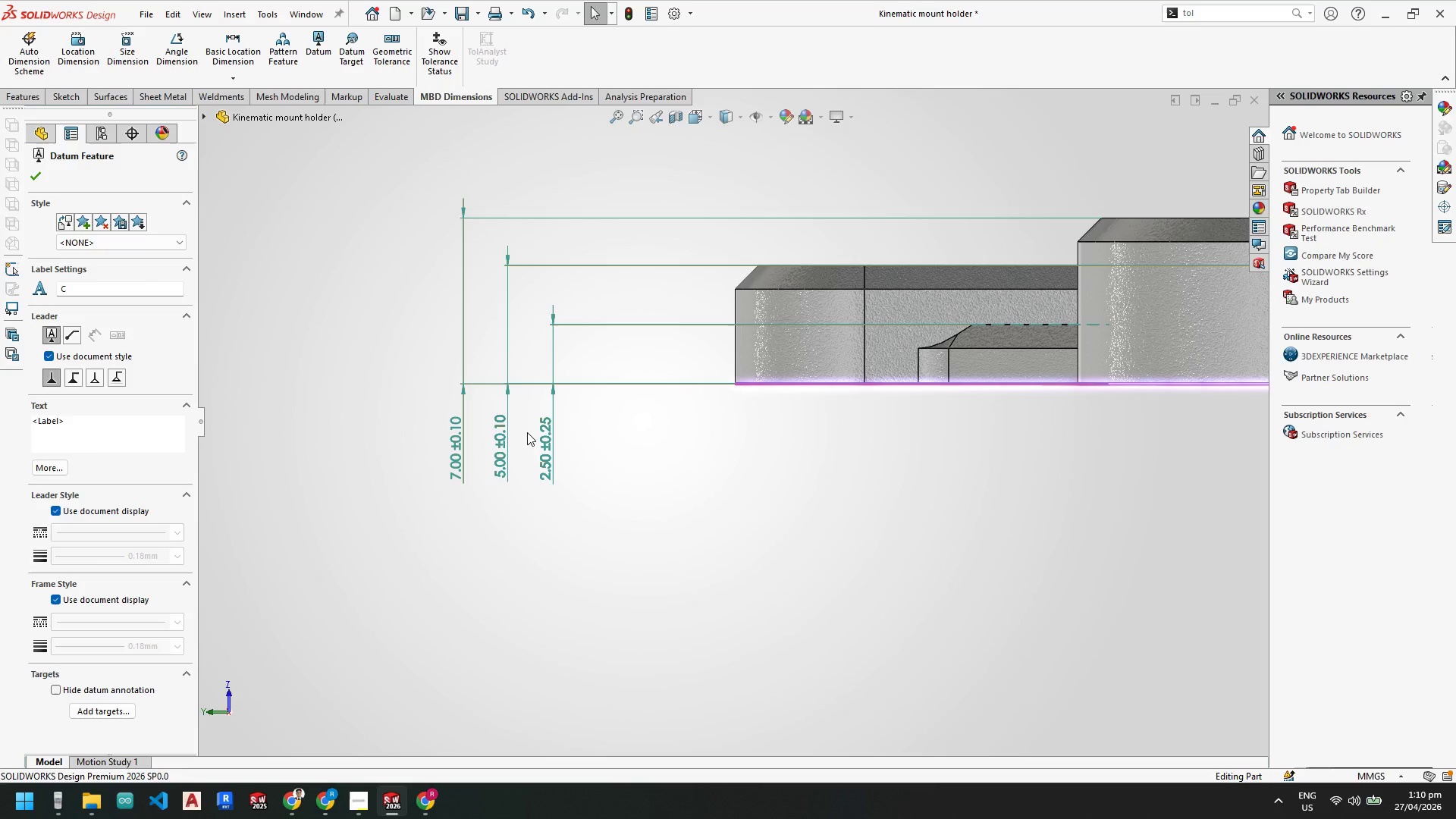 
scroll: coordinate [527, 460], scroll_direction: down, amount: 3.0
 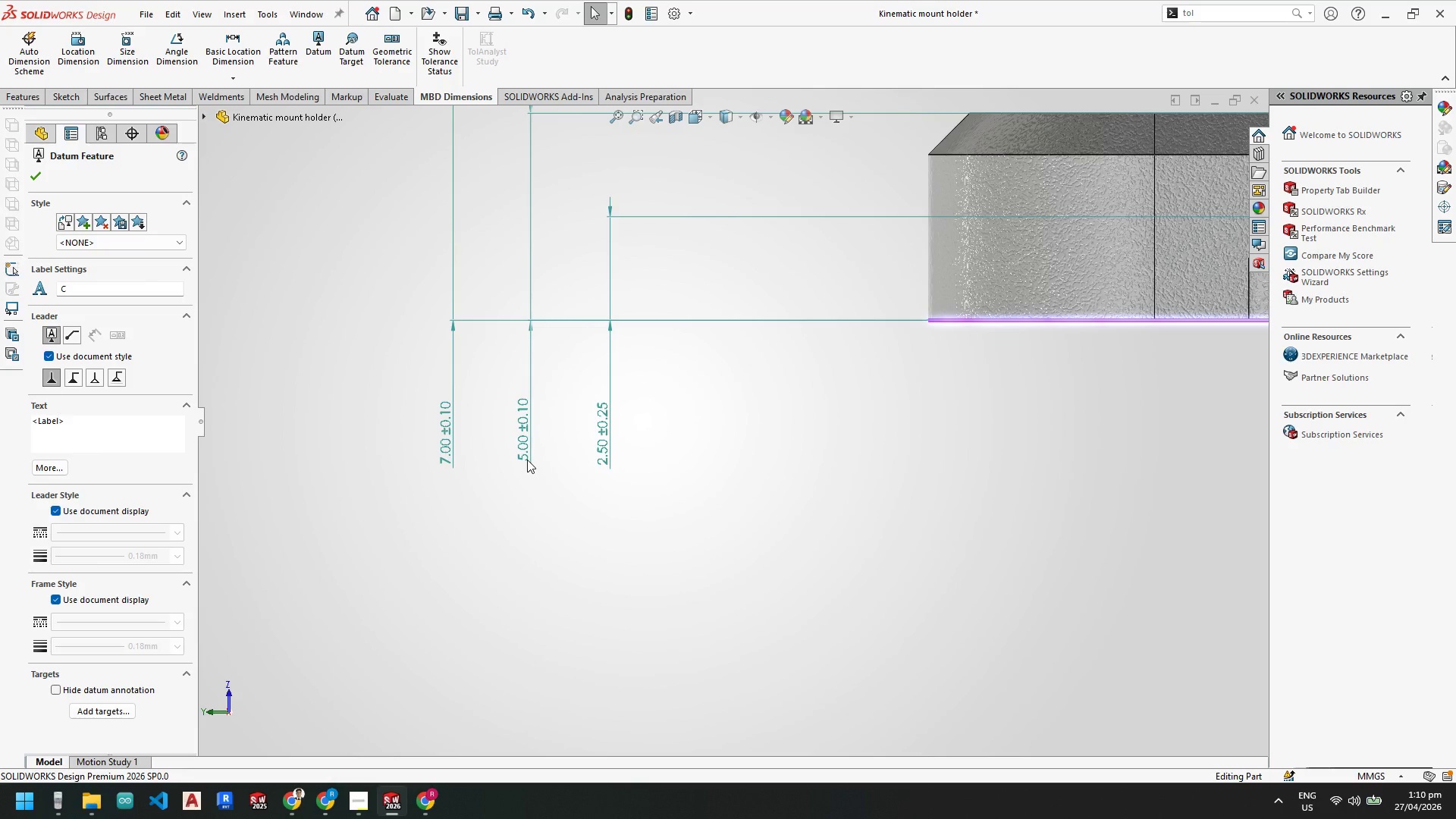 
wait(7.68)
 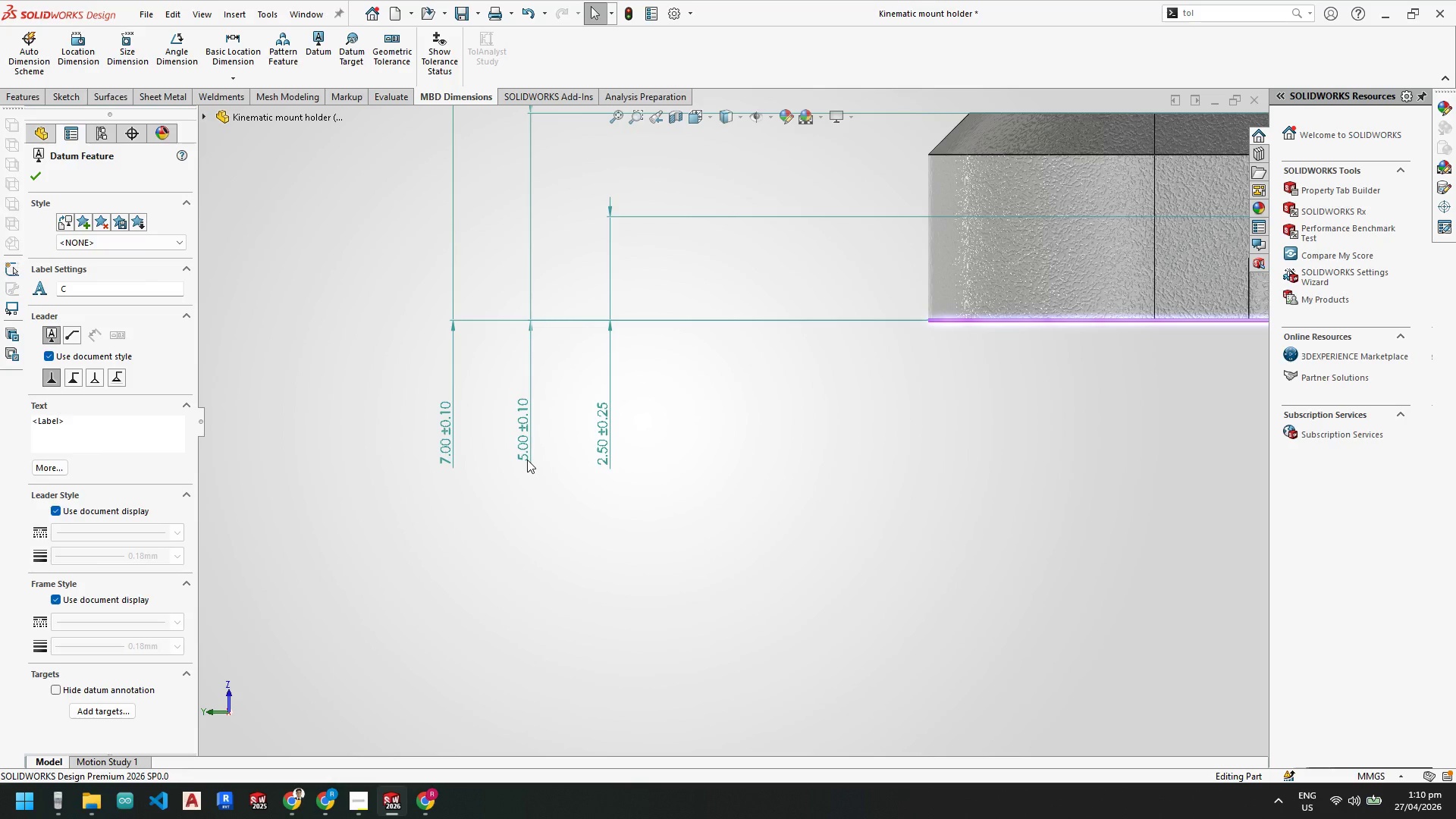 
scroll: coordinate [1015, 444], scroll_direction: up, amount: 8.0
 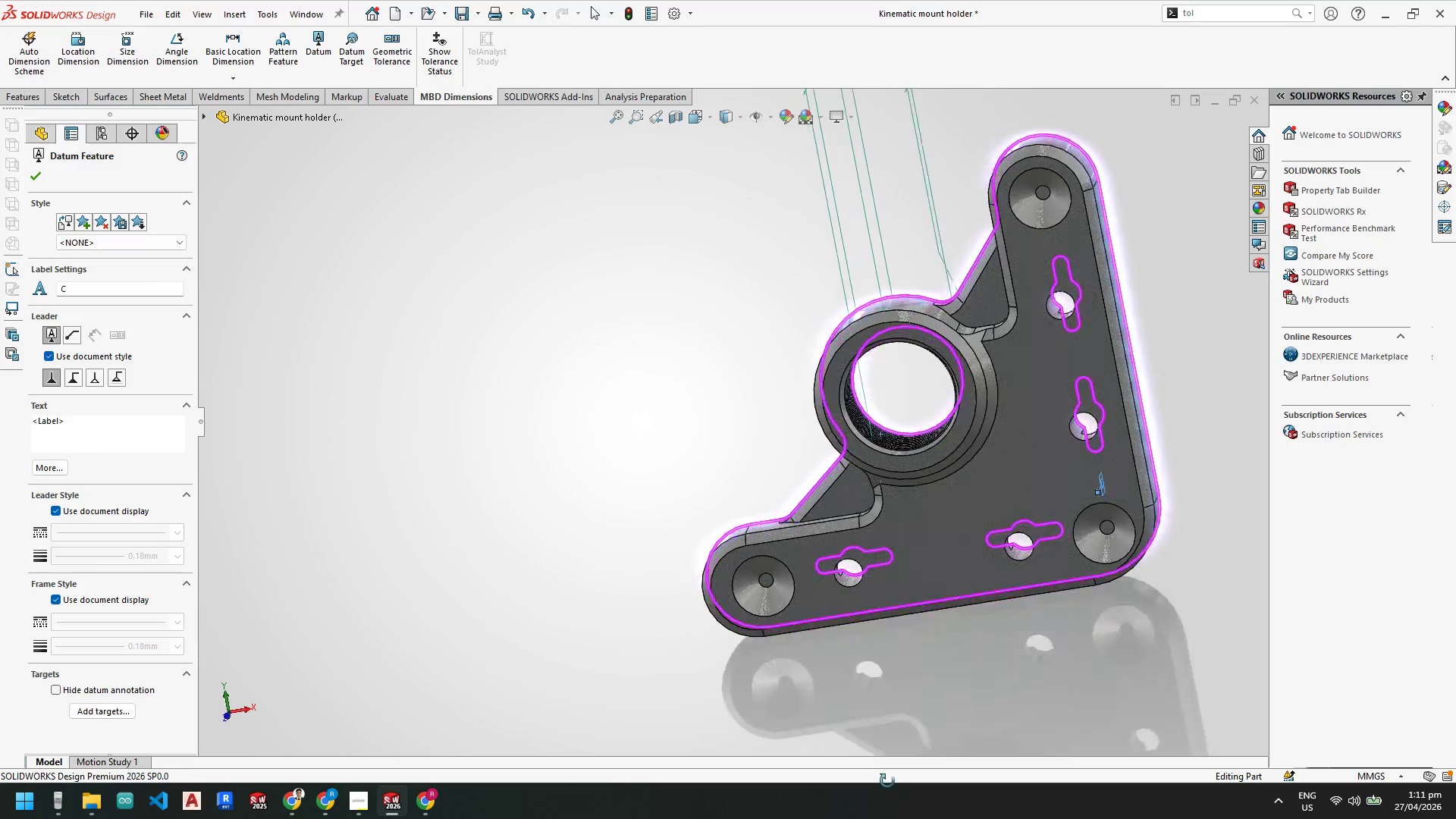 
double_click([912, 717])
 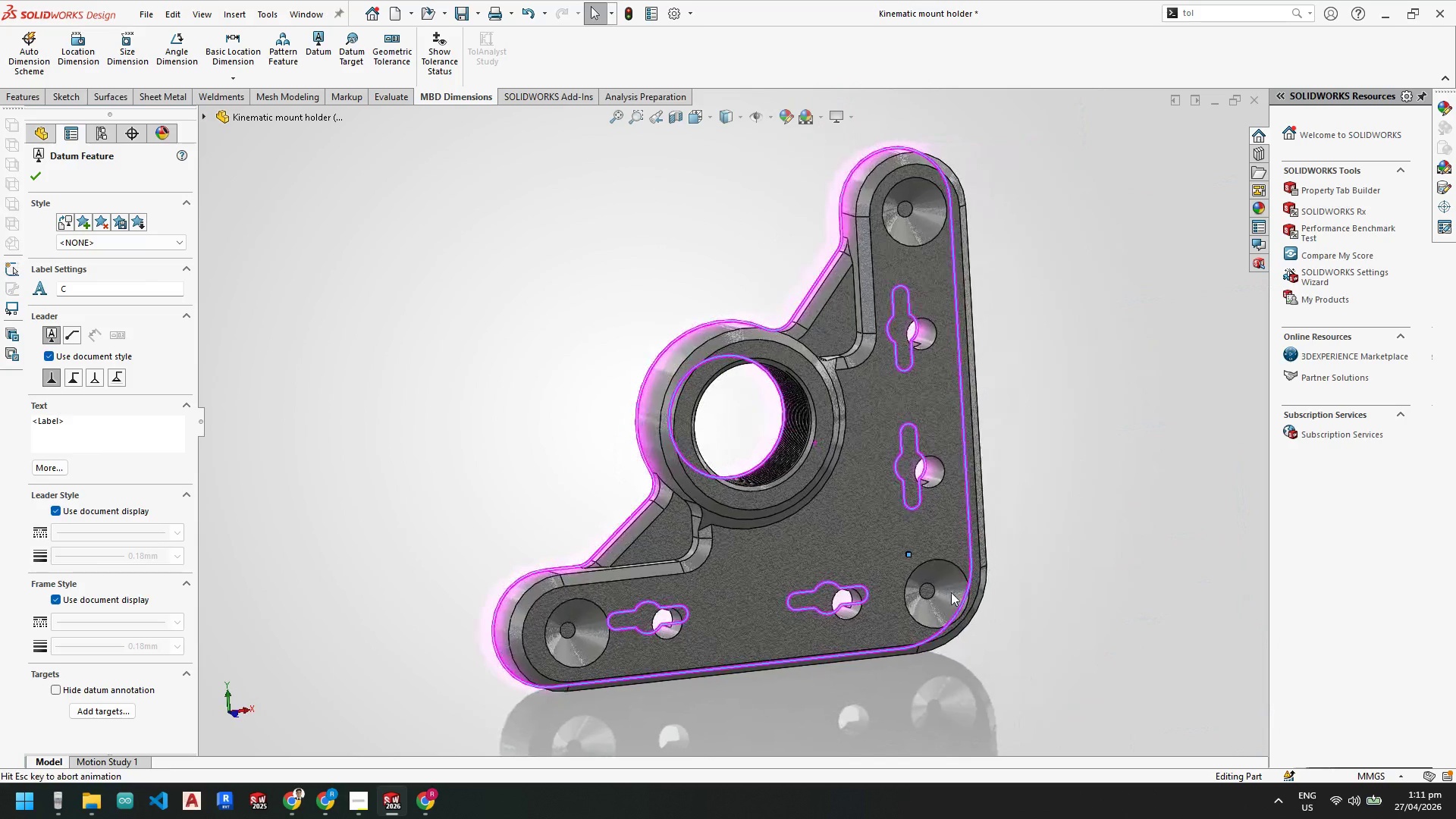 
scroll: coordinate [880, 560], scroll_direction: up, amount: 3.0
 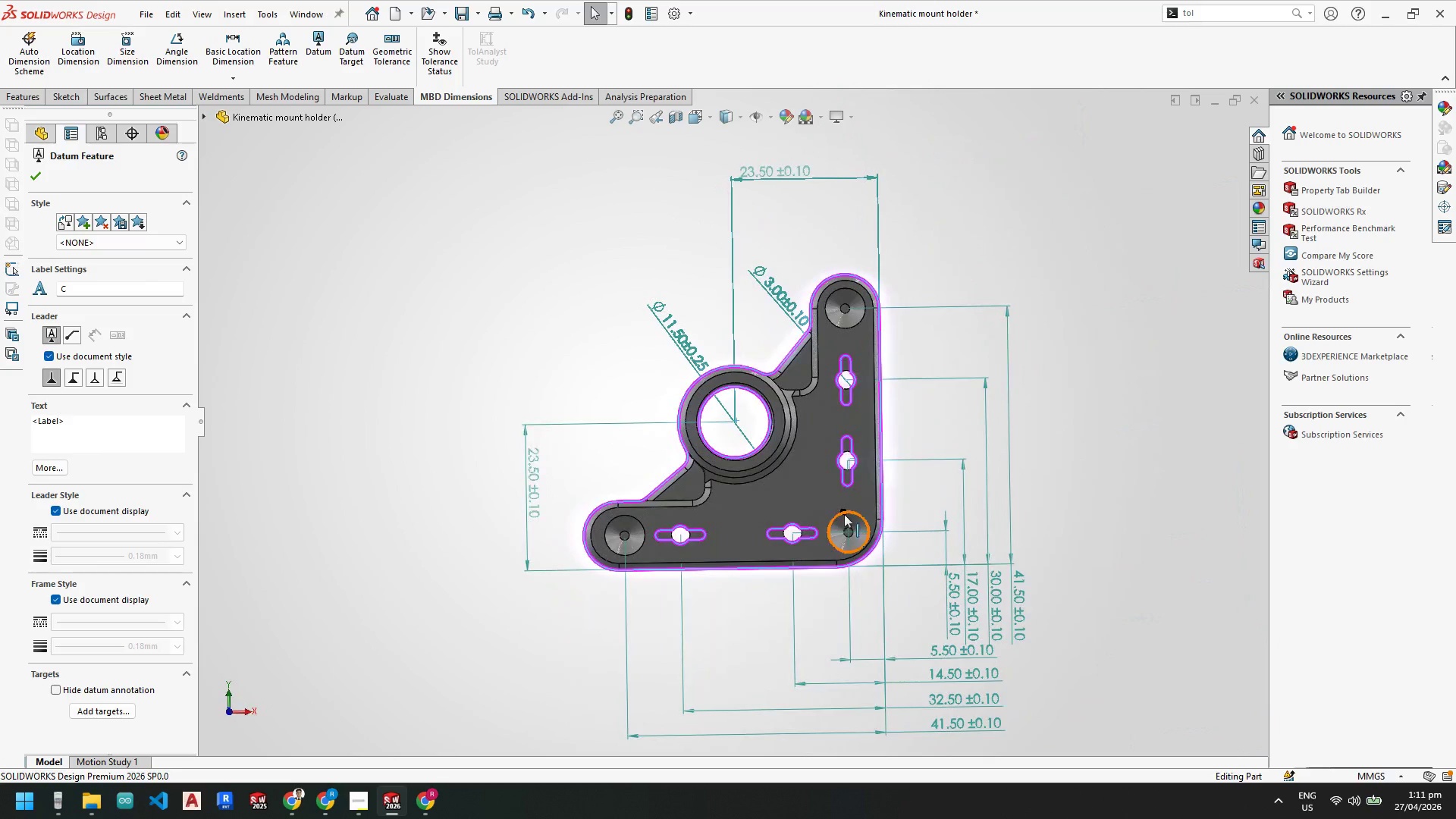 
key(Space)
 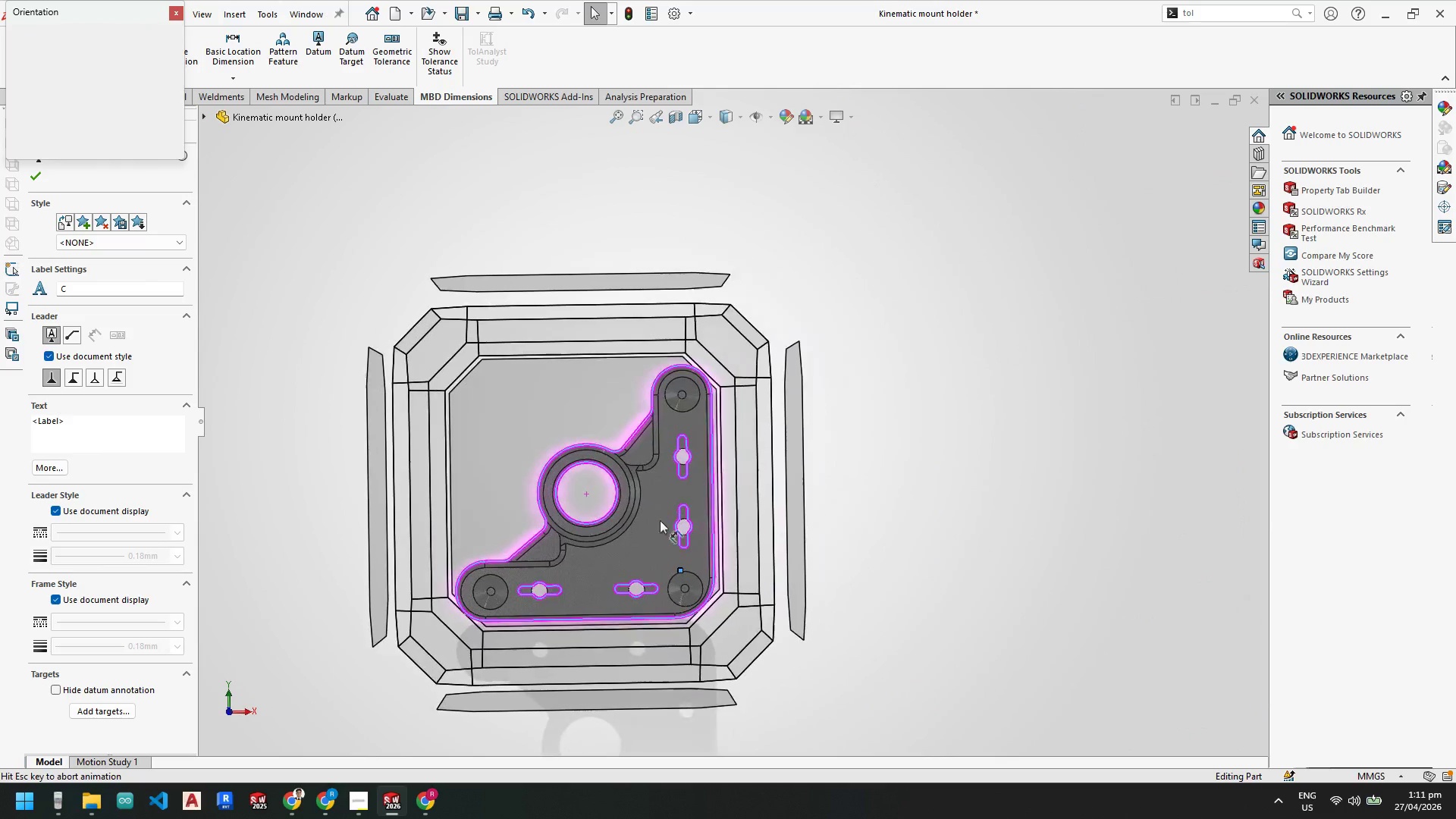 
left_click([620, 493])
 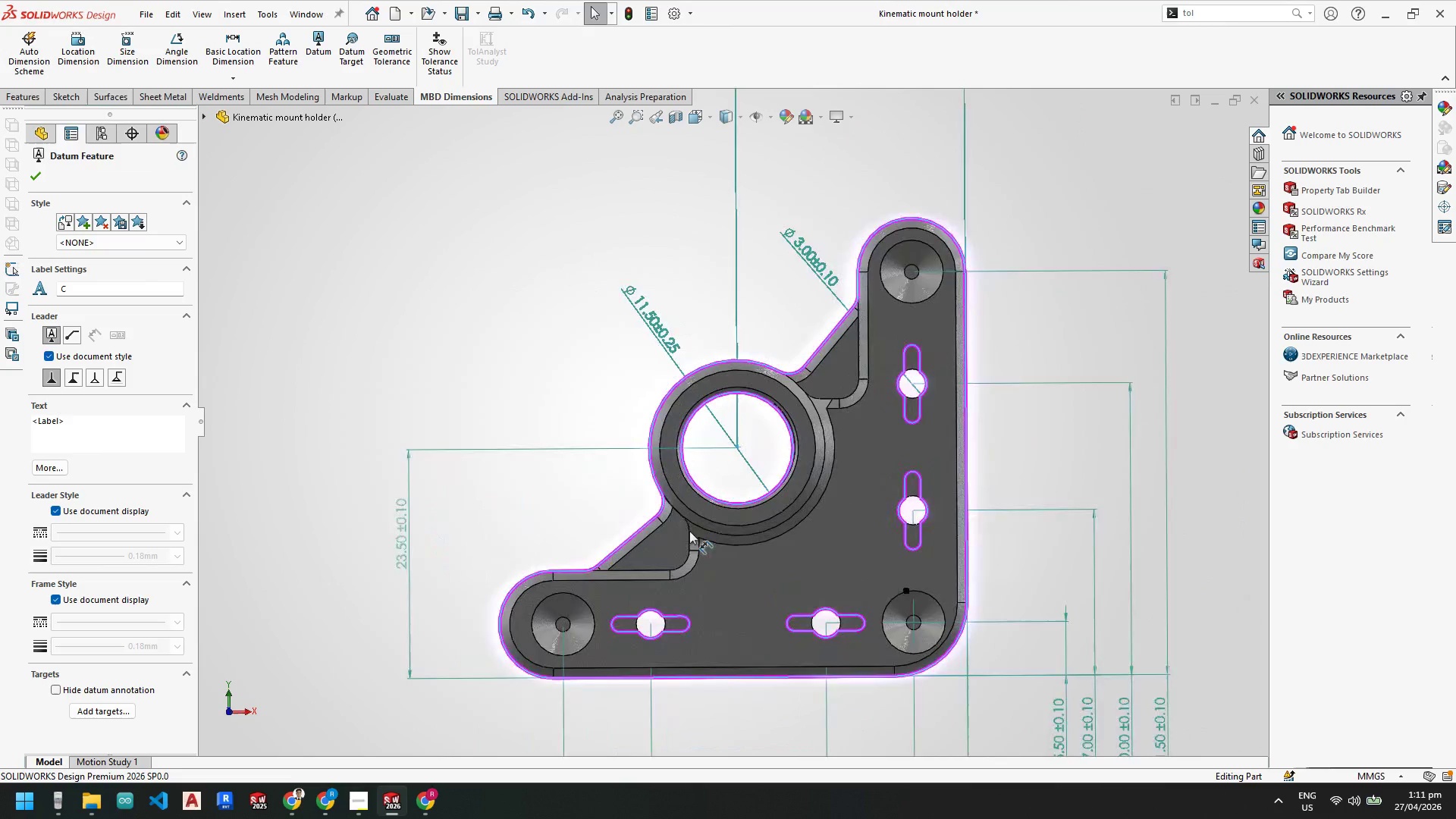 
scroll: coordinate [839, 513], scroll_direction: up, amount: 7.0
 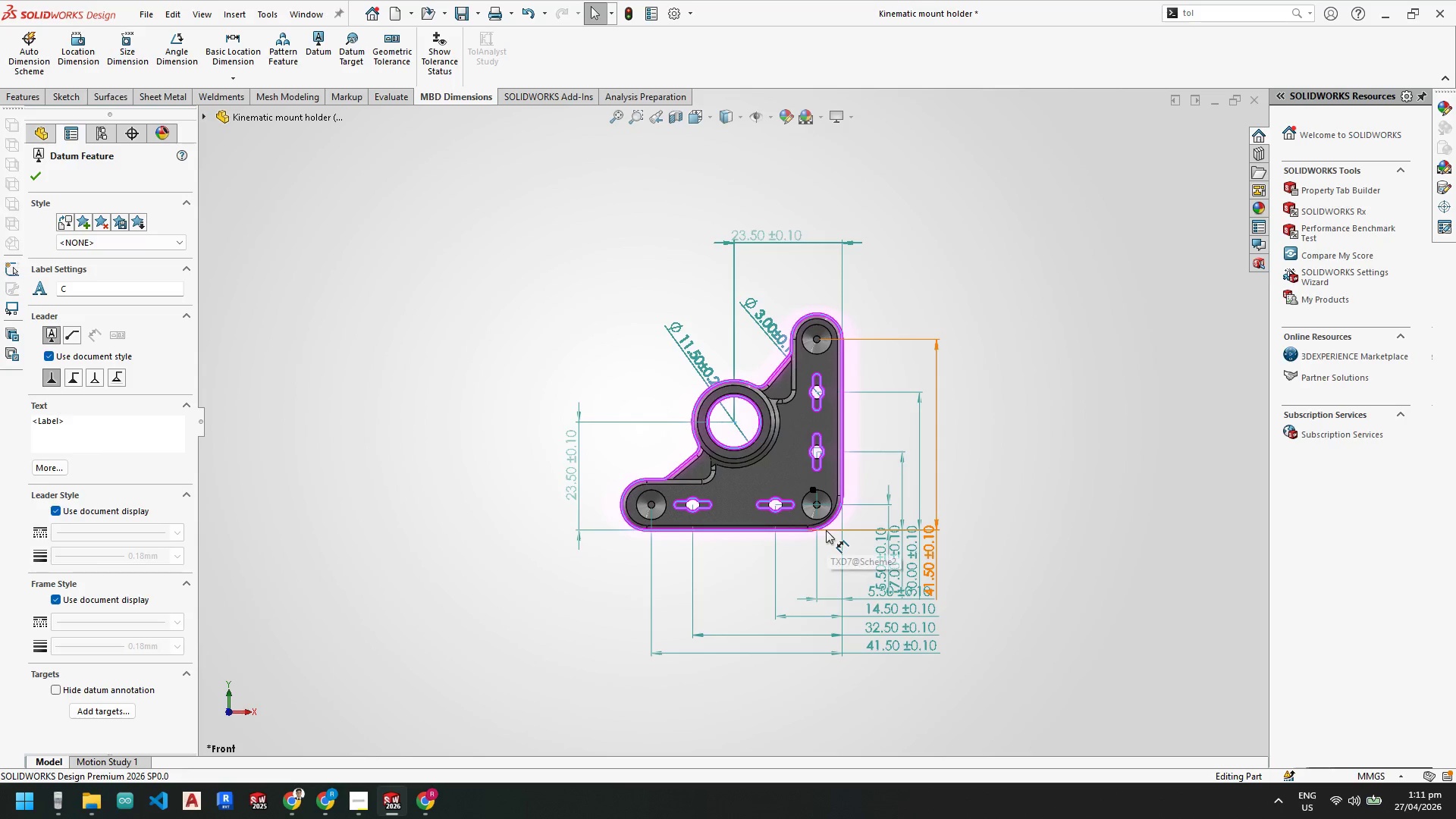 
wait(6.2)
 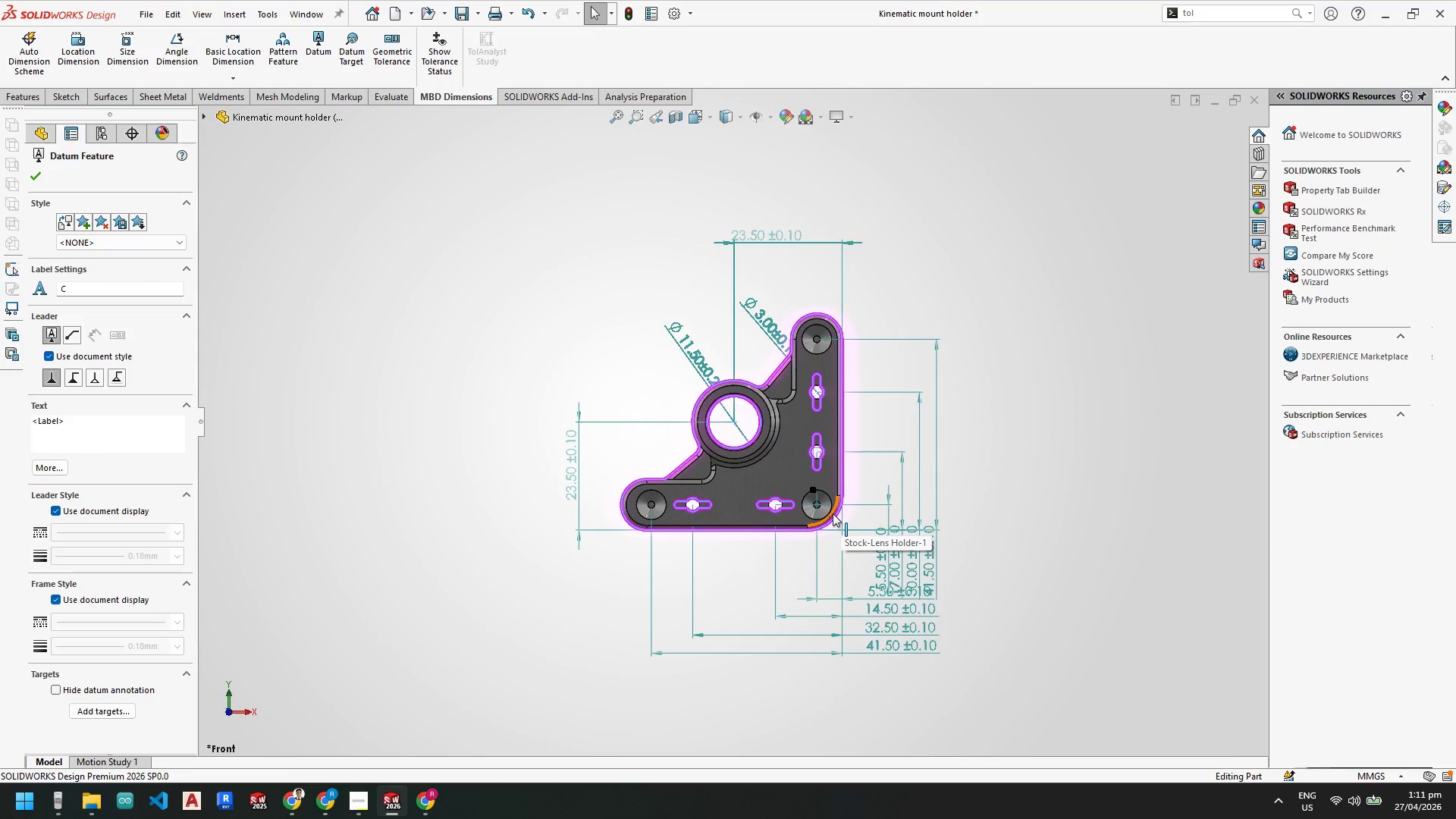 
scroll: coordinate [1006, 579], scroll_direction: down, amount: 3.0
 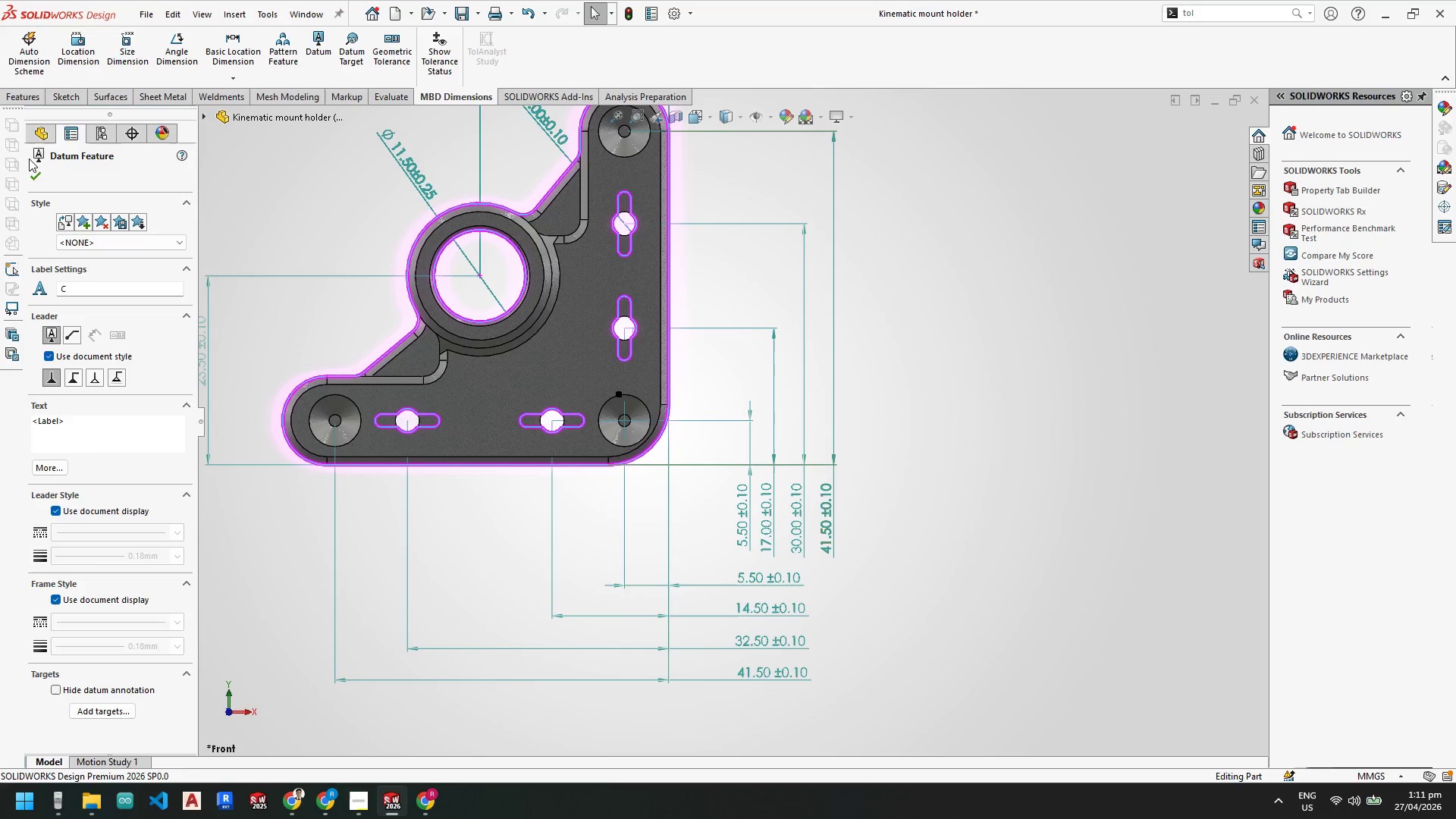 
left_click([29, 174])
 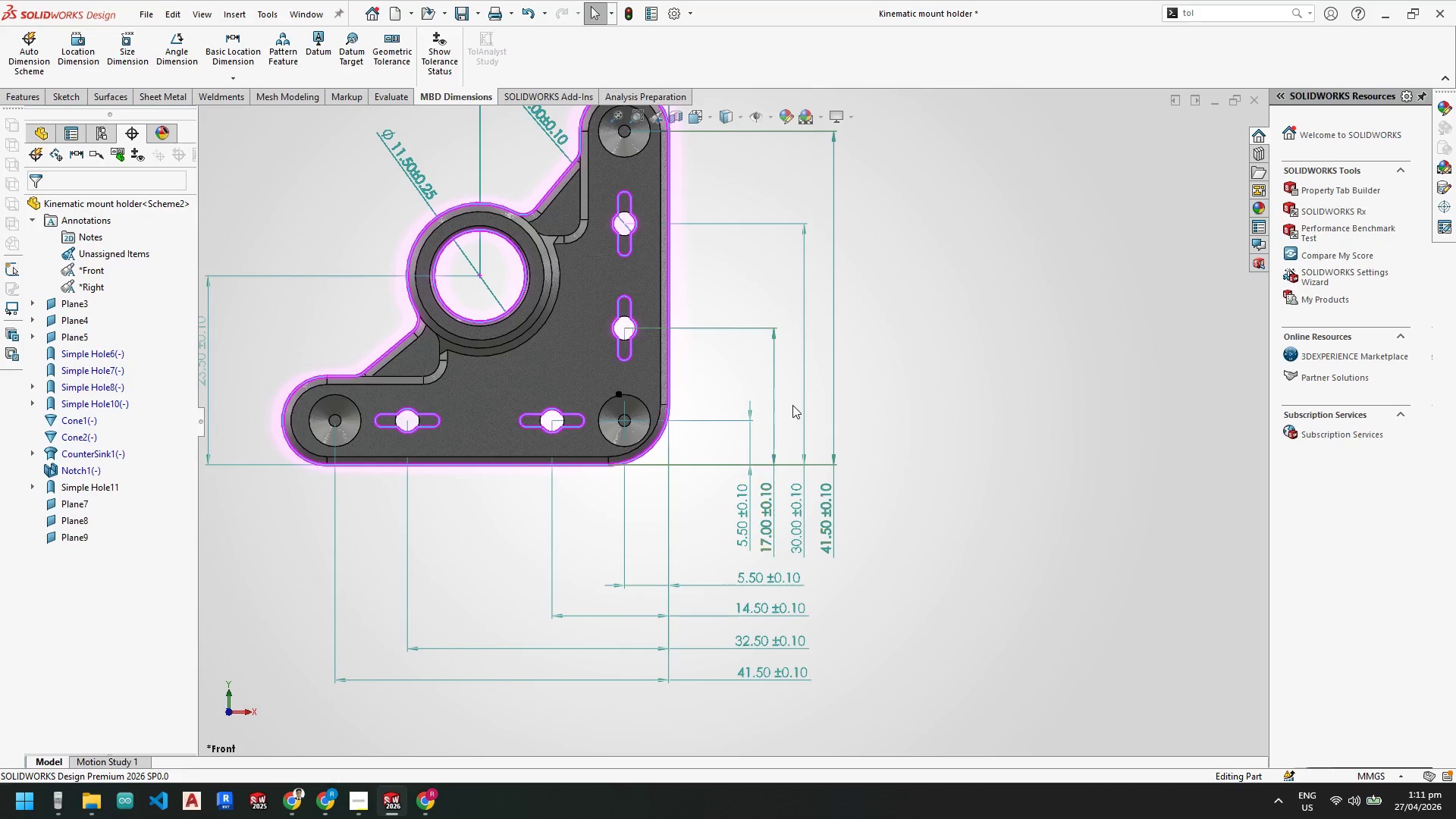 
scroll: coordinate [780, 369], scroll_direction: up, amount: 3.0
 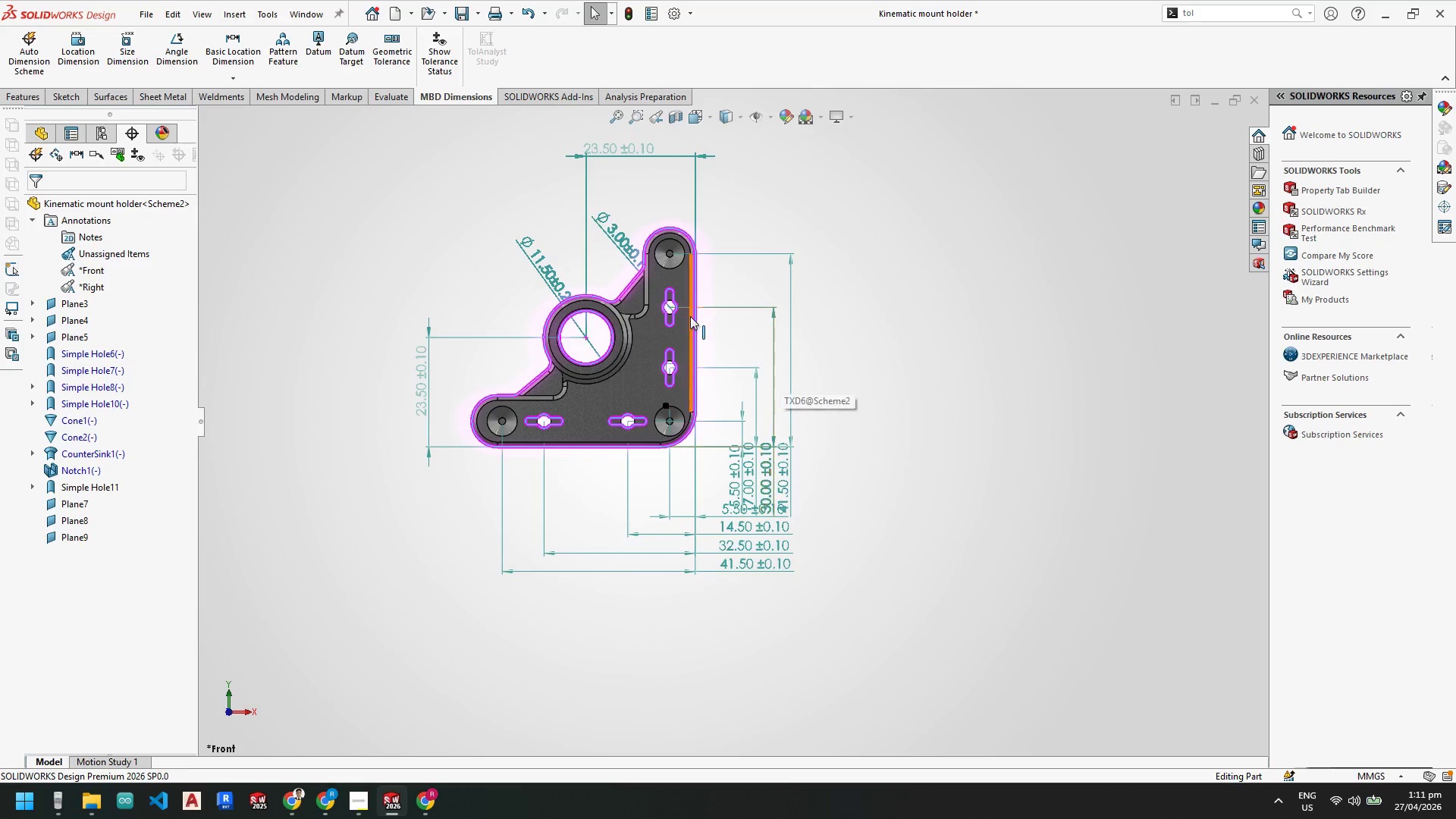 
scroll: coordinate [690, 316], scroll_direction: down, amount: 2.0
 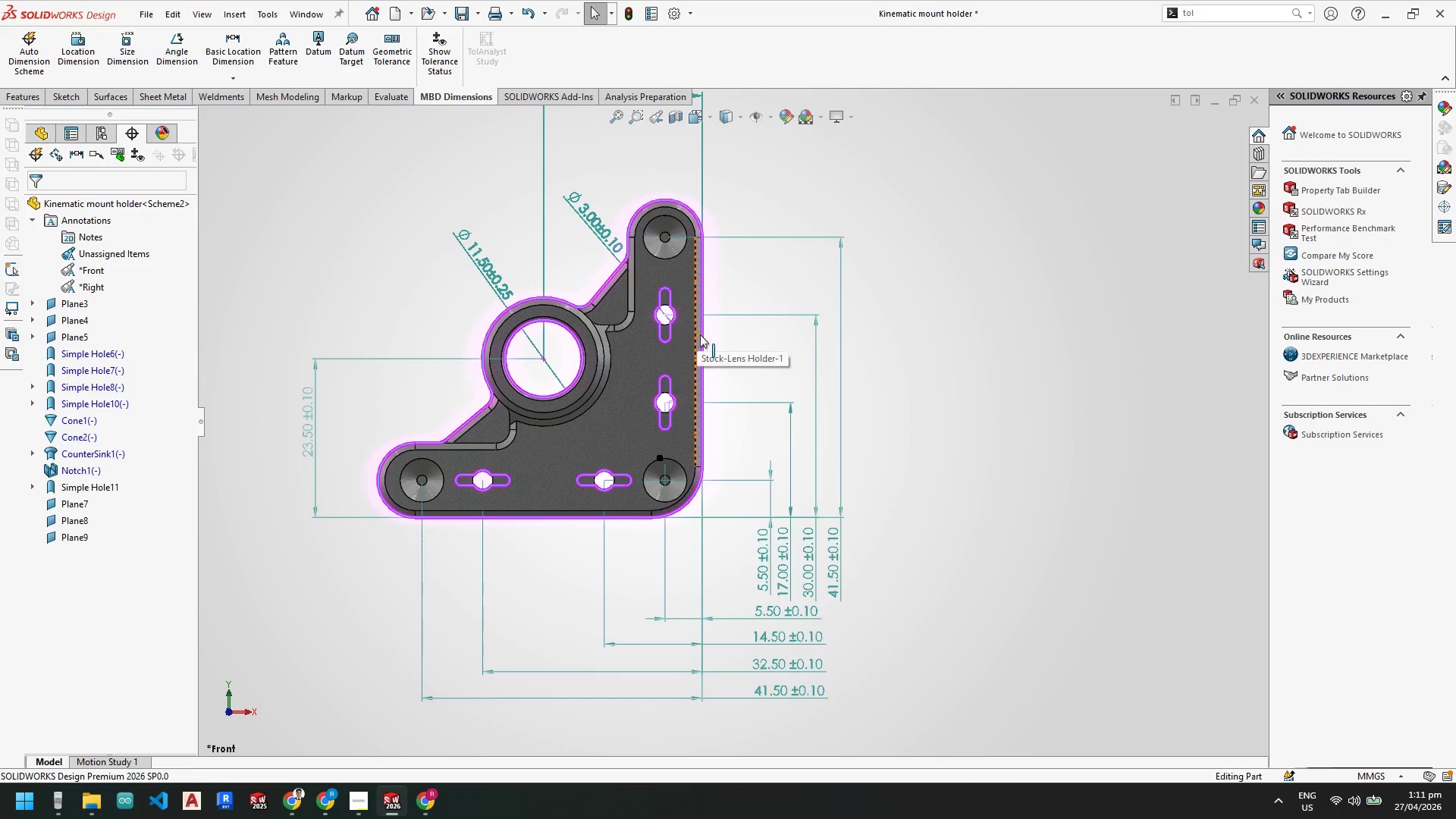 
scroll: coordinate [700, 334], scroll_direction: up, amount: 2.0
 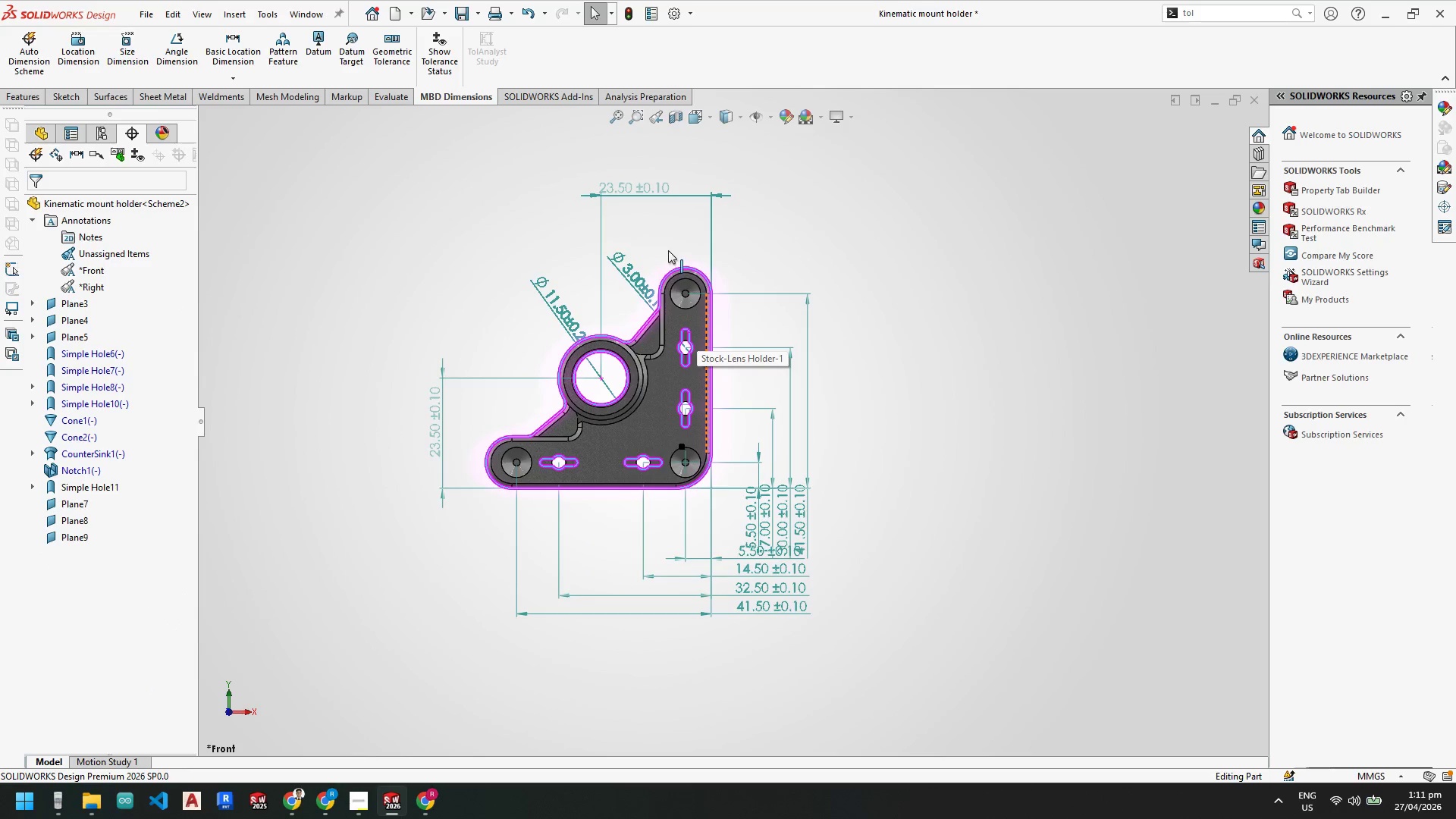 
scroll: coordinate [657, 438], scroll_direction: down, amount: 5.0
 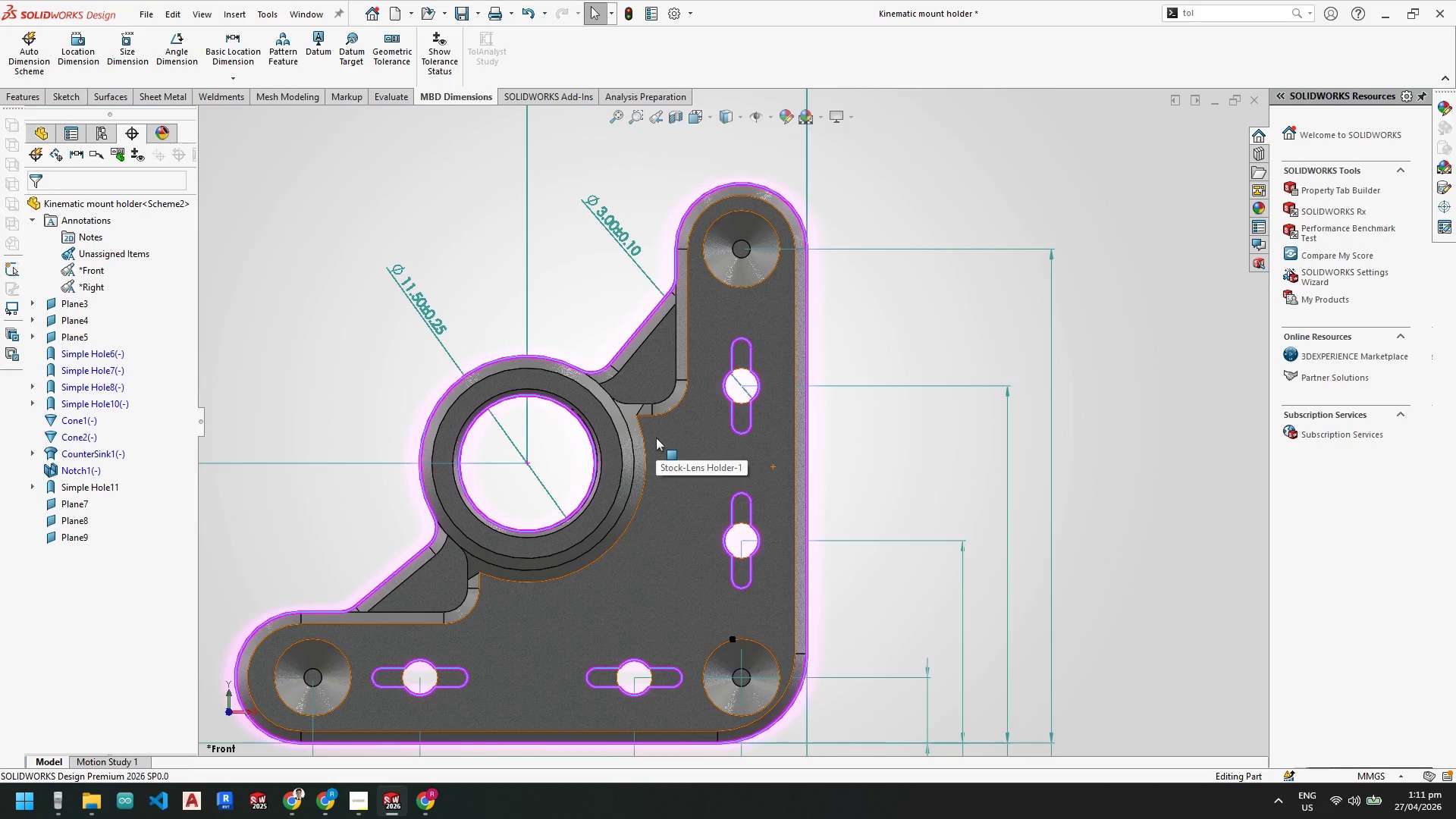 
scroll: coordinate [747, 467], scroll_direction: up, amount: 2.0
 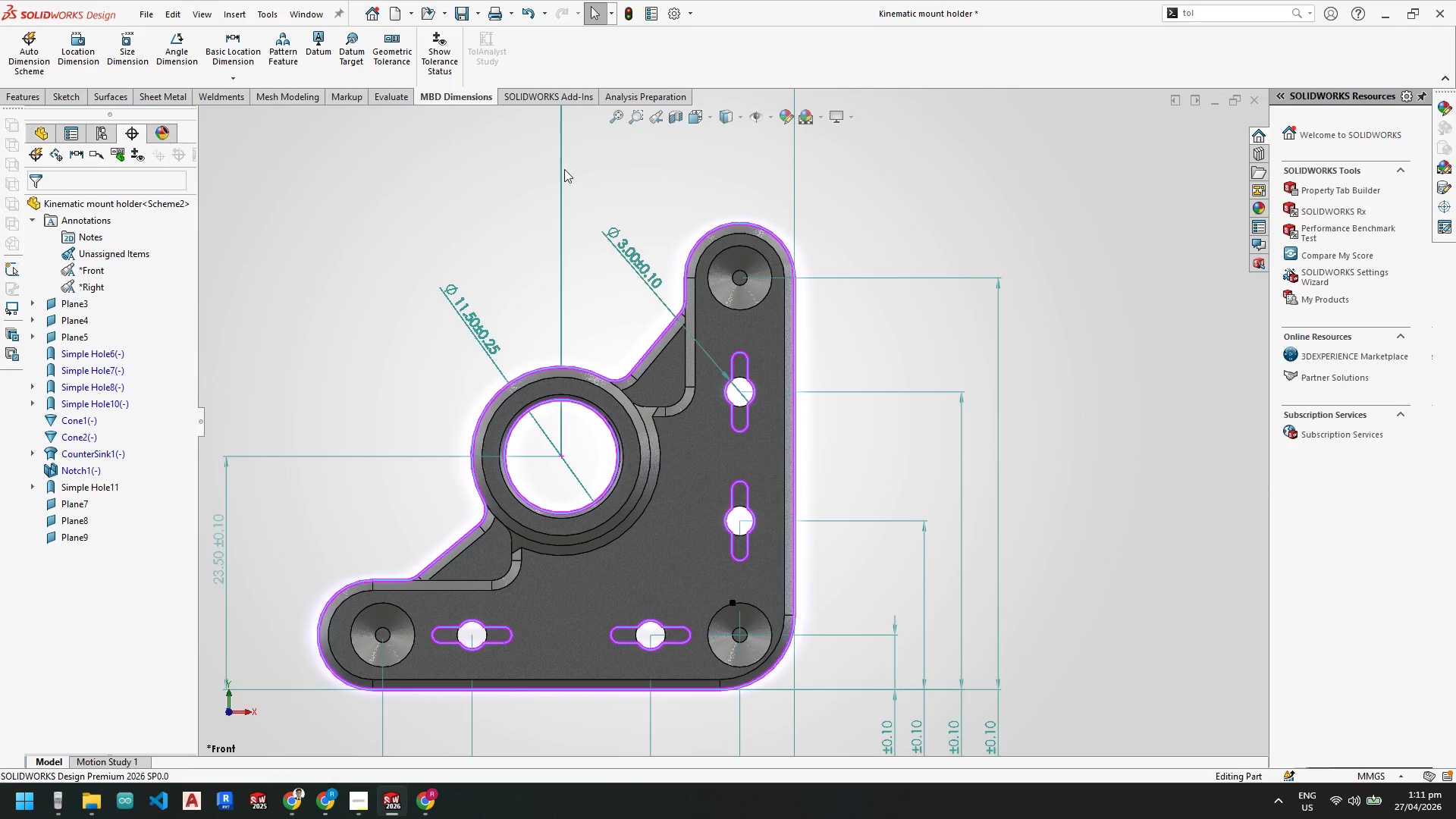 
left_click([450, 54])
 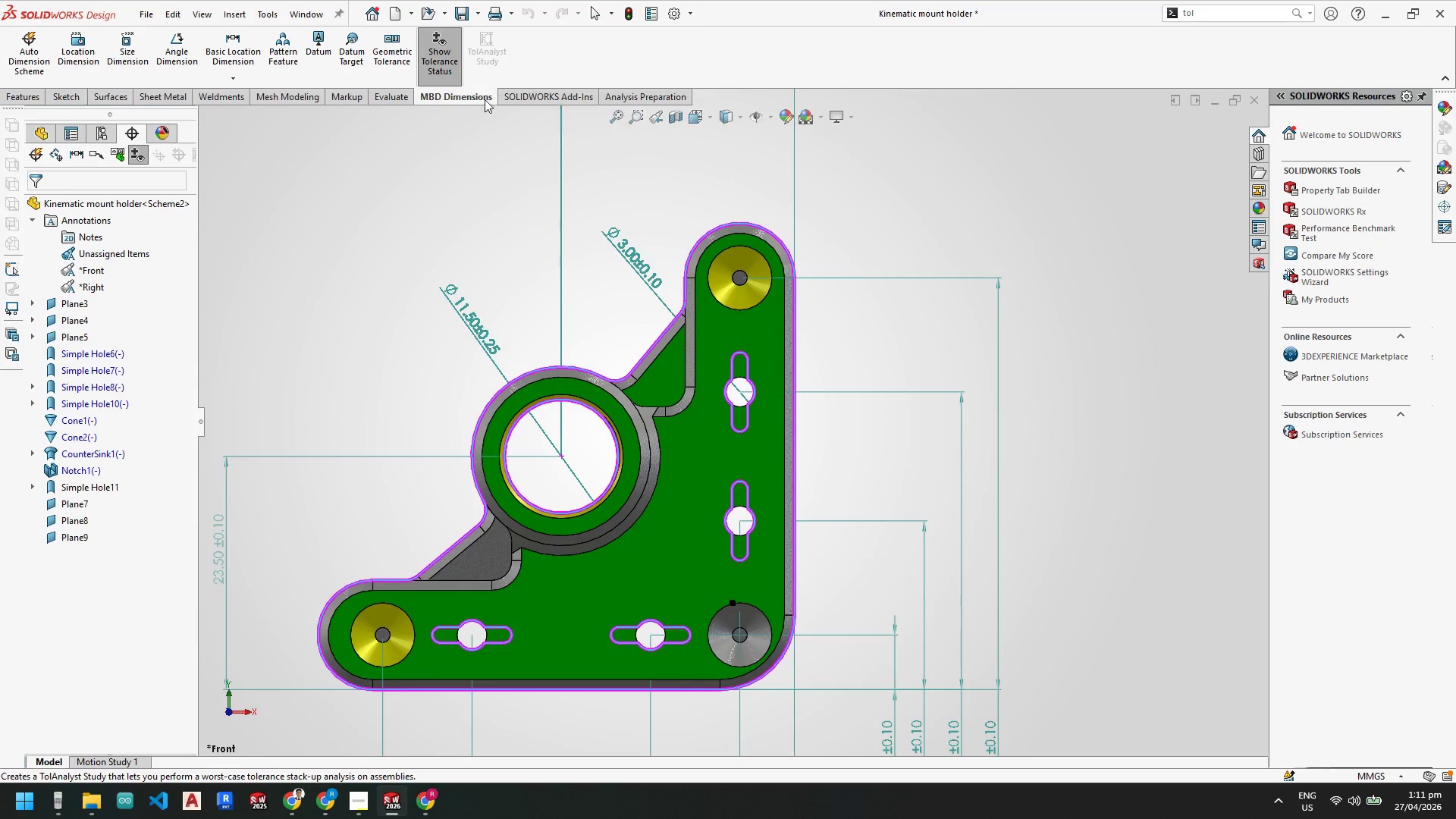 
scroll: coordinate [731, 515], scroll_direction: up, amount: 5.0
 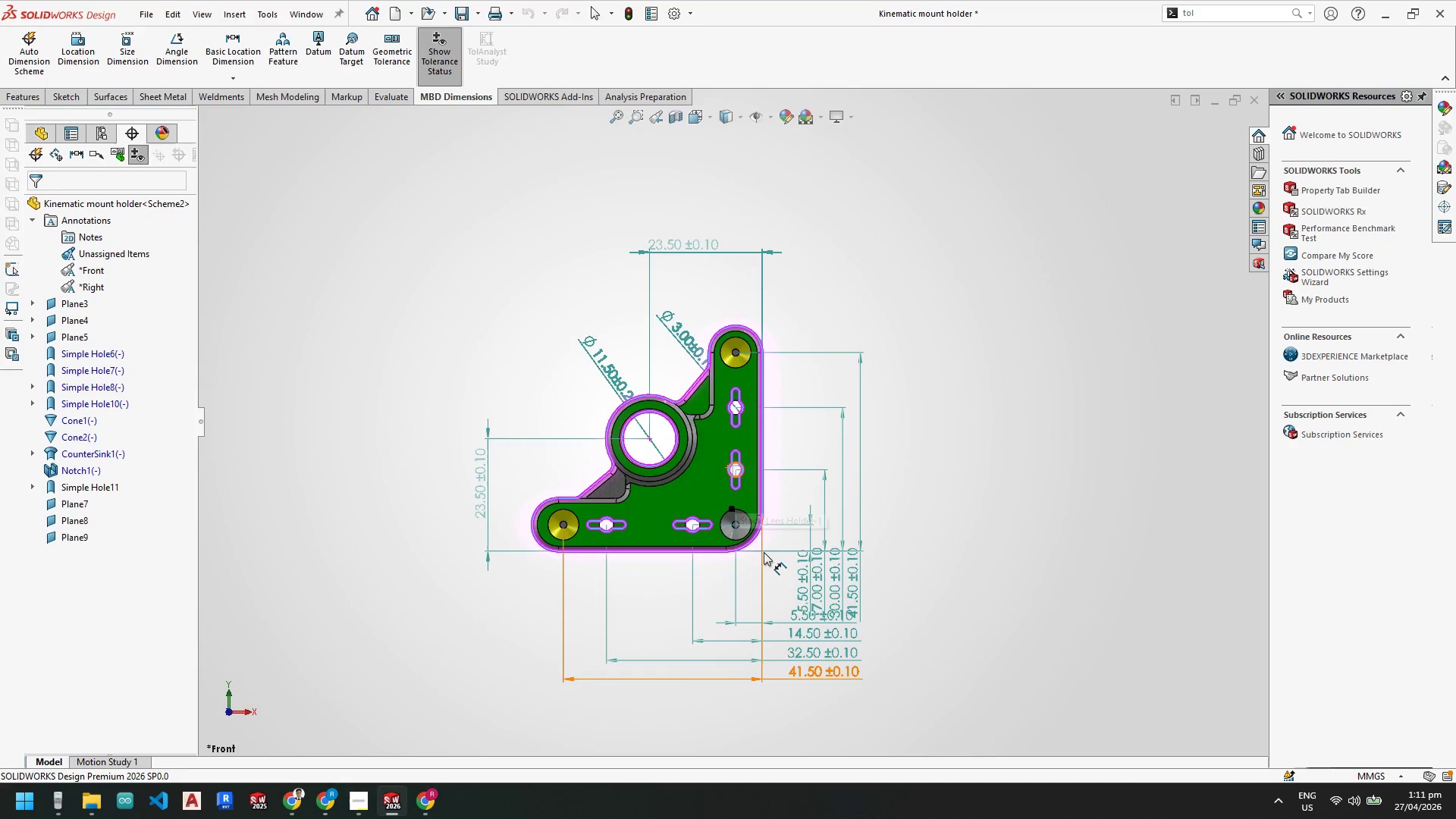 
scroll: coordinate [764, 567], scroll_direction: down, amount: 3.0
 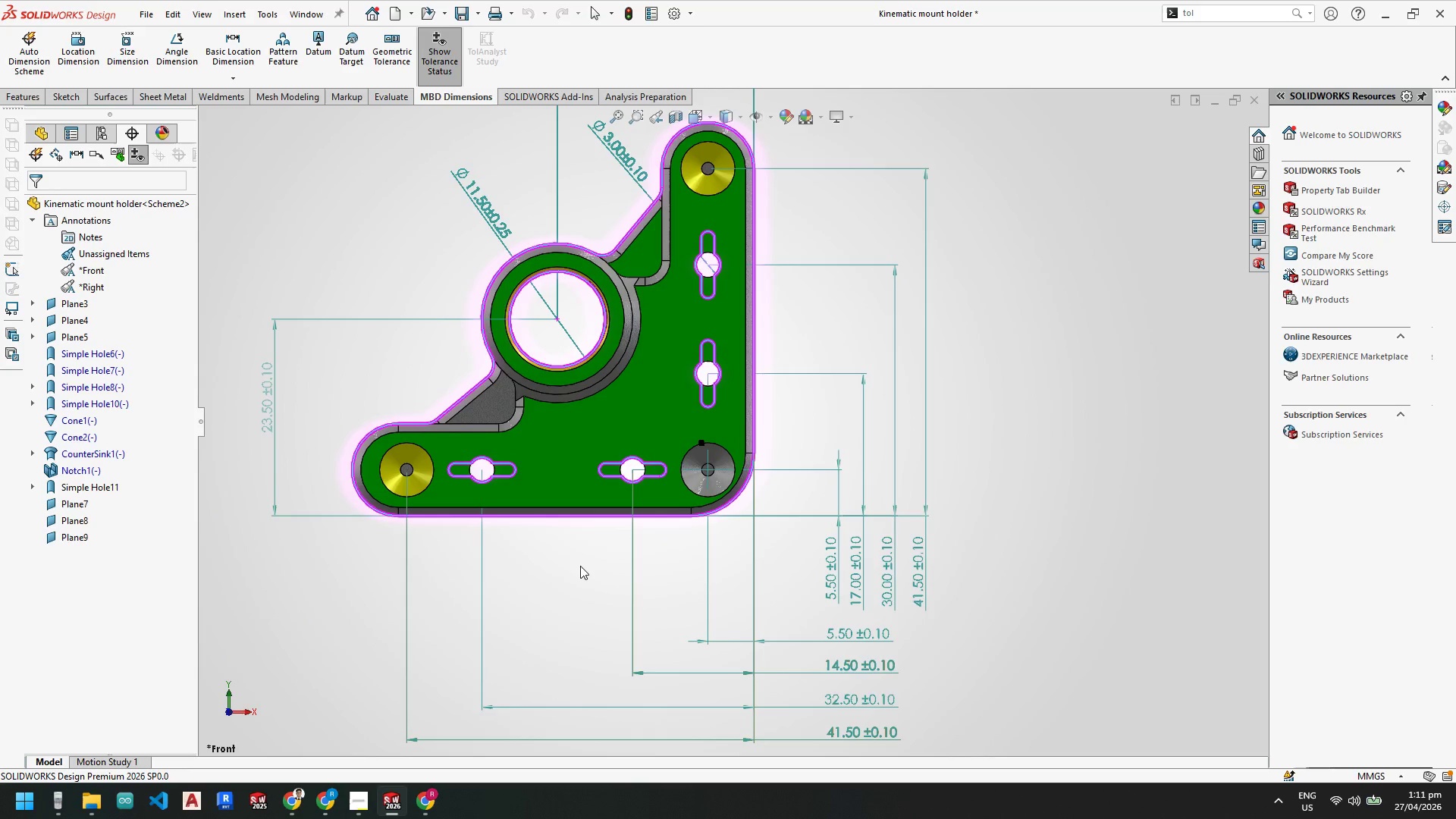 
left_click([585, 569])
 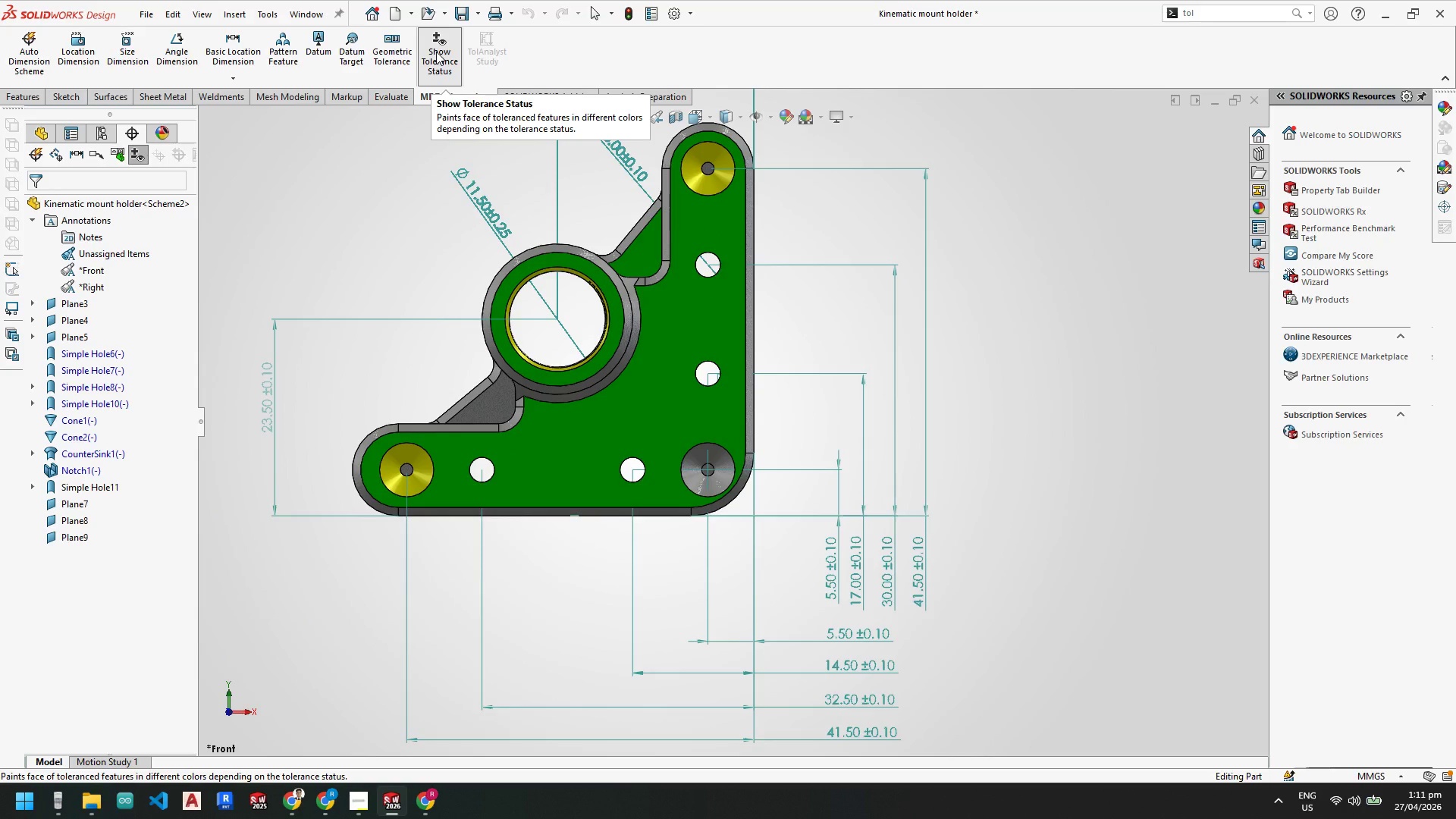 
wait(7.58)
 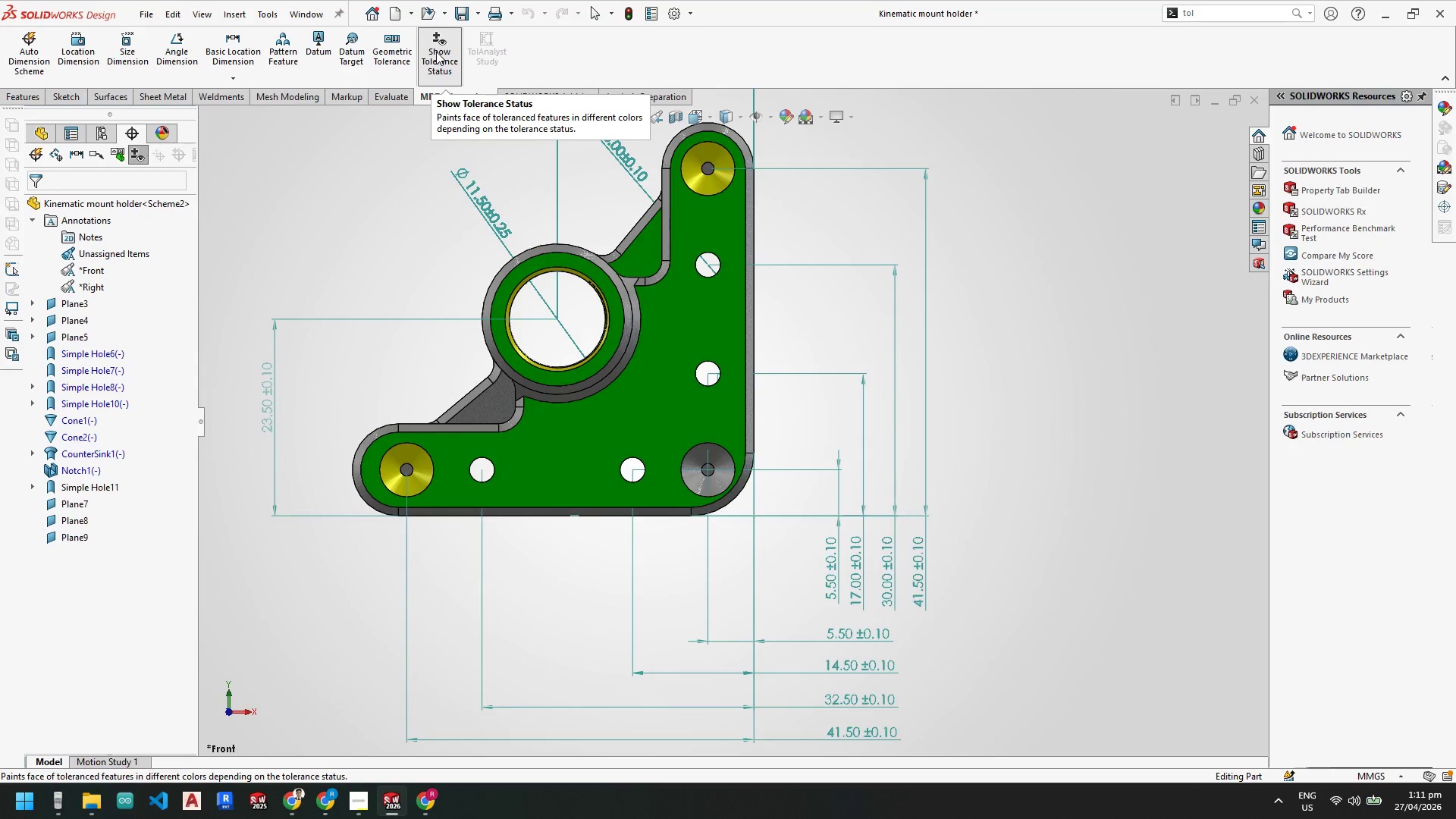 
left_click([436, 52])
 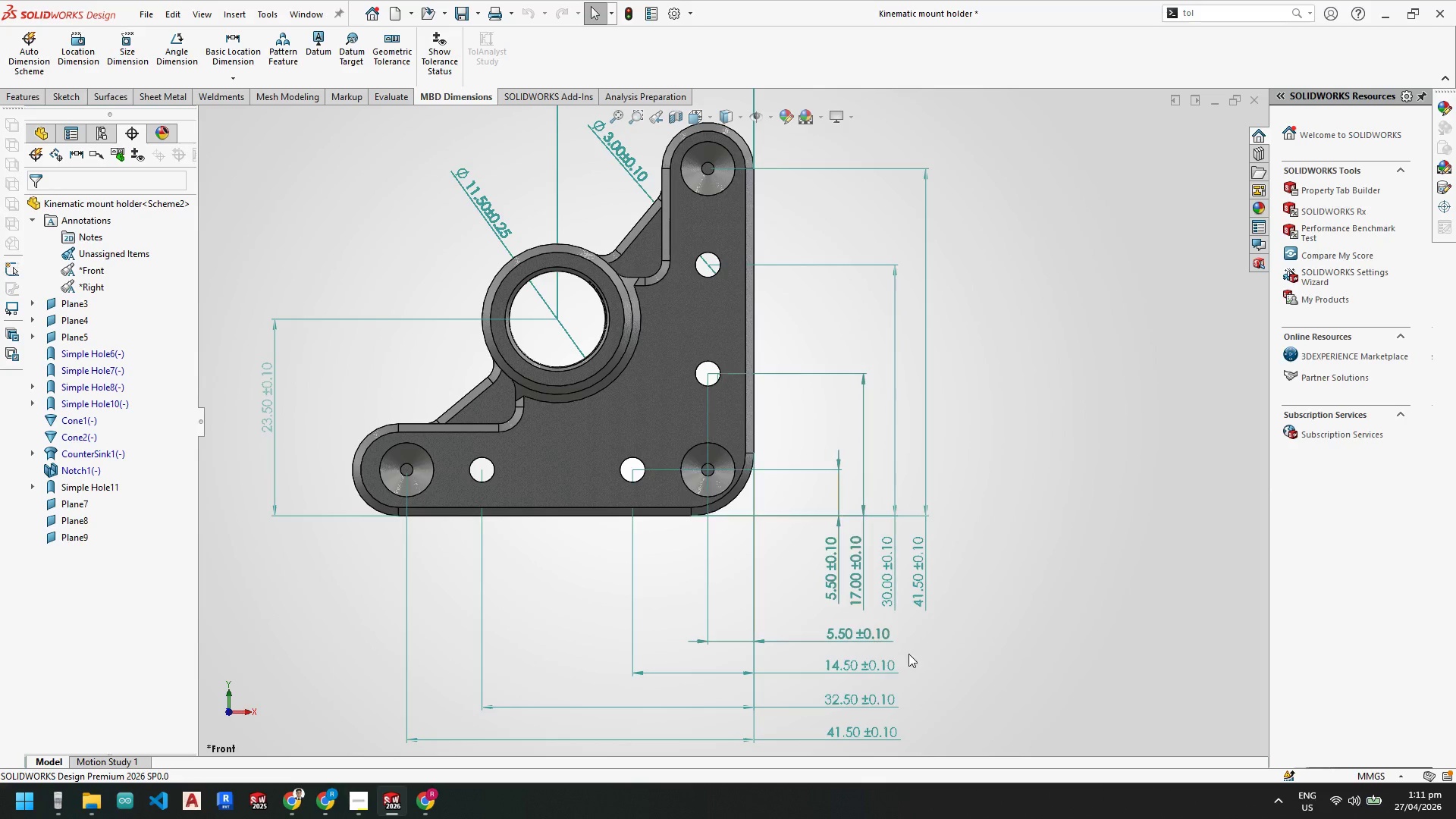 
scroll: coordinate [915, 662], scroll_direction: up, amount: 2.0
 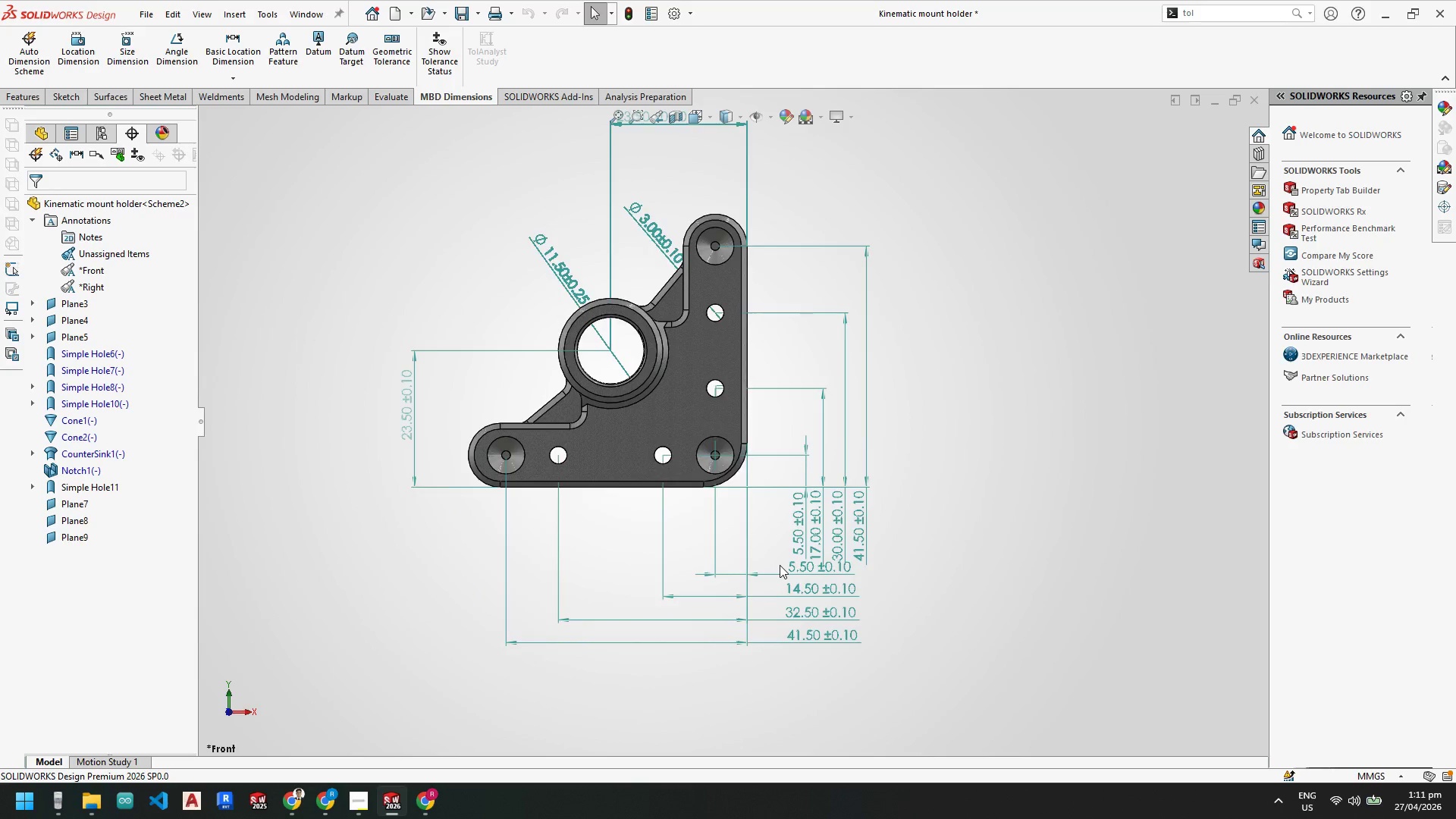 
scroll: coordinate [780, 566], scroll_direction: down, amount: 2.0
 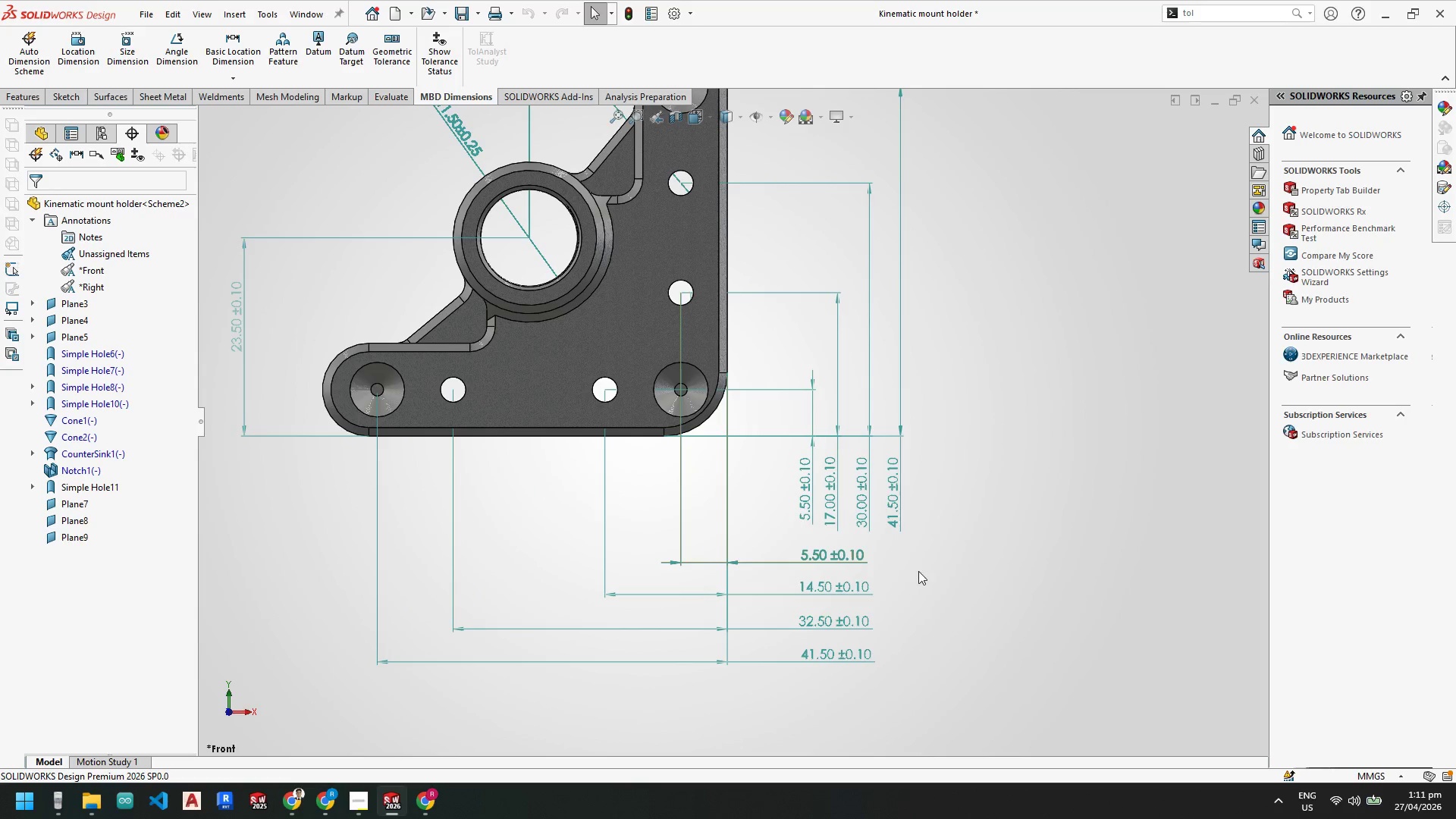 
left_click([392, 64])
 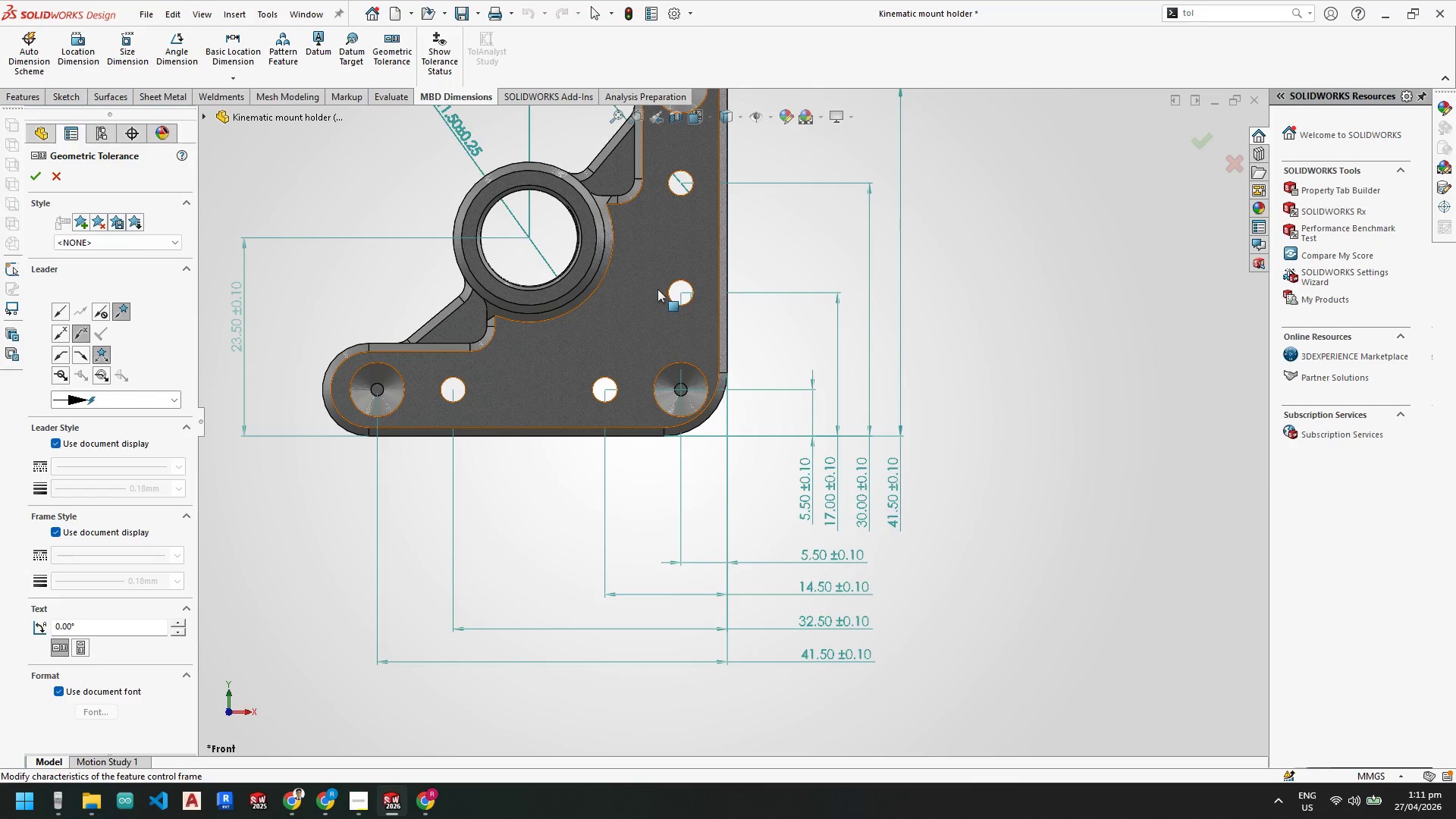 
scroll: coordinate [418, 384], scroll_direction: down, amount: 3.0
 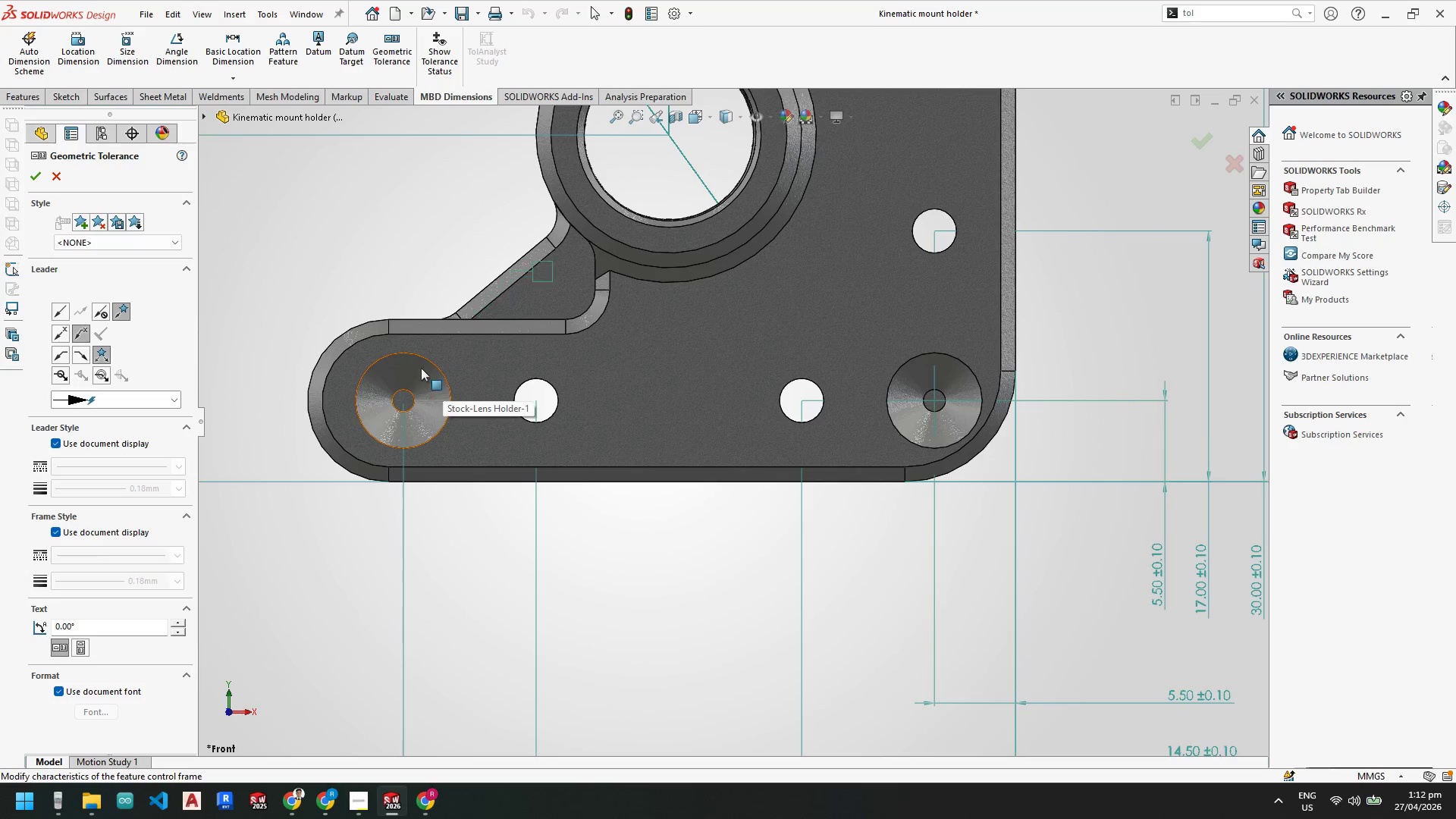 
left_click([419, 366])
 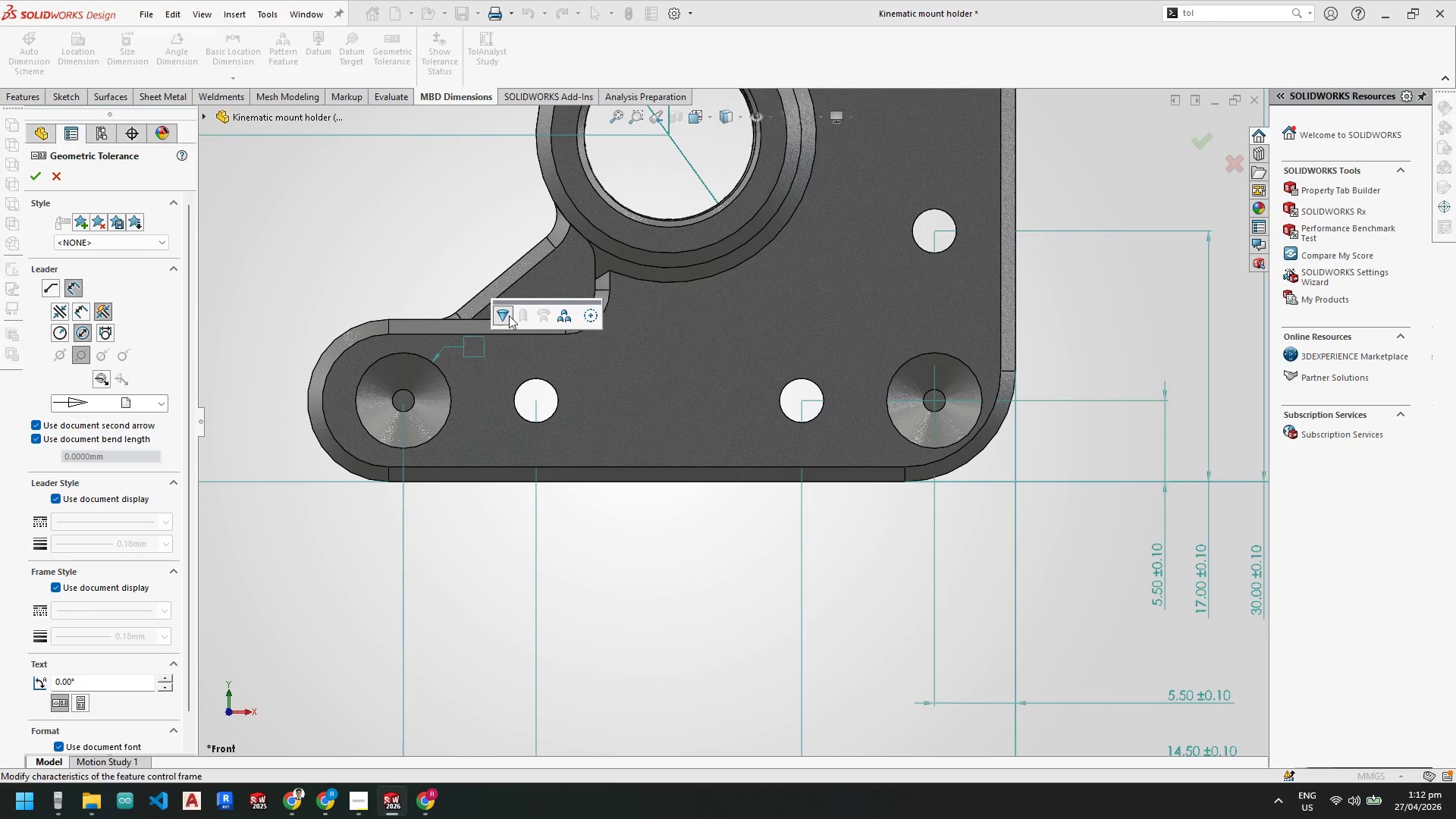 
left_click([508, 316])
 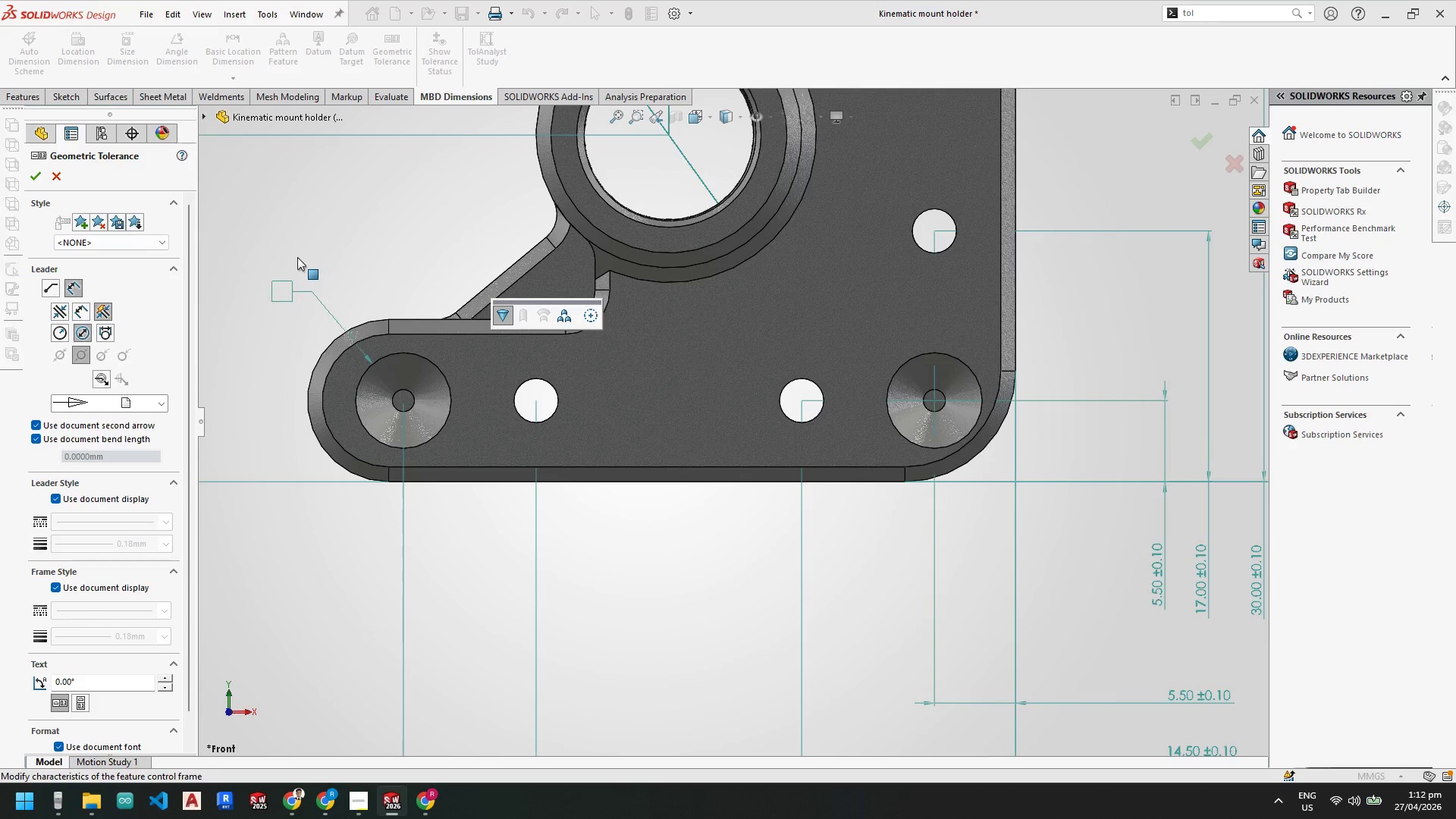 
left_click([293, 257])
 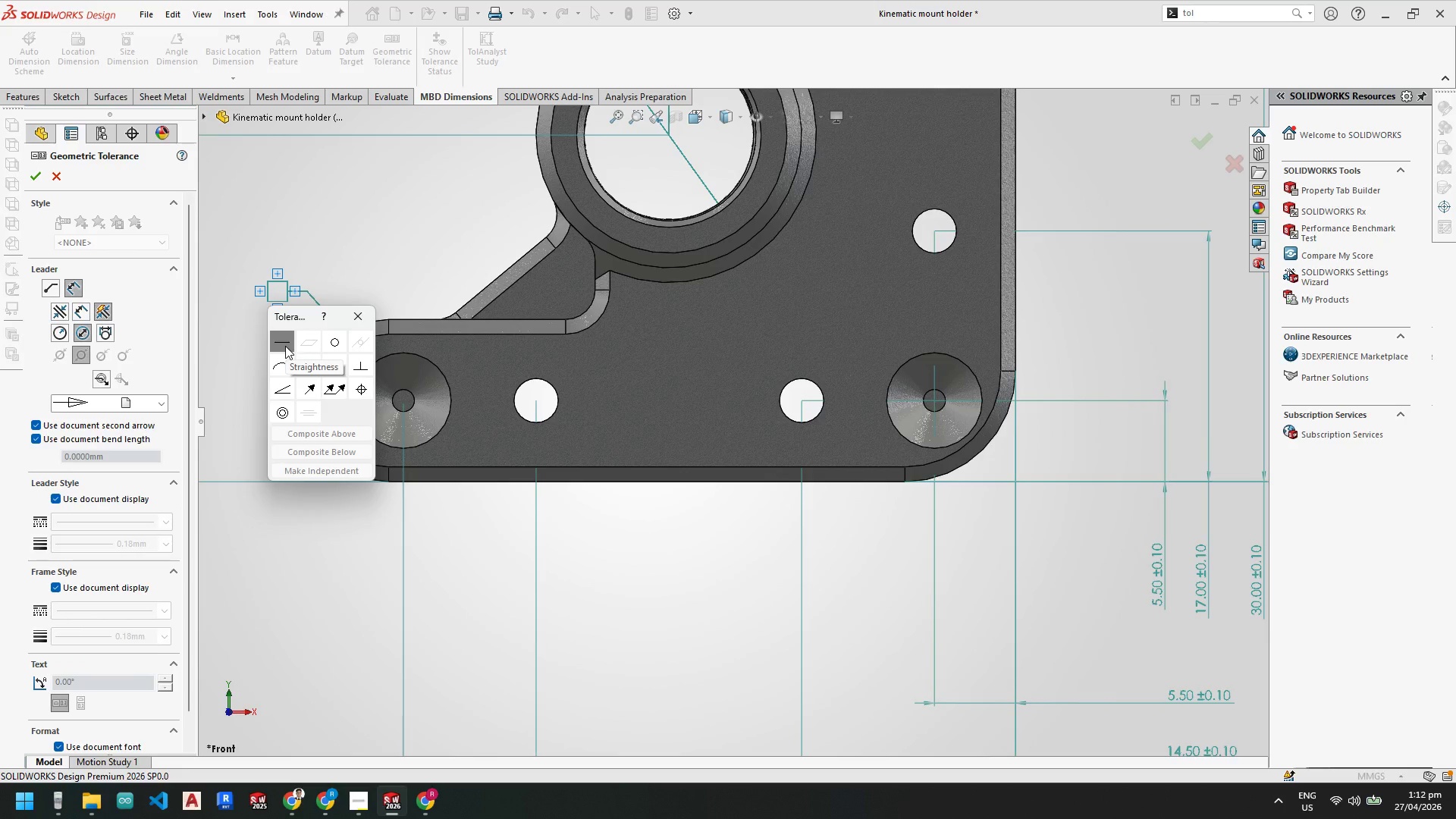 
wait(5.38)
 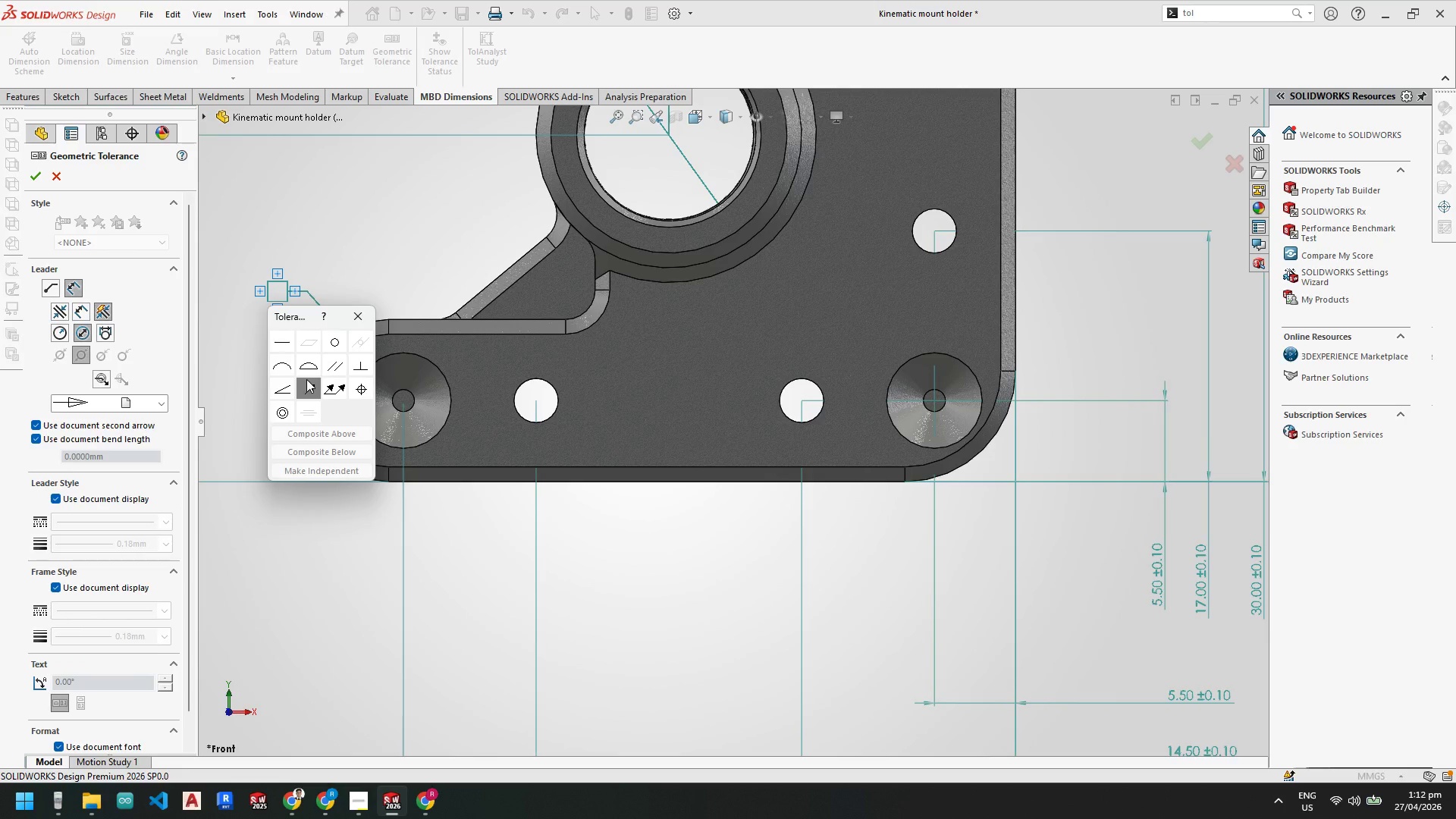 
left_click([284, 347])
 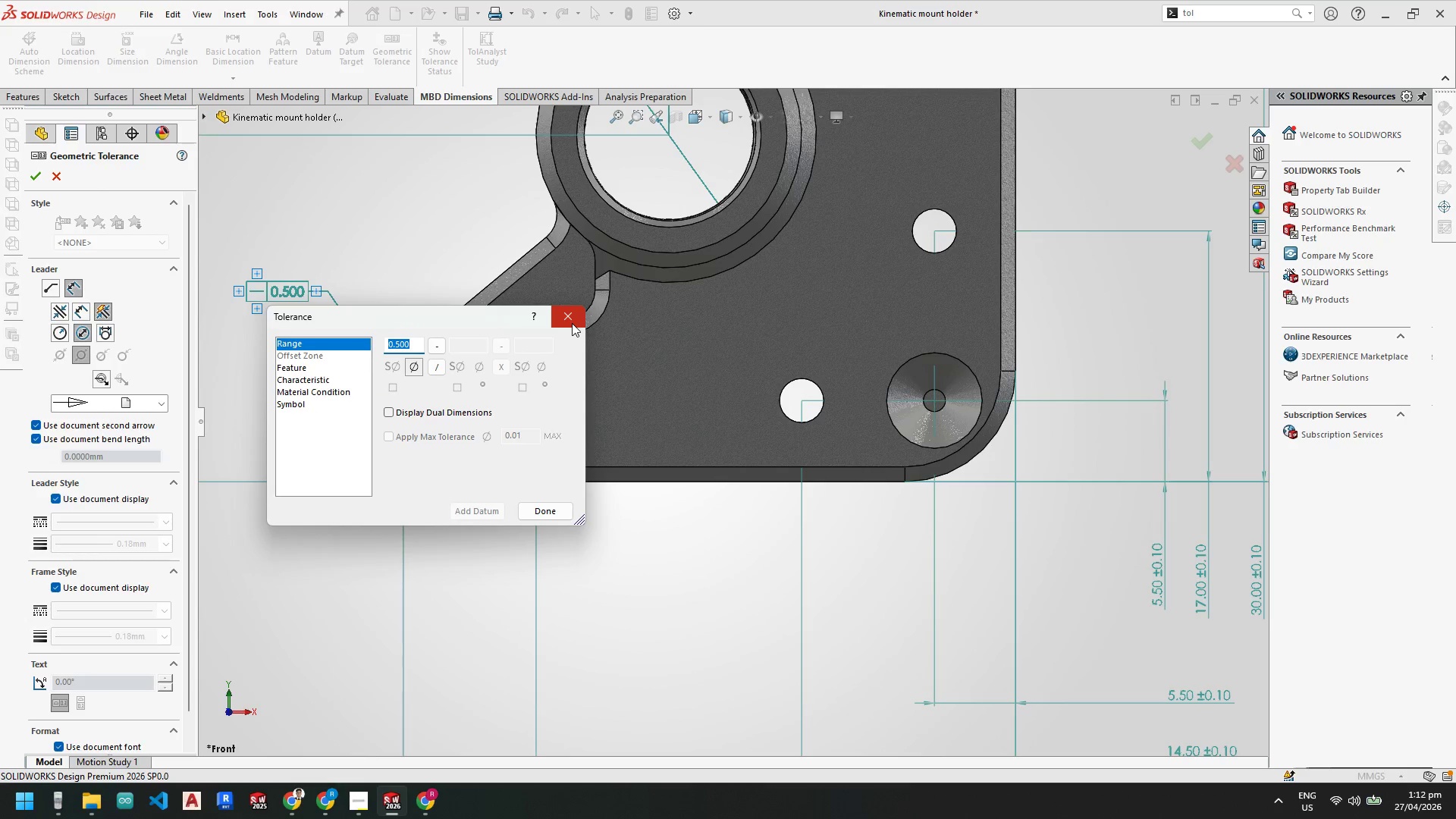 
wait(6.99)
 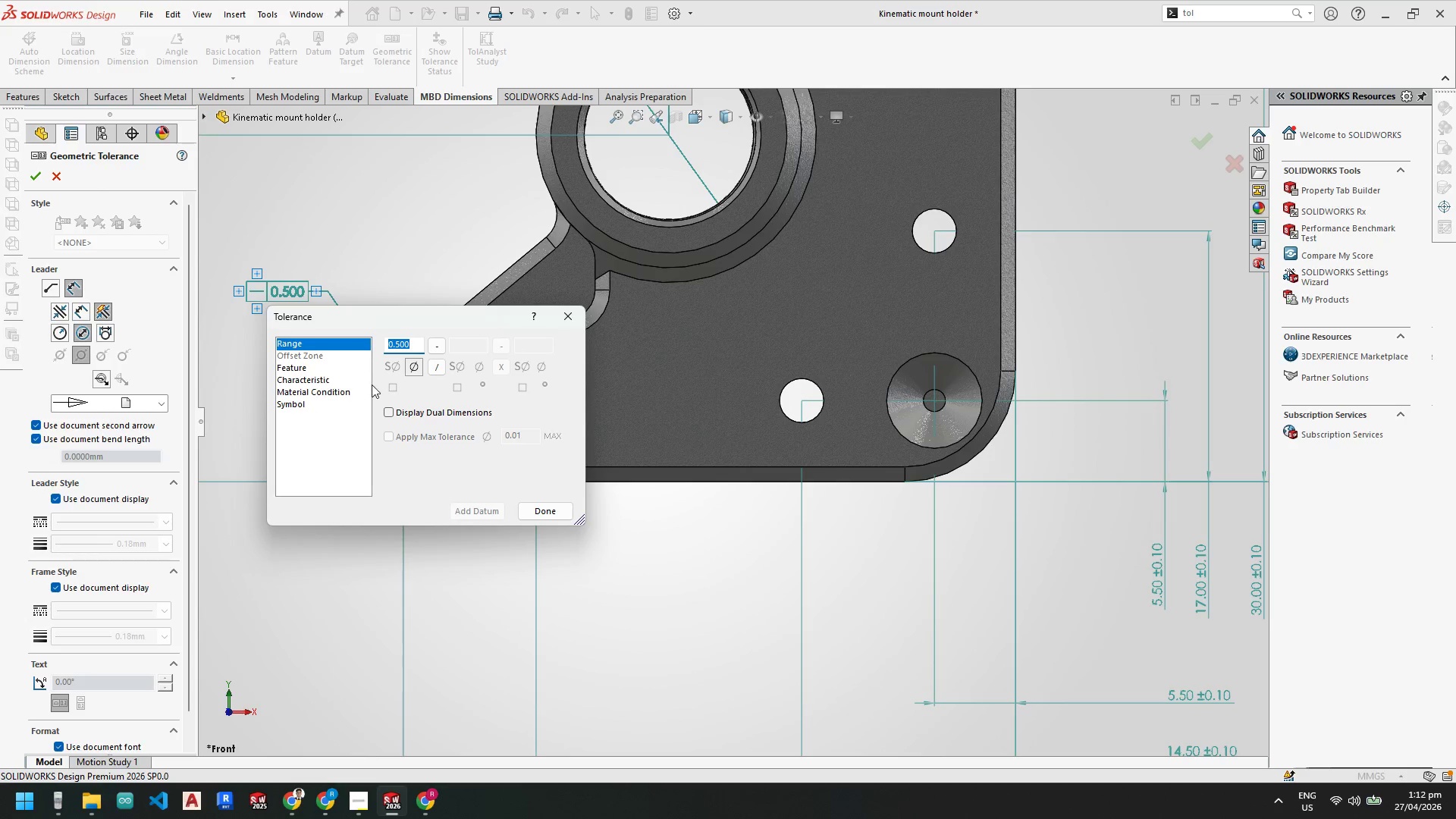 
left_click([572, 323])
 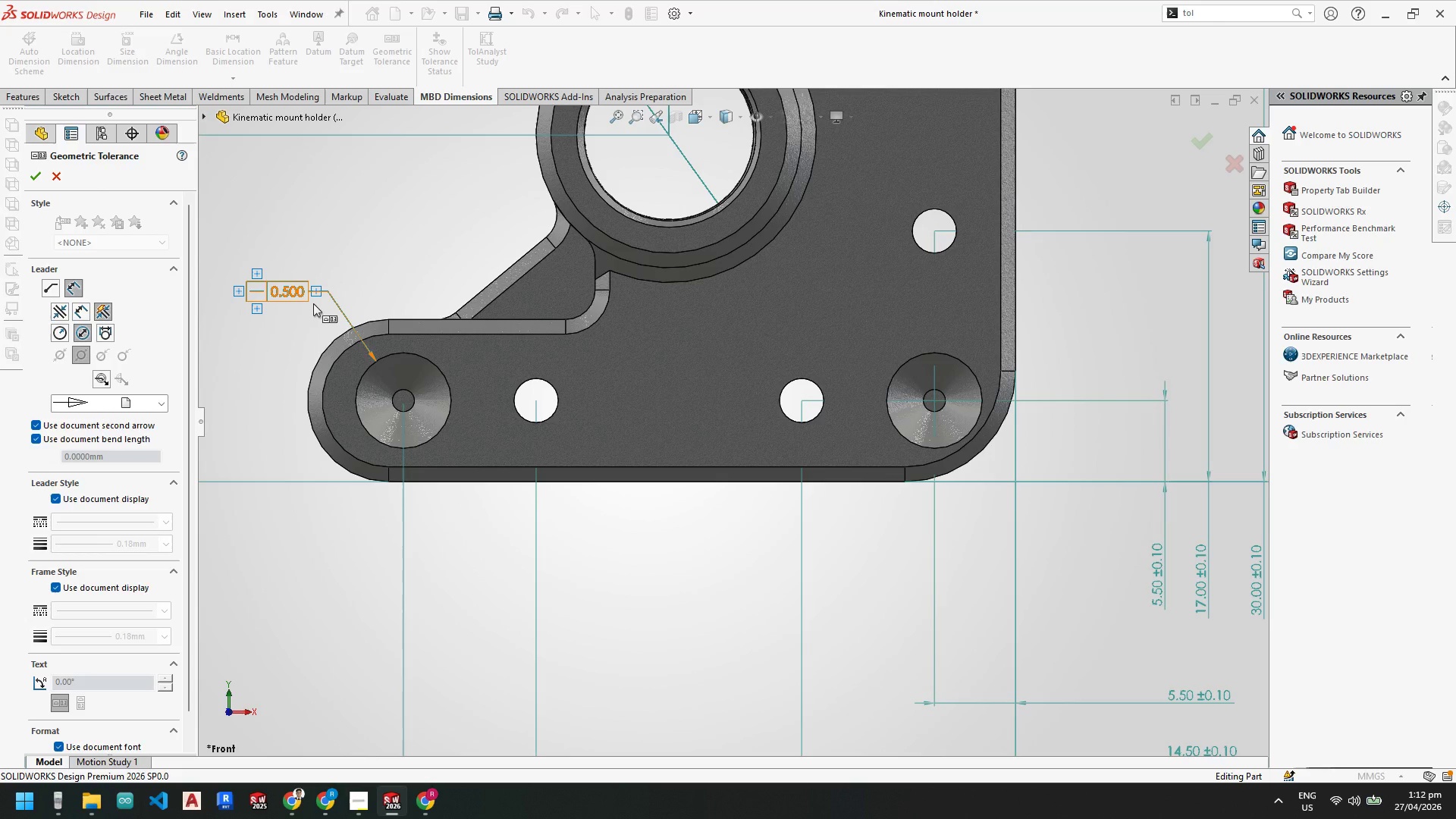 
key(Delete)
 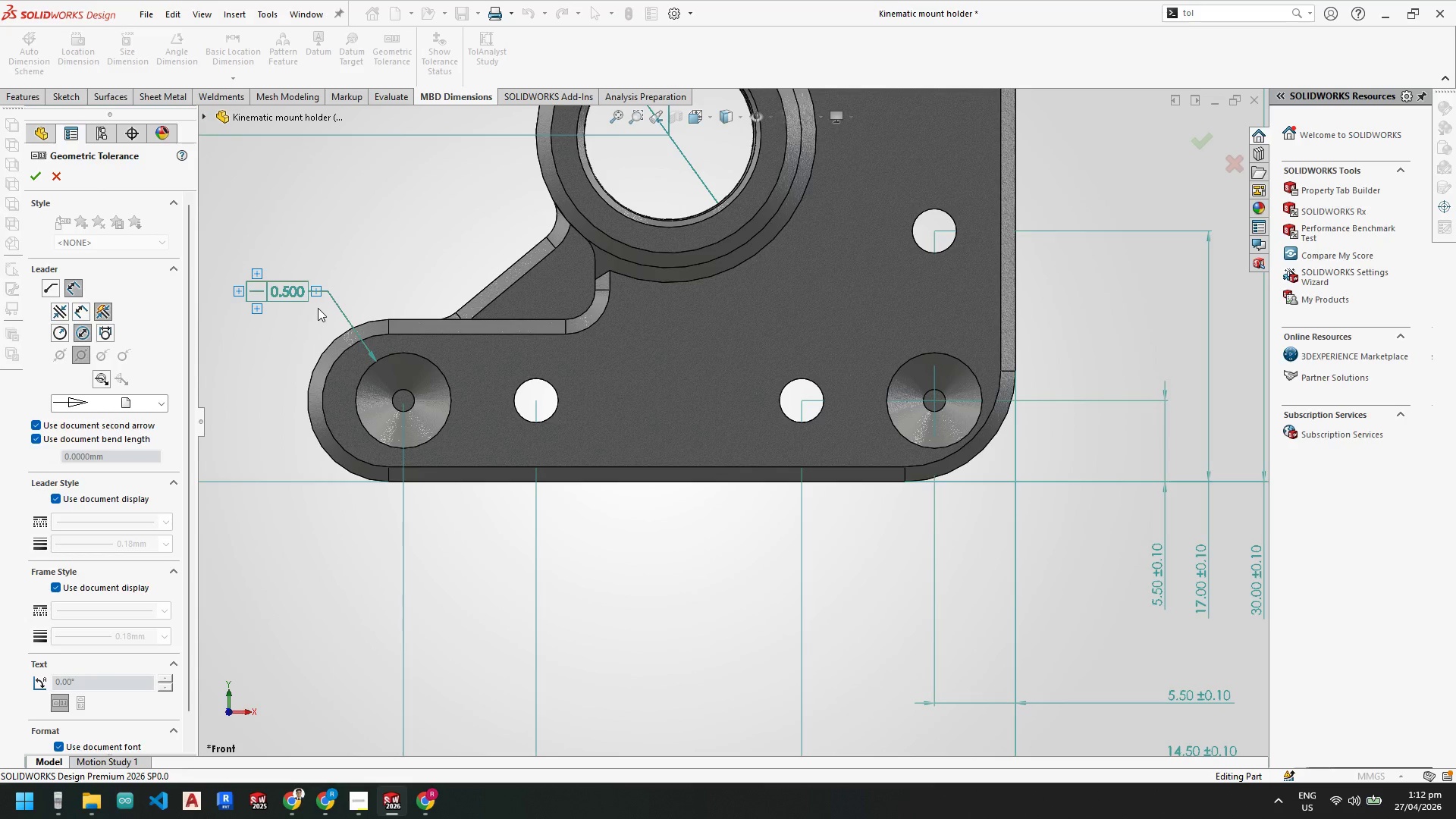 
key(Escape)
 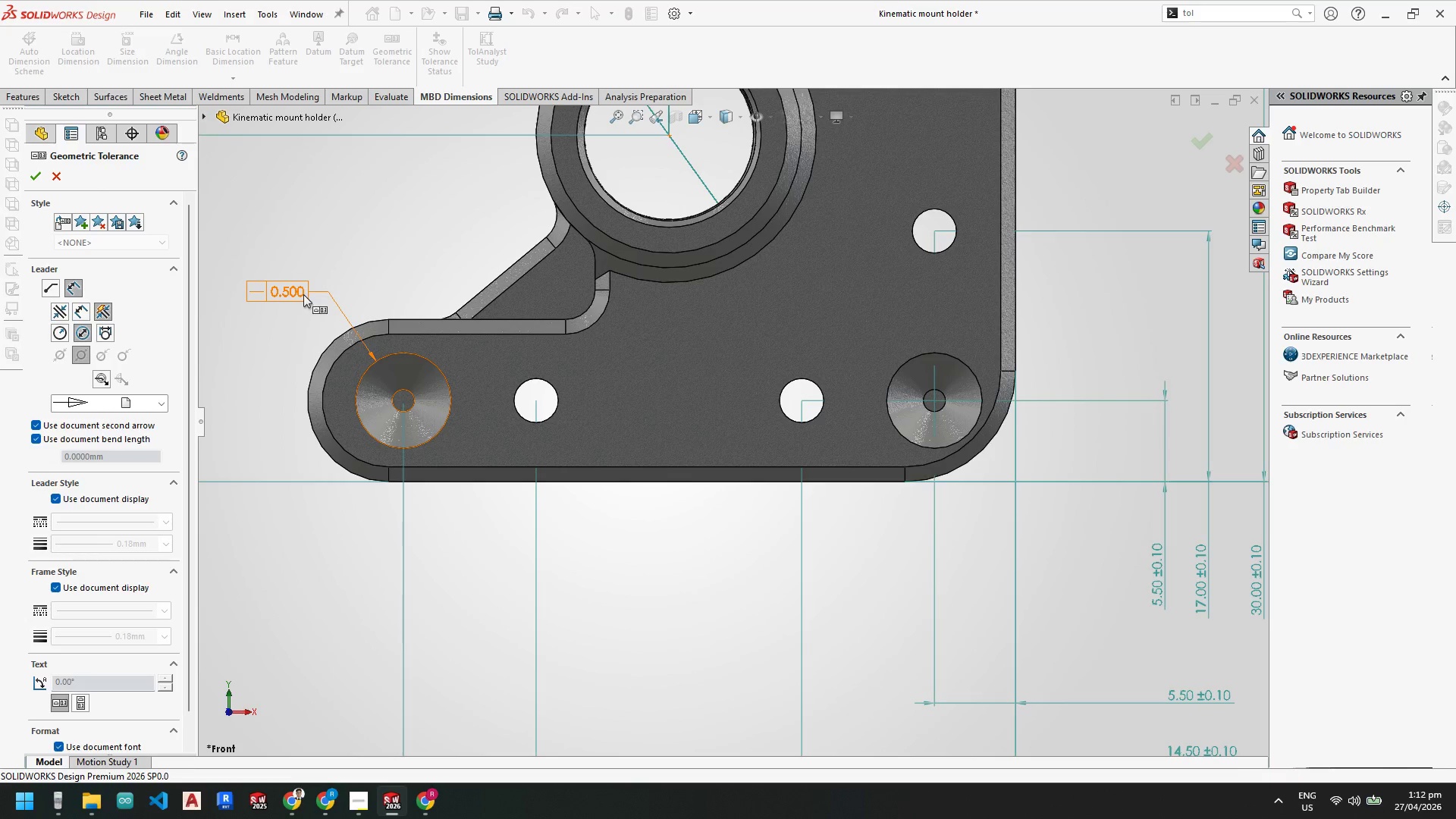 
key(Escape)
 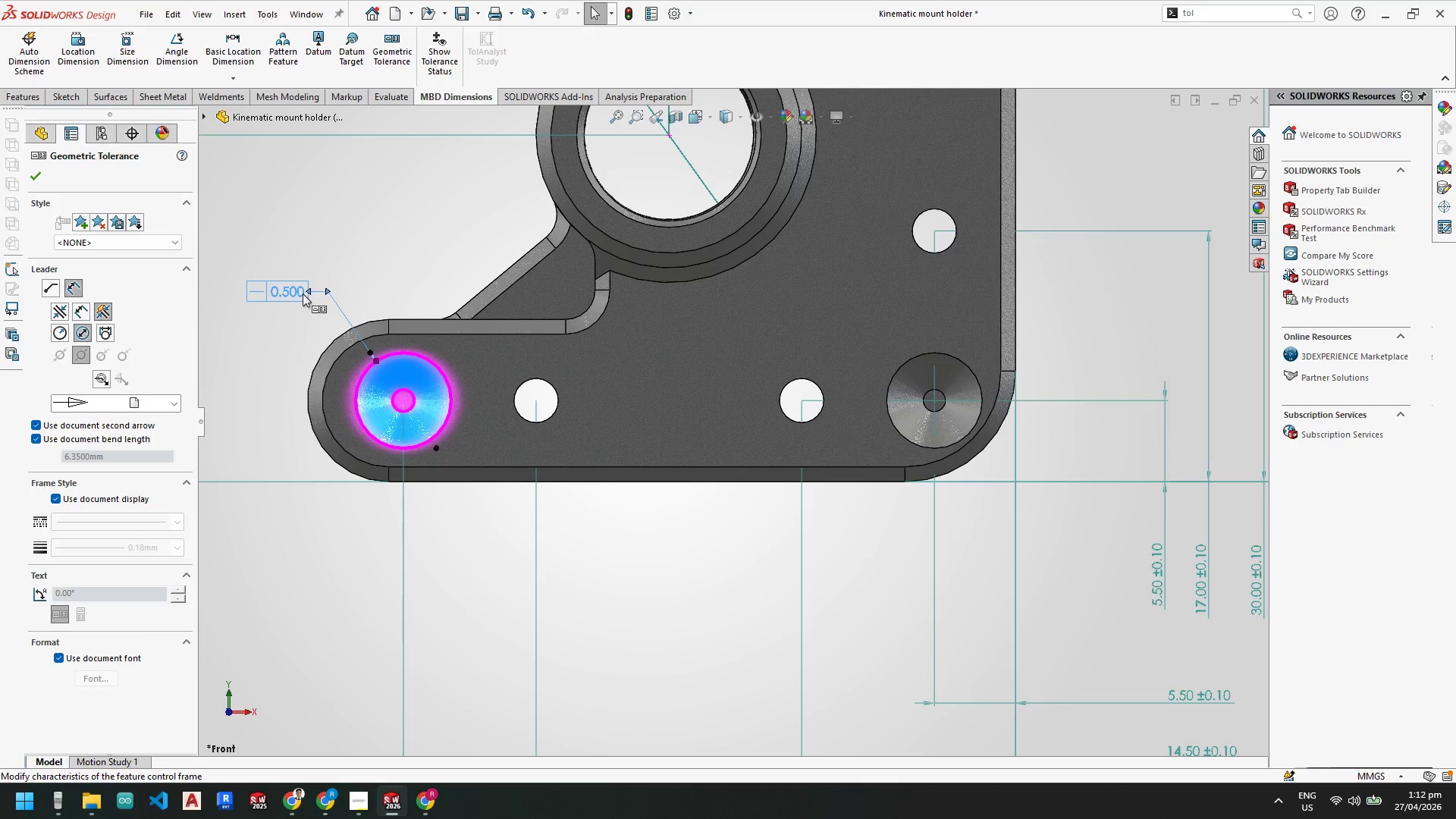 
key(Delete)
 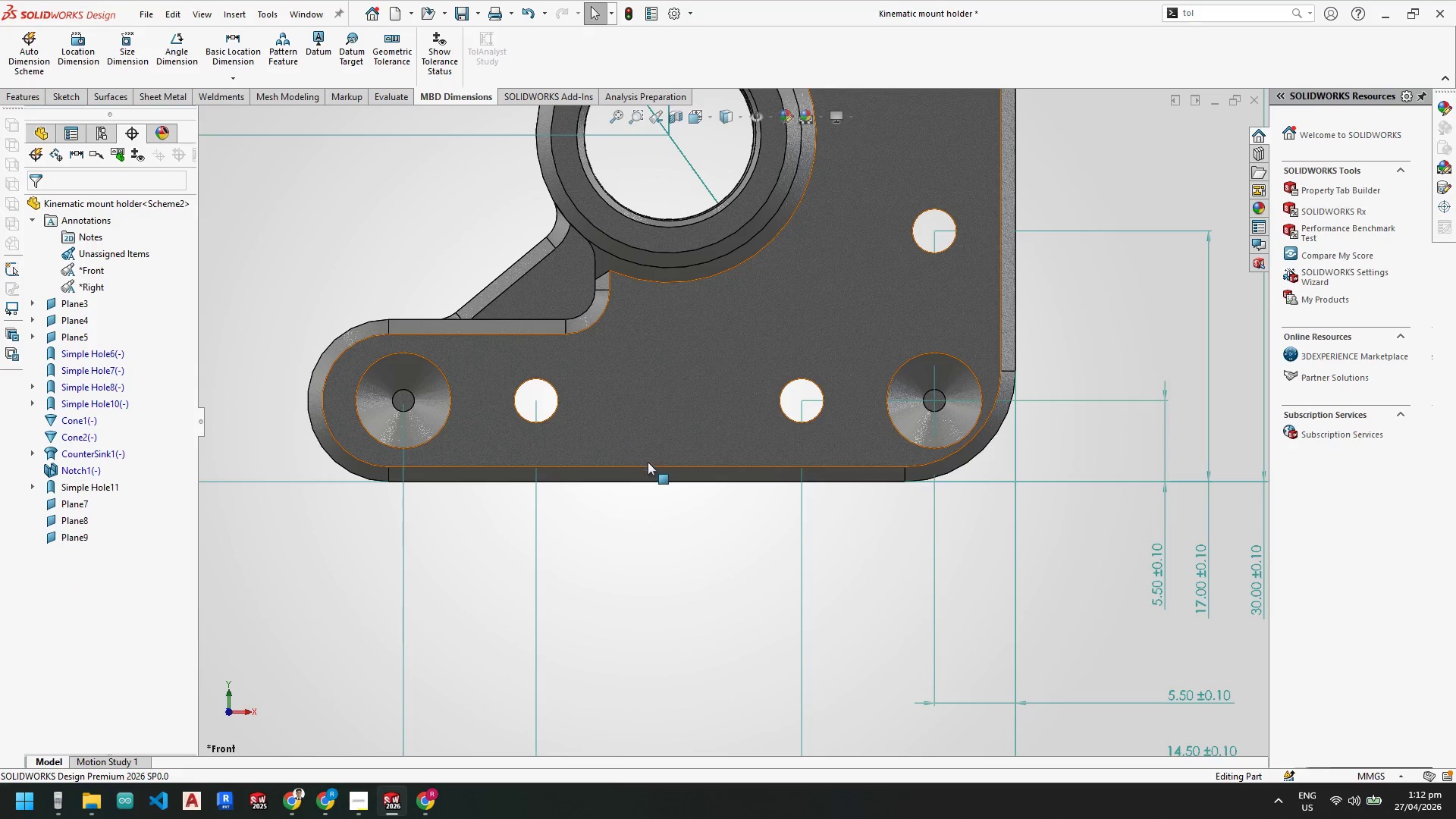 
scroll: coordinate [654, 458], scroll_direction: up, amount: 4.0
 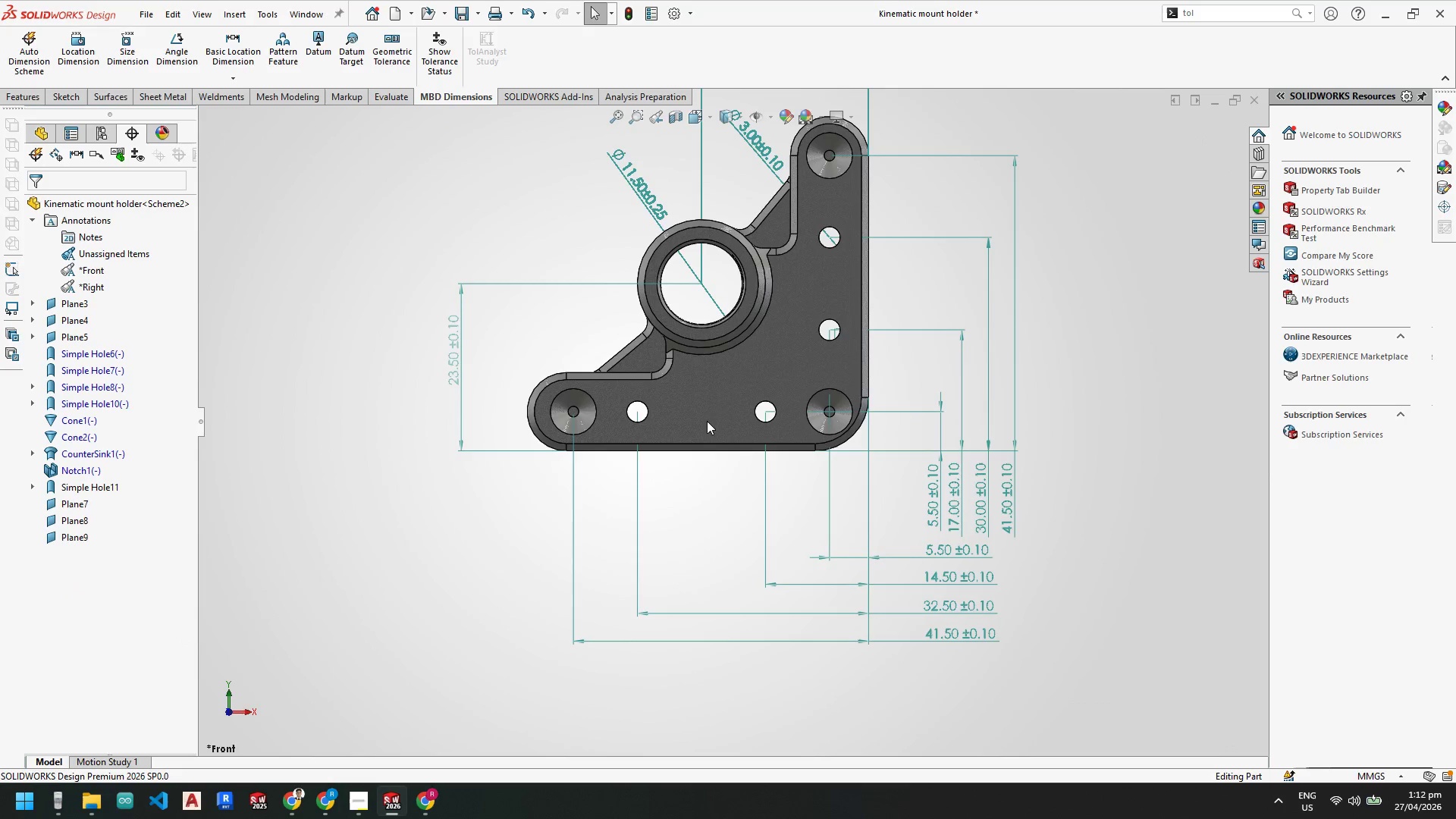 
scroll: coordinate [692, 431], scroll_direction: down, amount: 1.0
 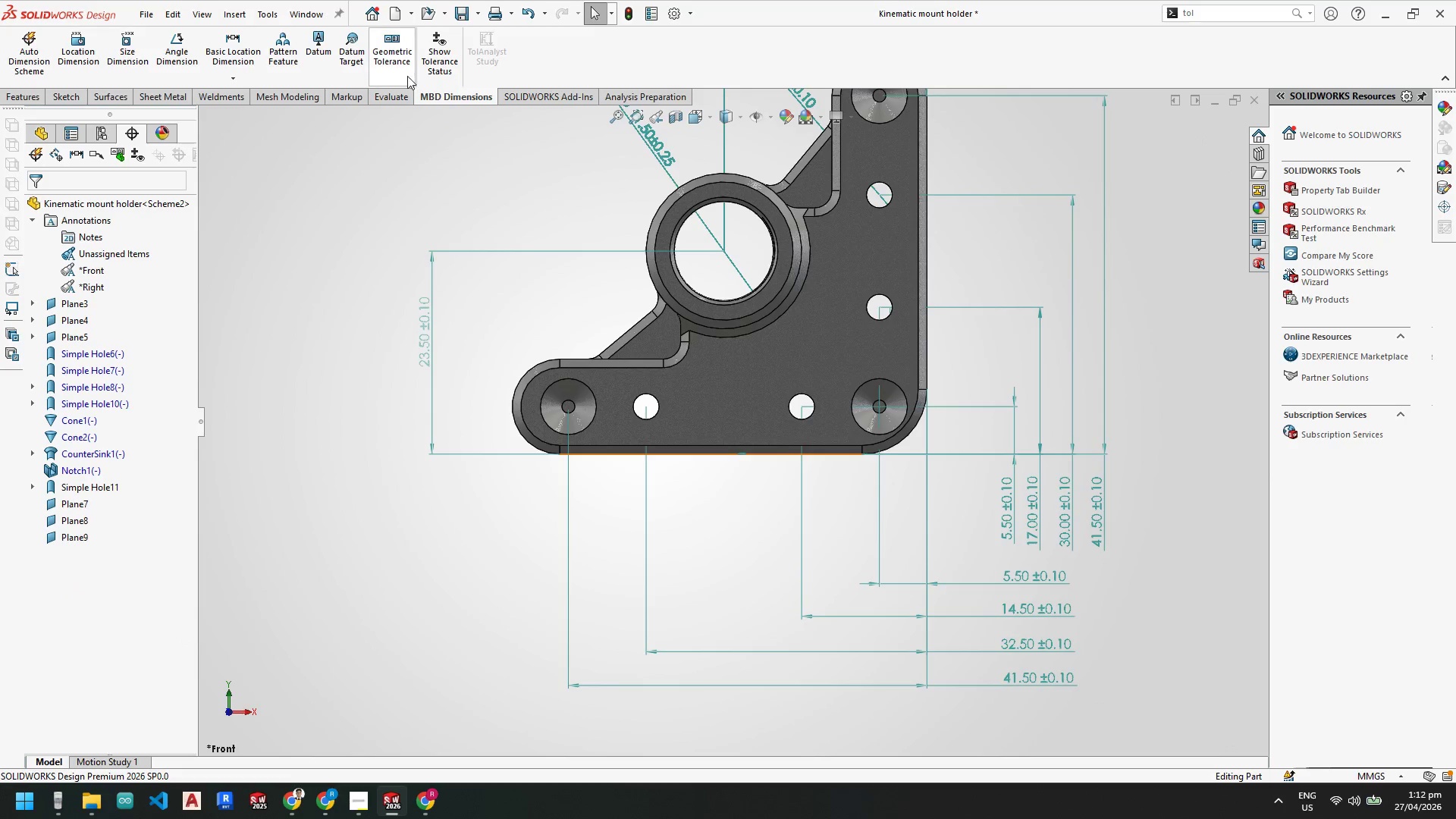 
left_click([399, 58])
 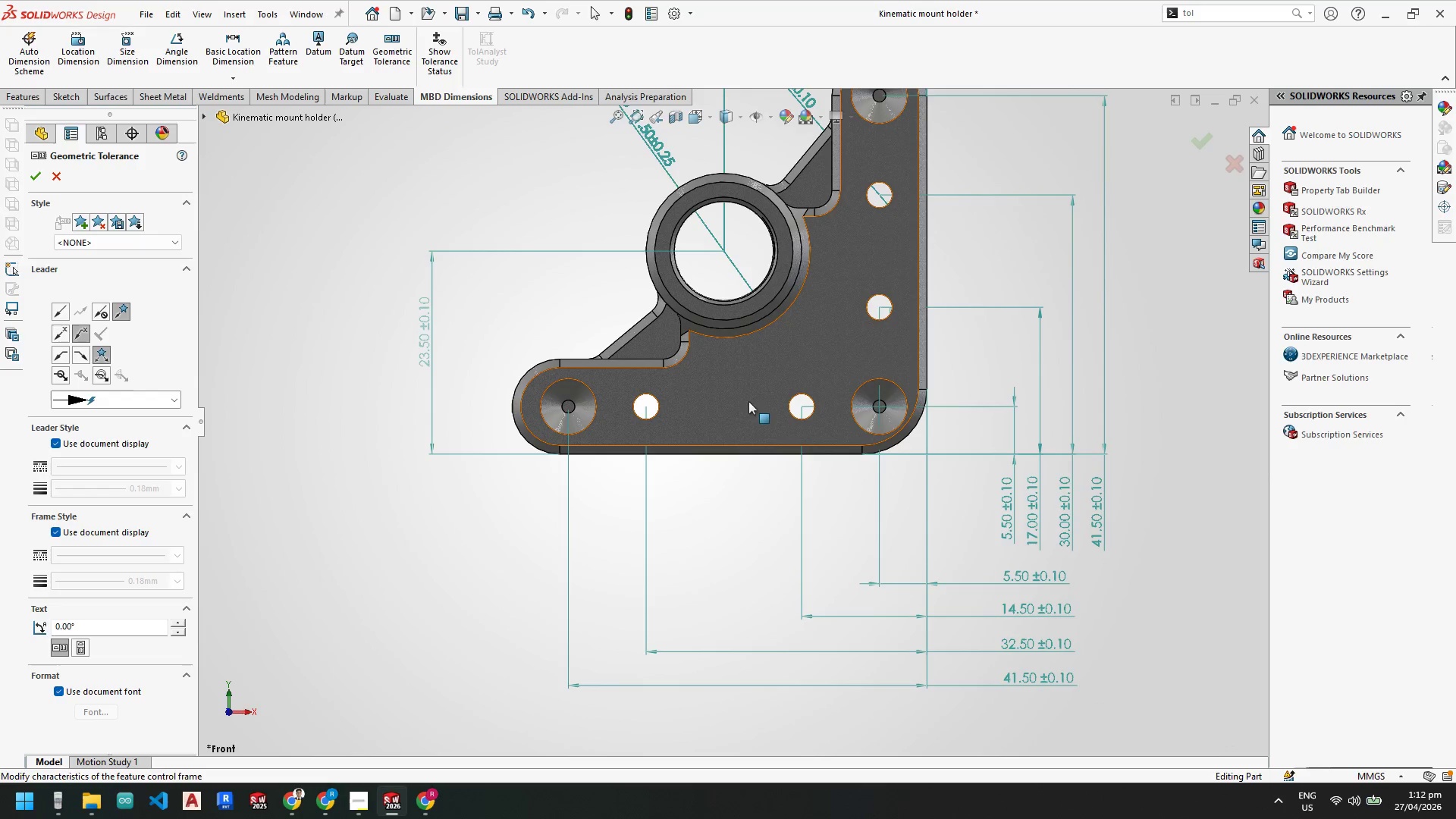 
left_click([743, 391])
 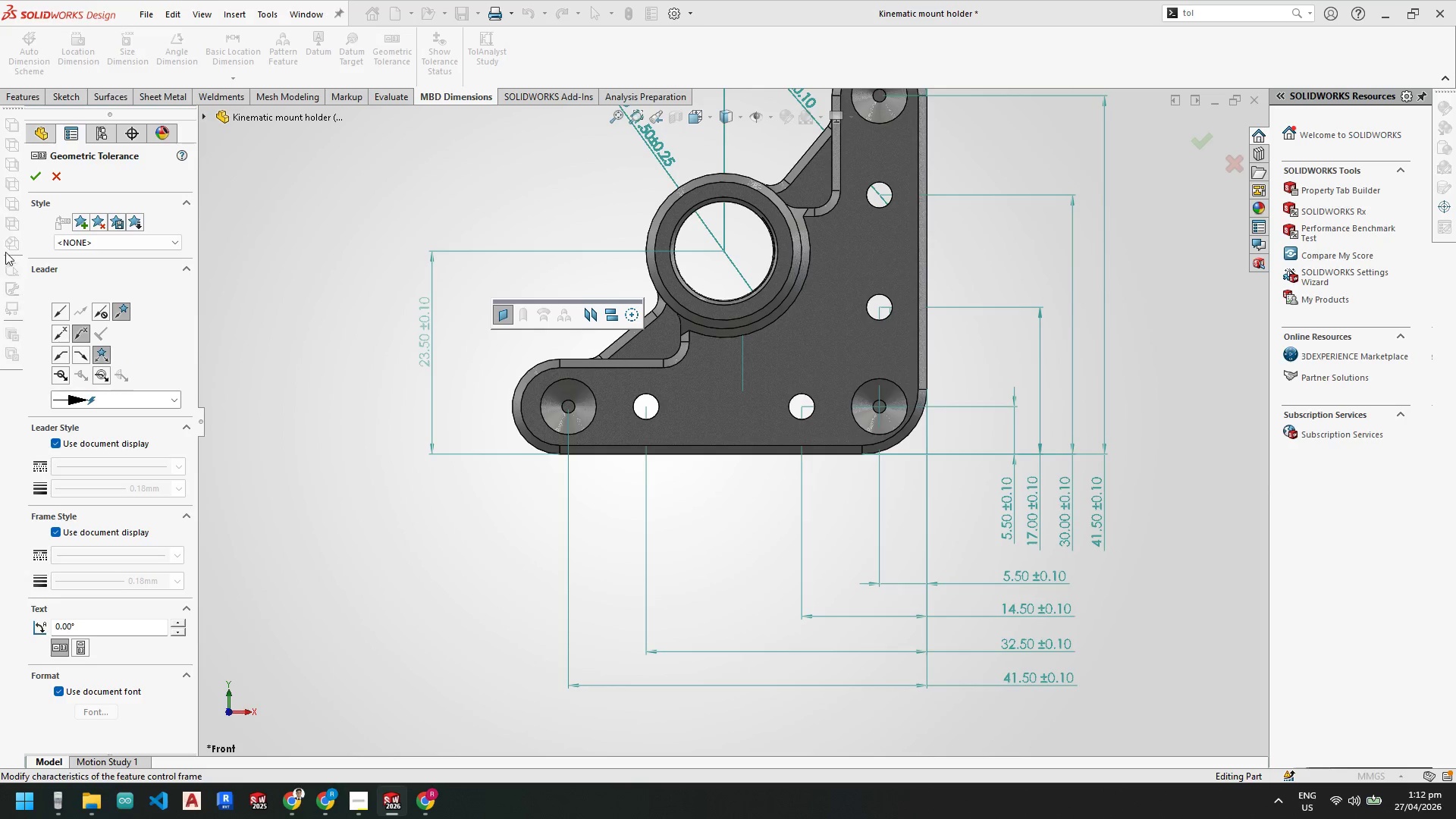 
wait(5.16)
 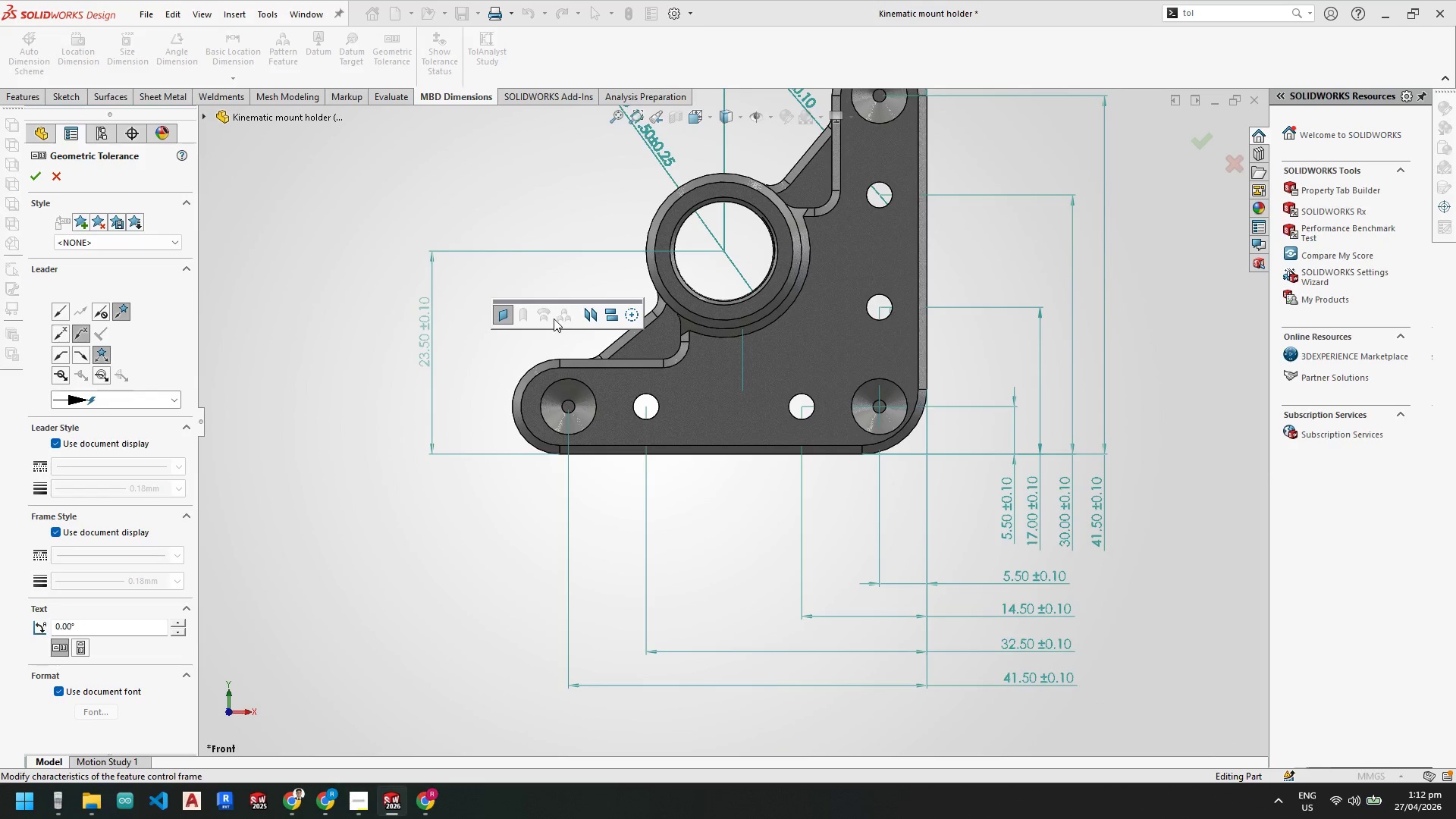 
scroll: coordinate [739, 381], scroll_direction: down, amount: 2.0
 